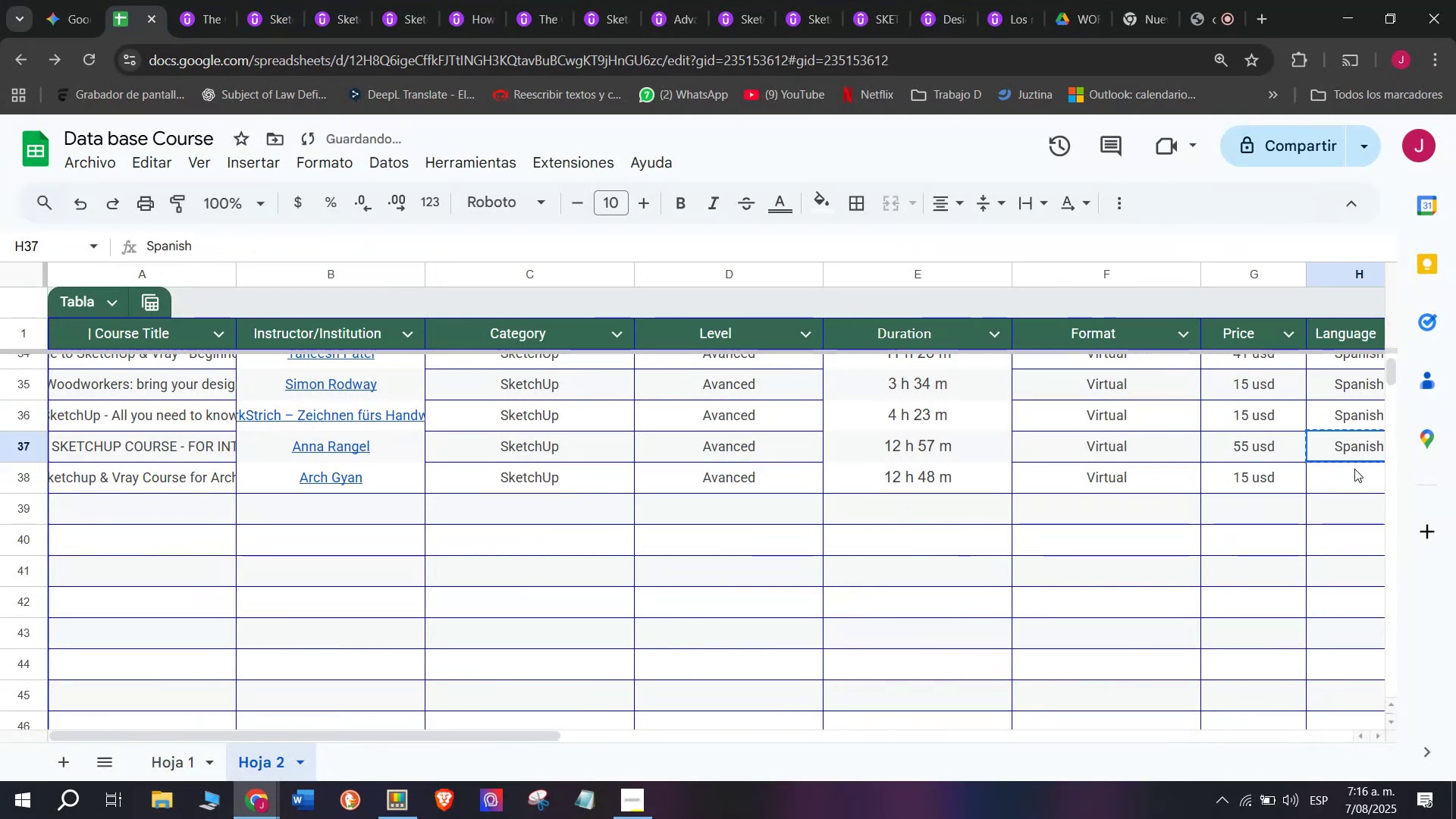 
triple_click([1354, 469])
 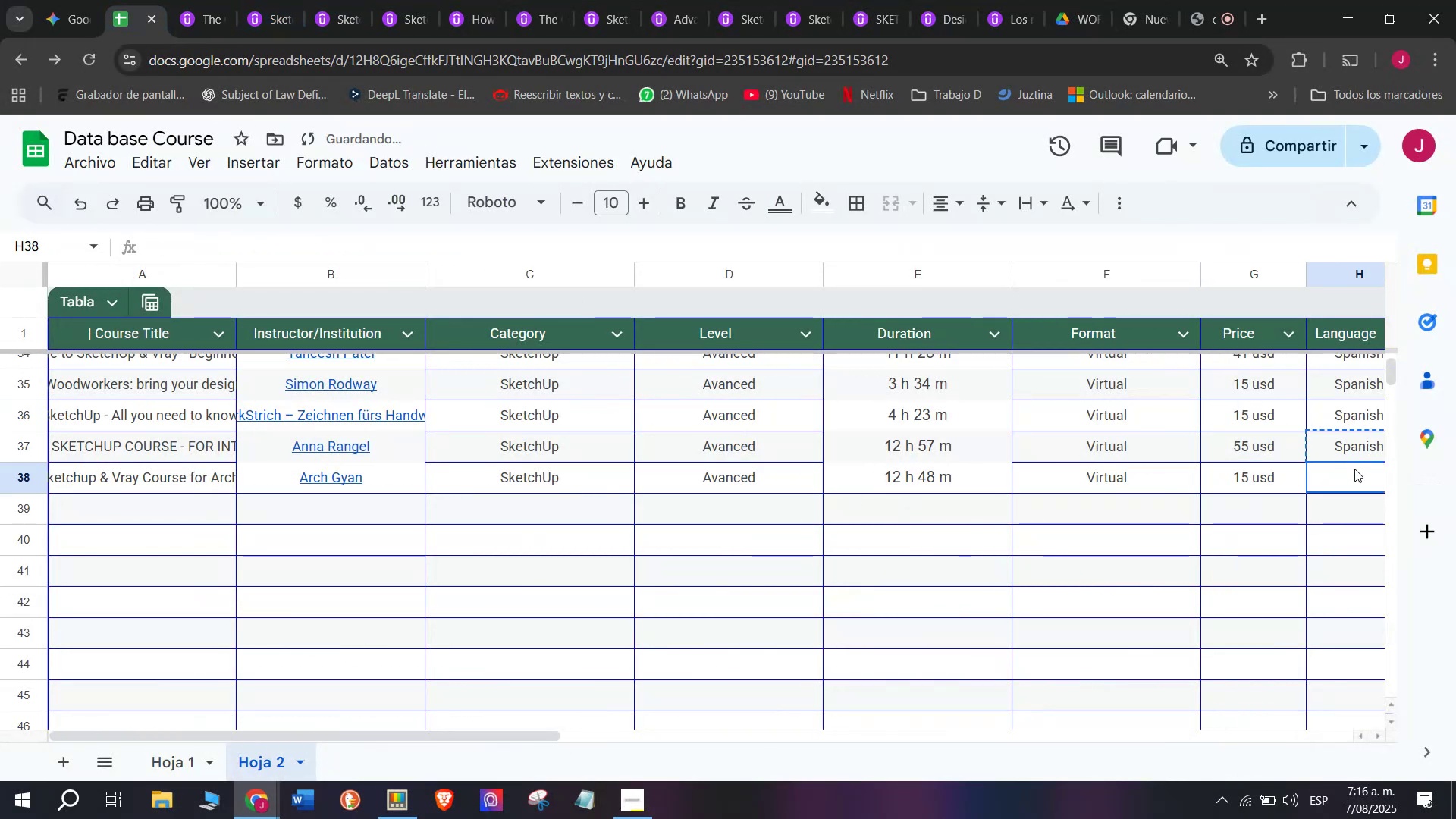 
key(Z)
 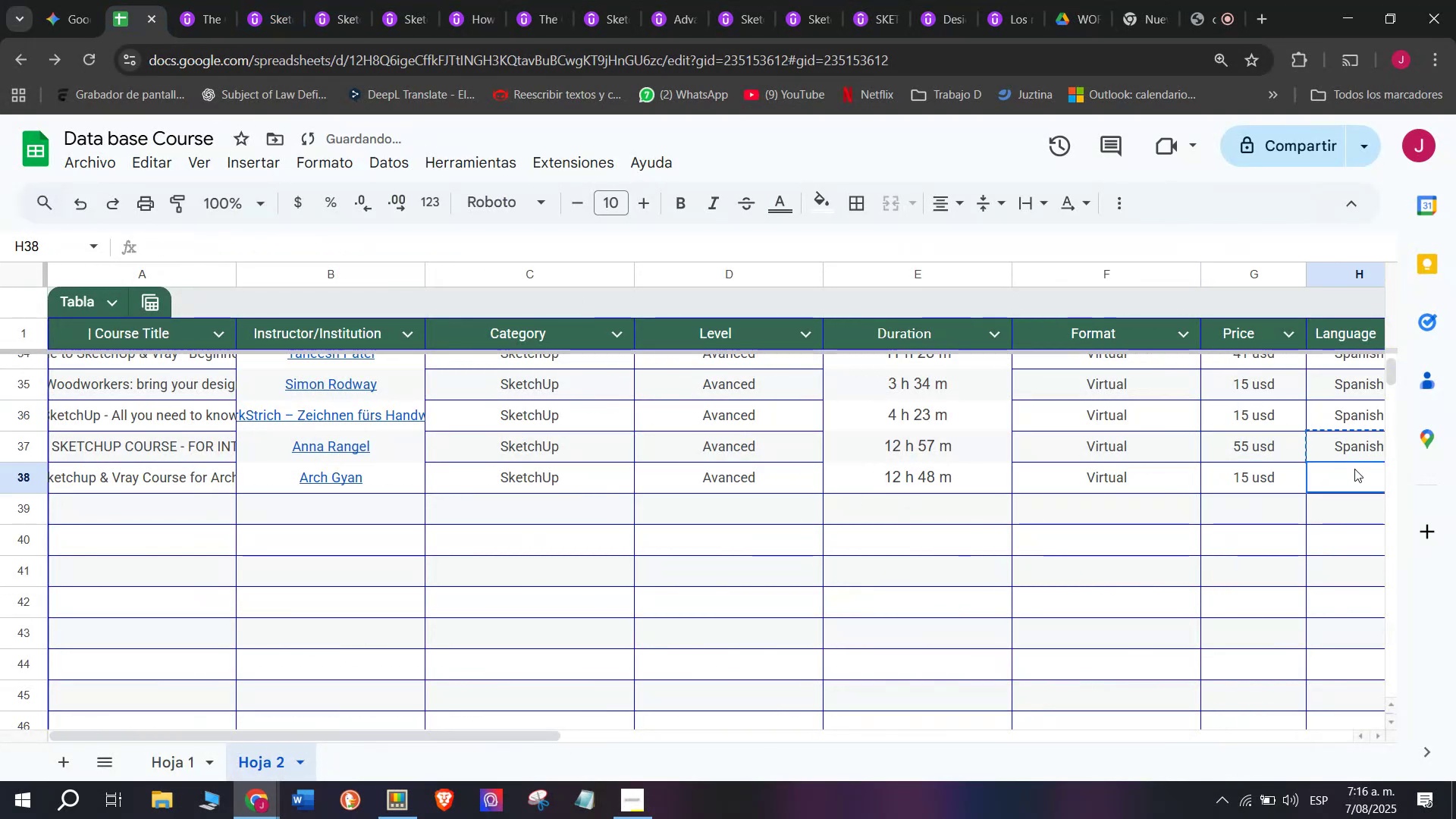 
key(Control+ControlLeft)
 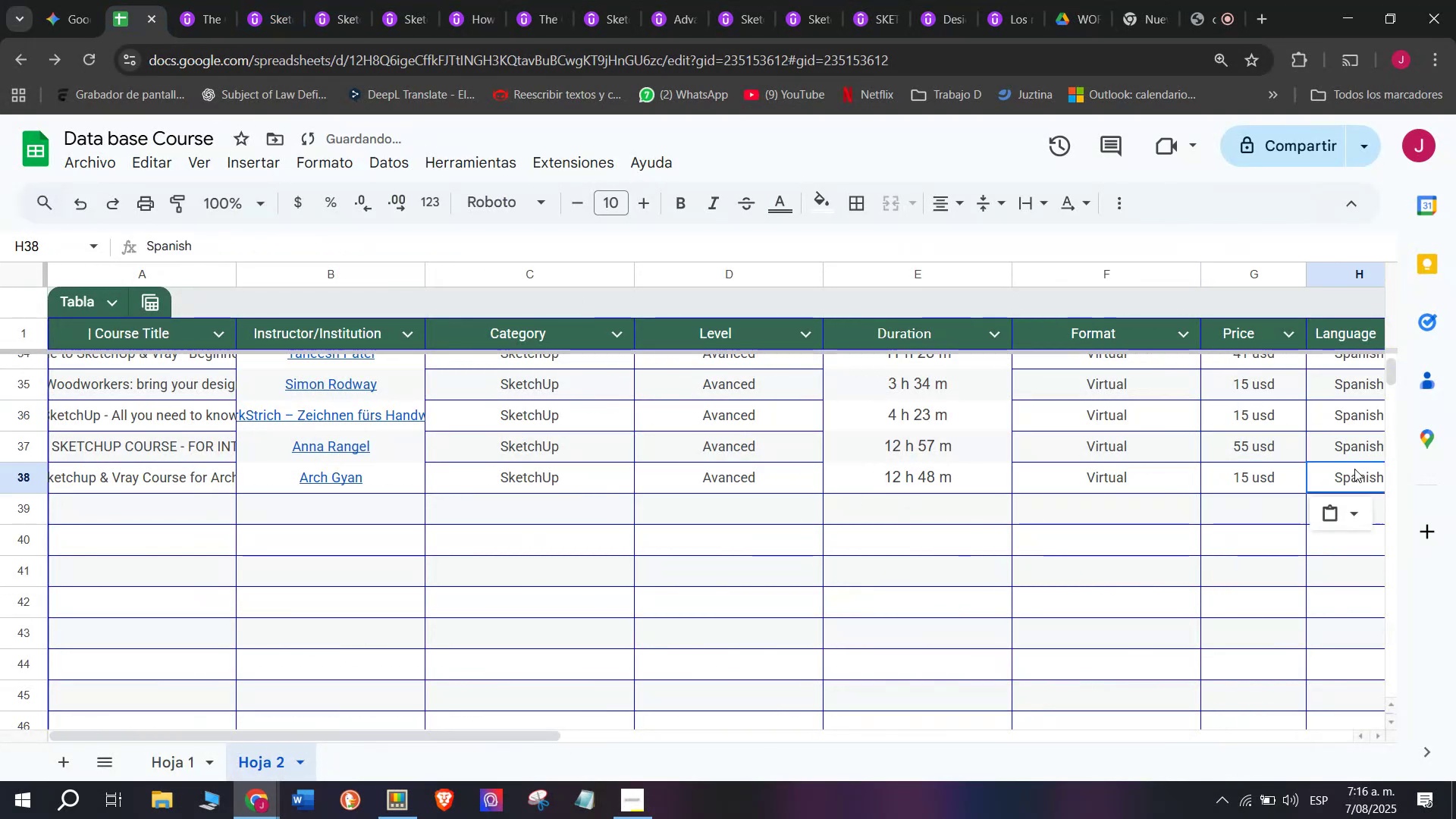 
key(Control+V)
 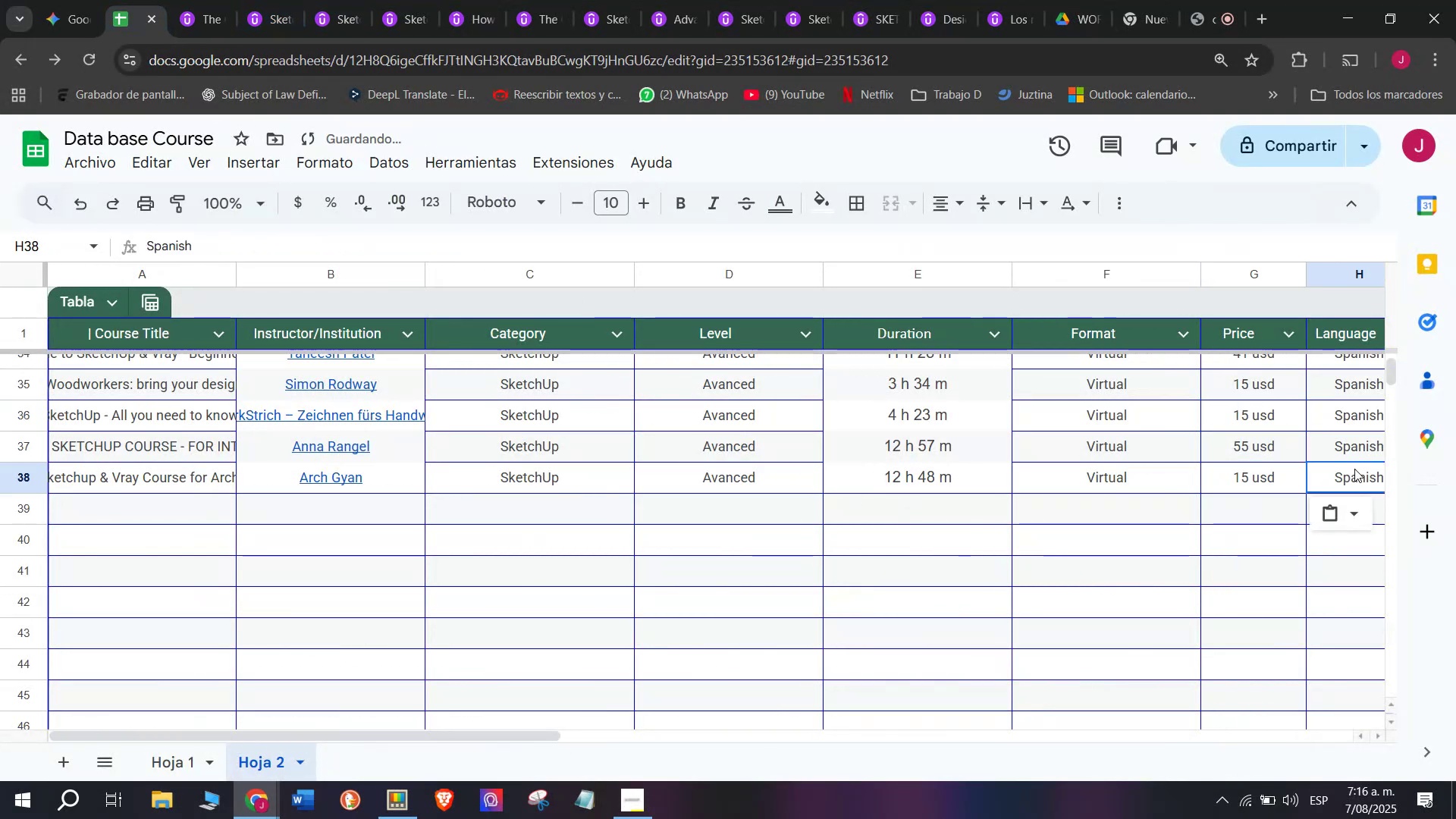 
scroll: coordinate [468, 455], scroll_direction: down, amount: 3.0
 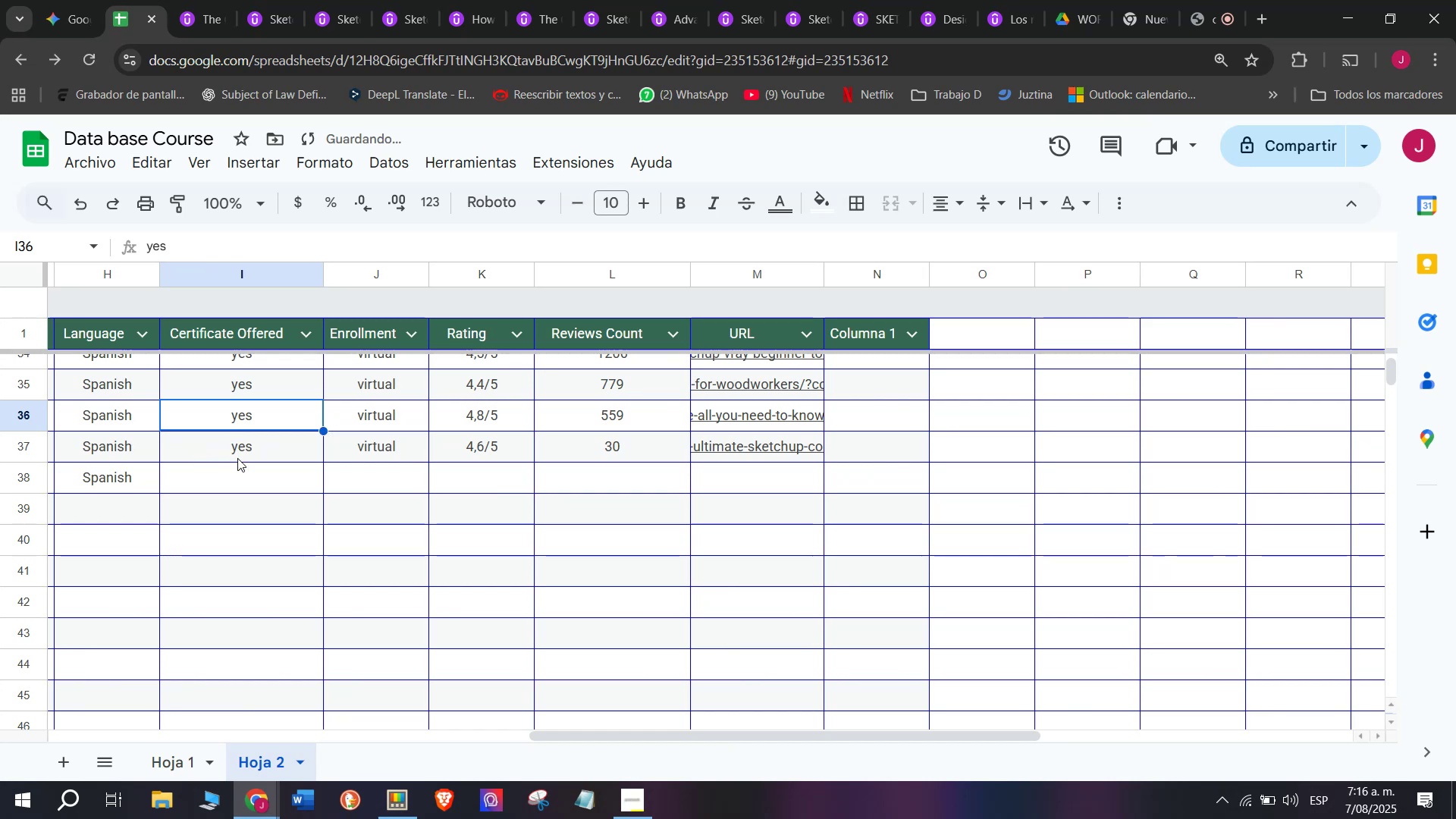 
double_click([241, 471])
 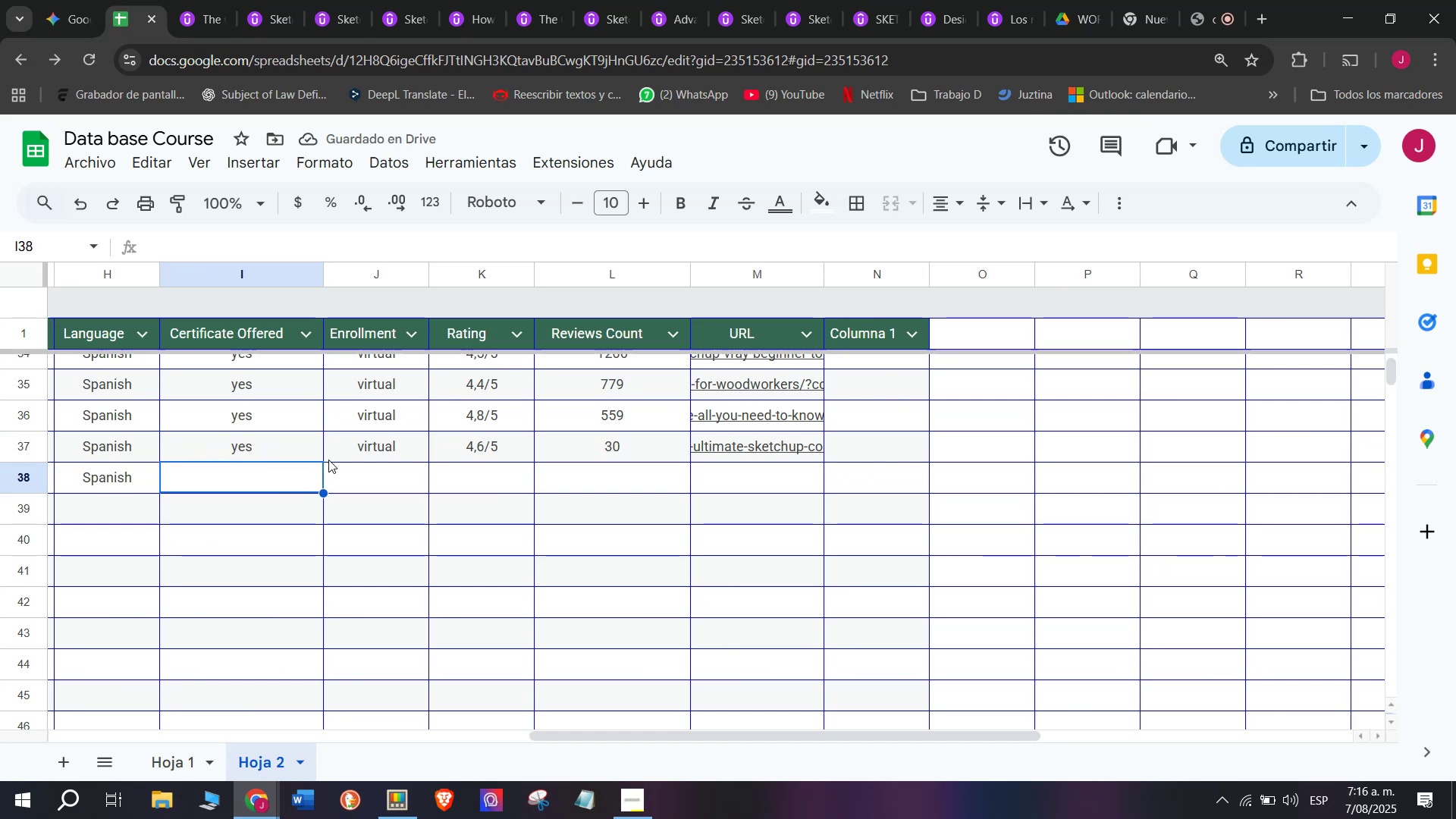 
left_click([263, 432])
 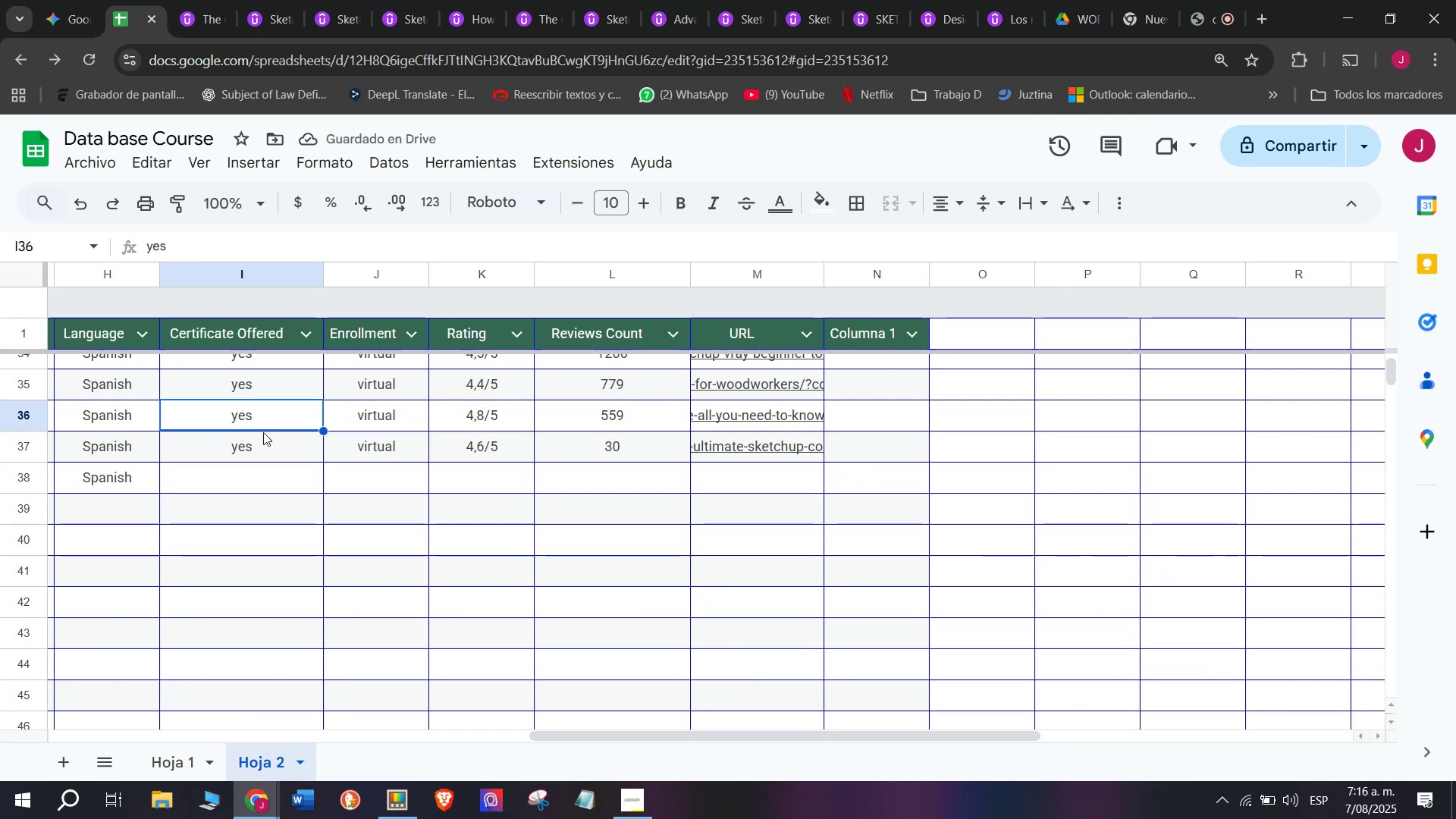 
key(Control+ControlLeft)
 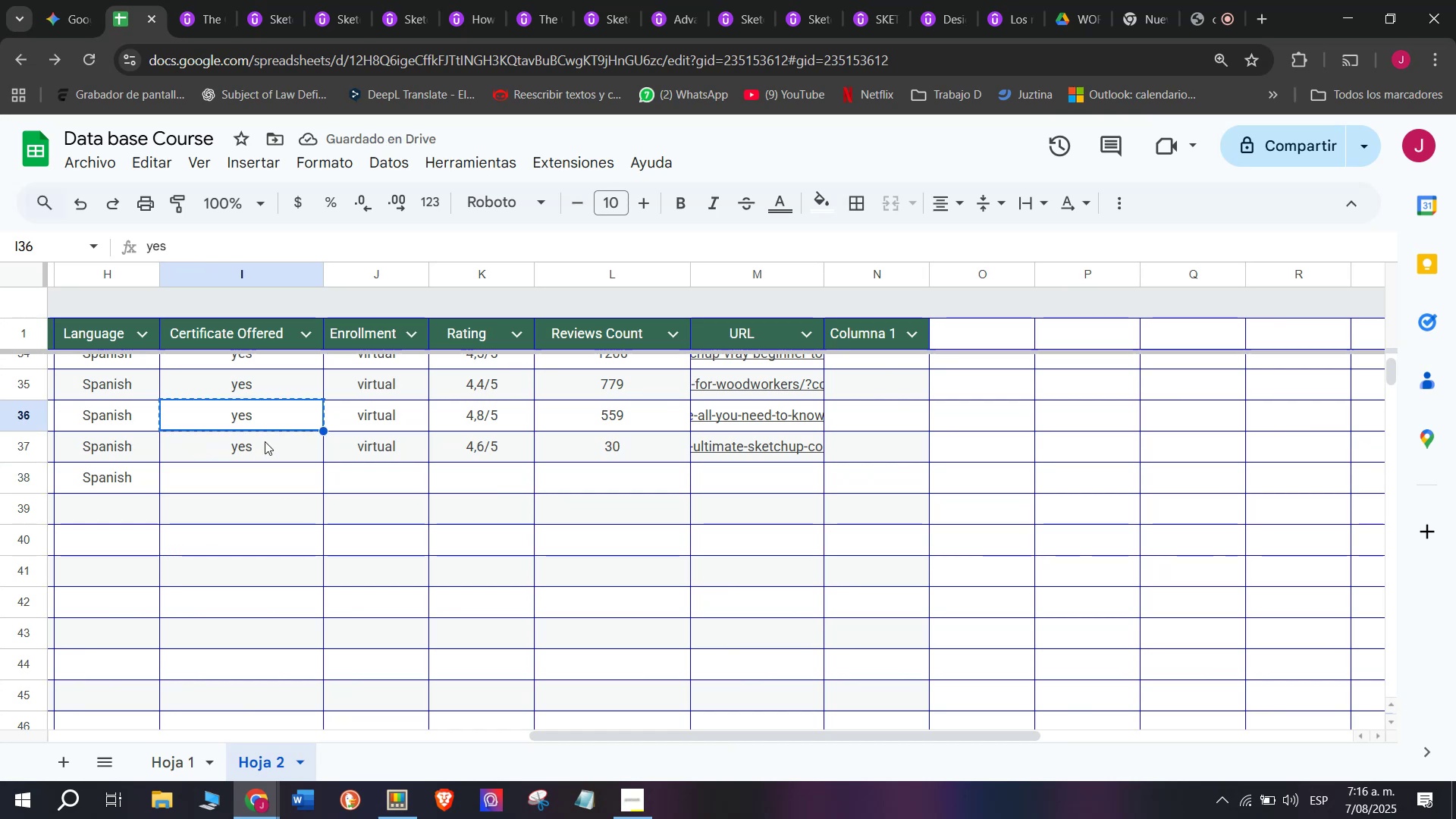 
key(Break)
 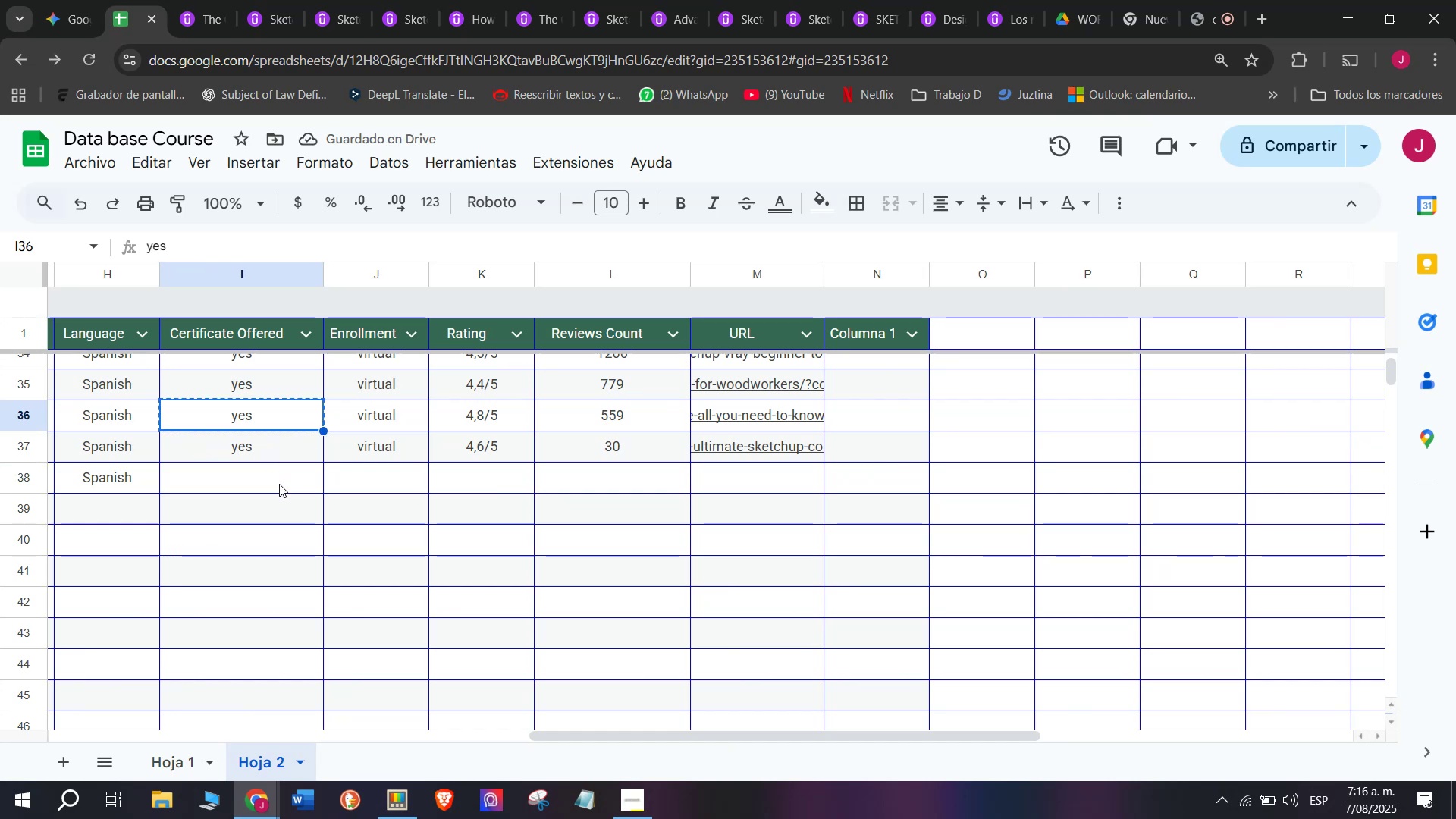 
key(Control+C)
 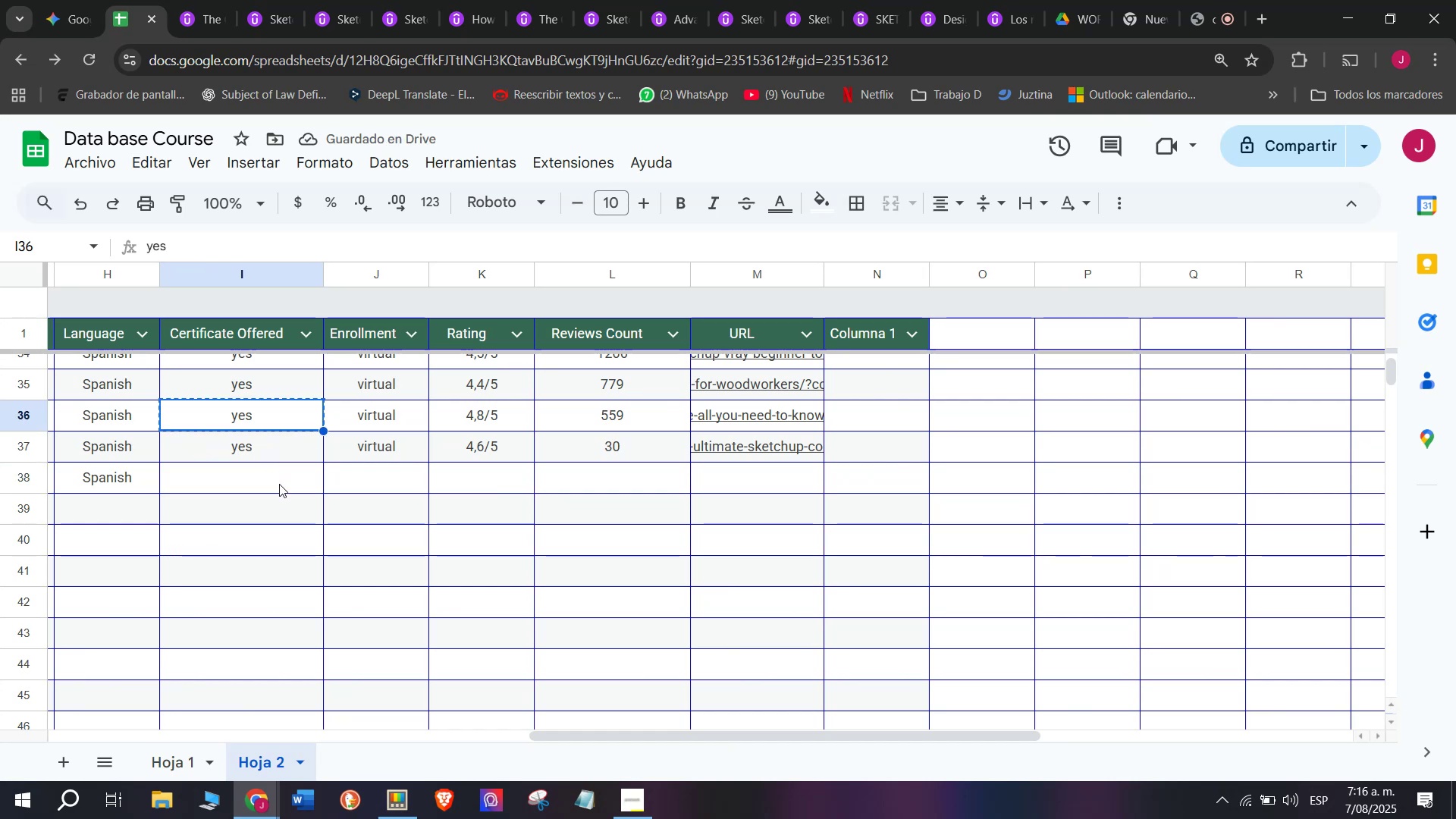 
left_click([279, 484])
 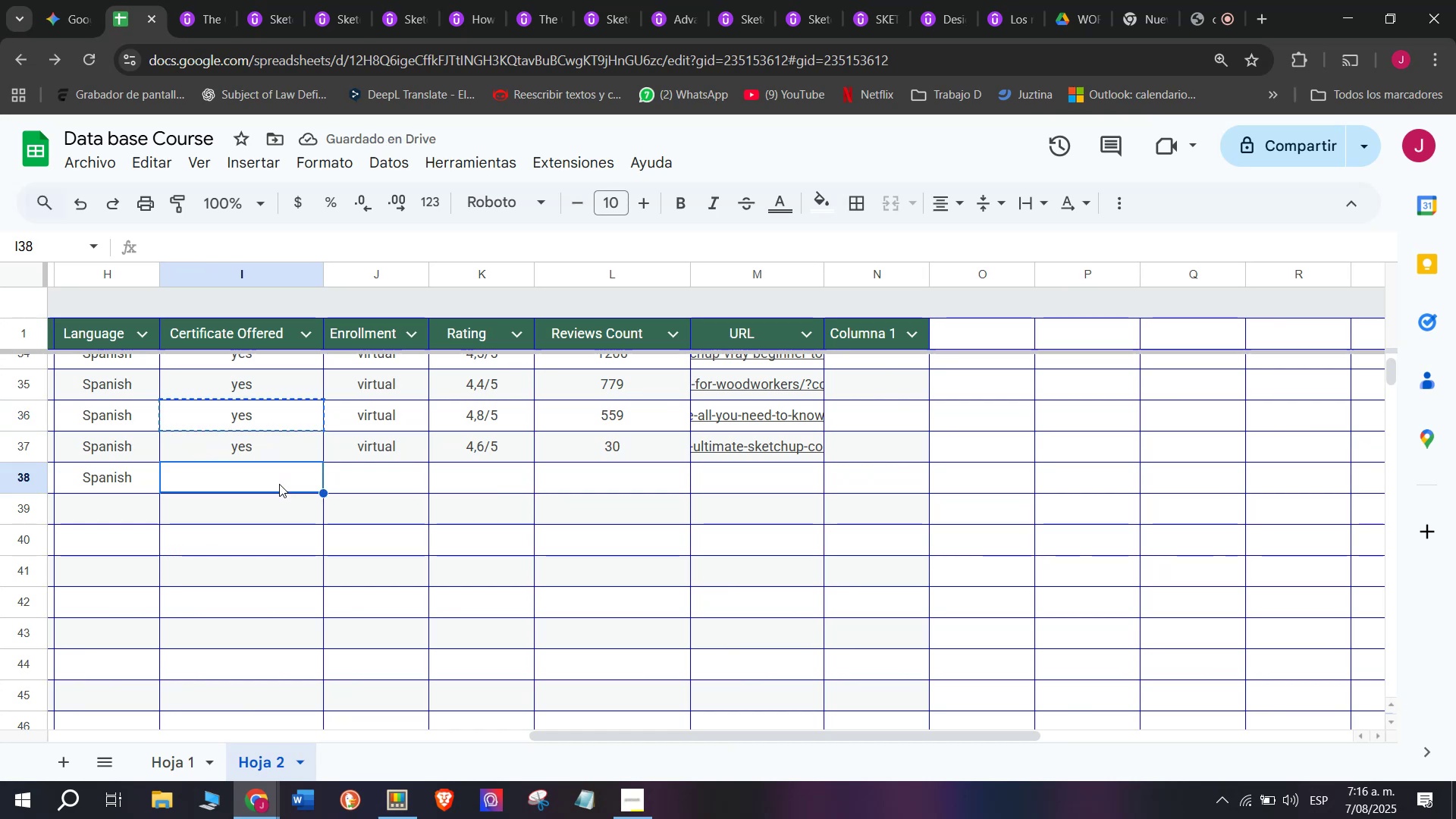 
key(Control+ControlLeft)
 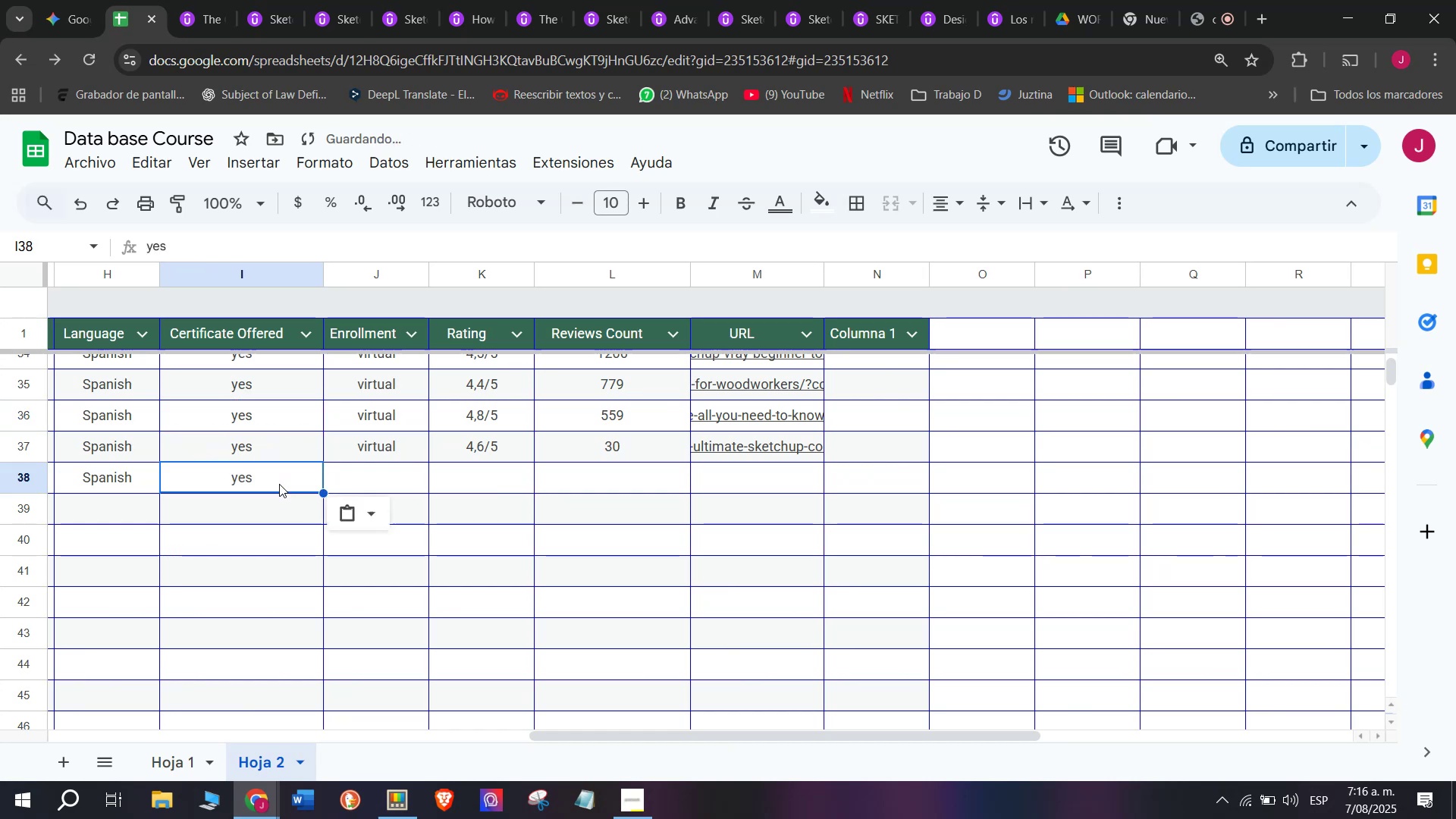 
key(Z)
 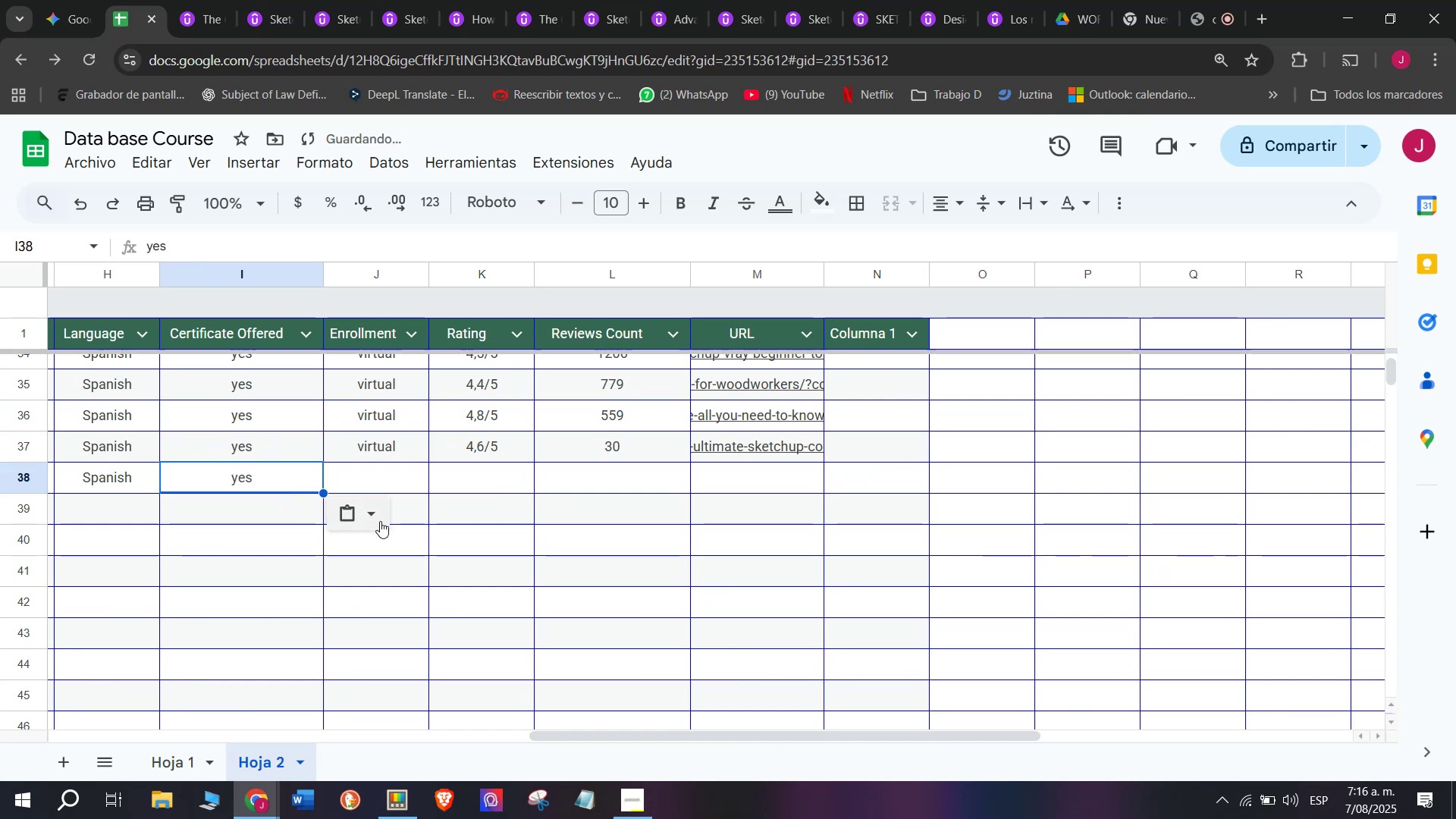 
key(Control+V)
 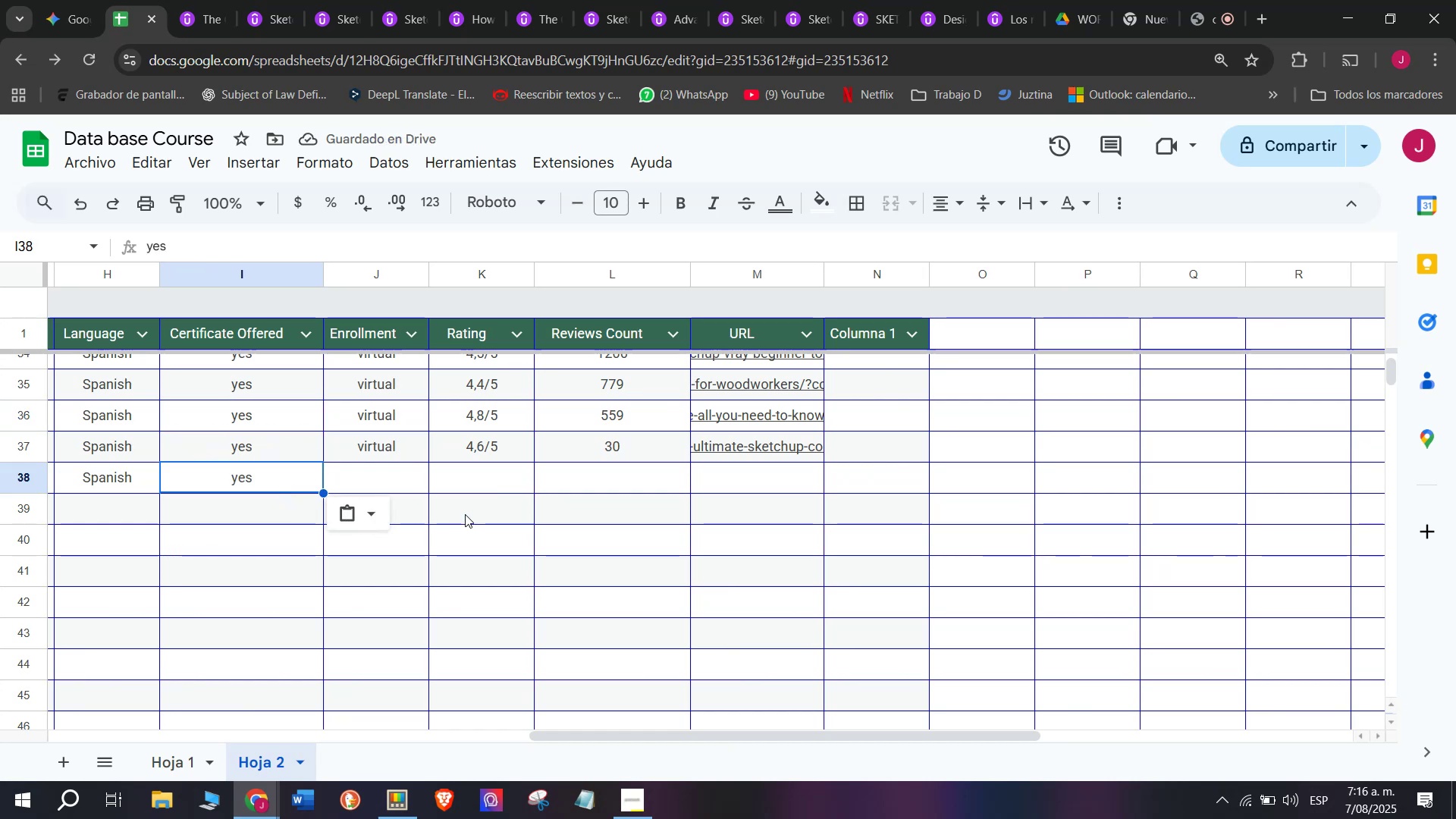 
left_click([358, 450])
 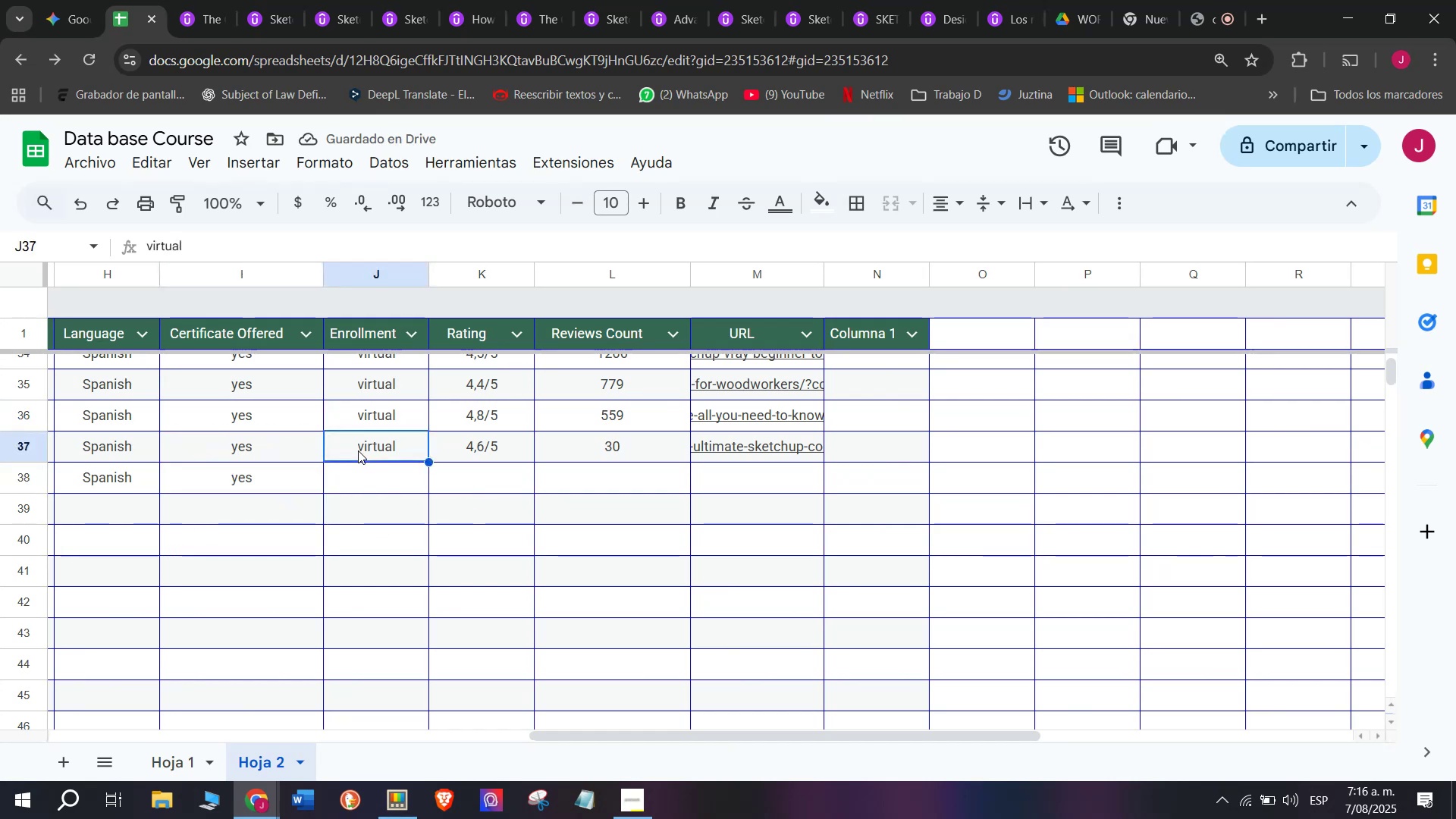 
key(Control+ControlLeft)
 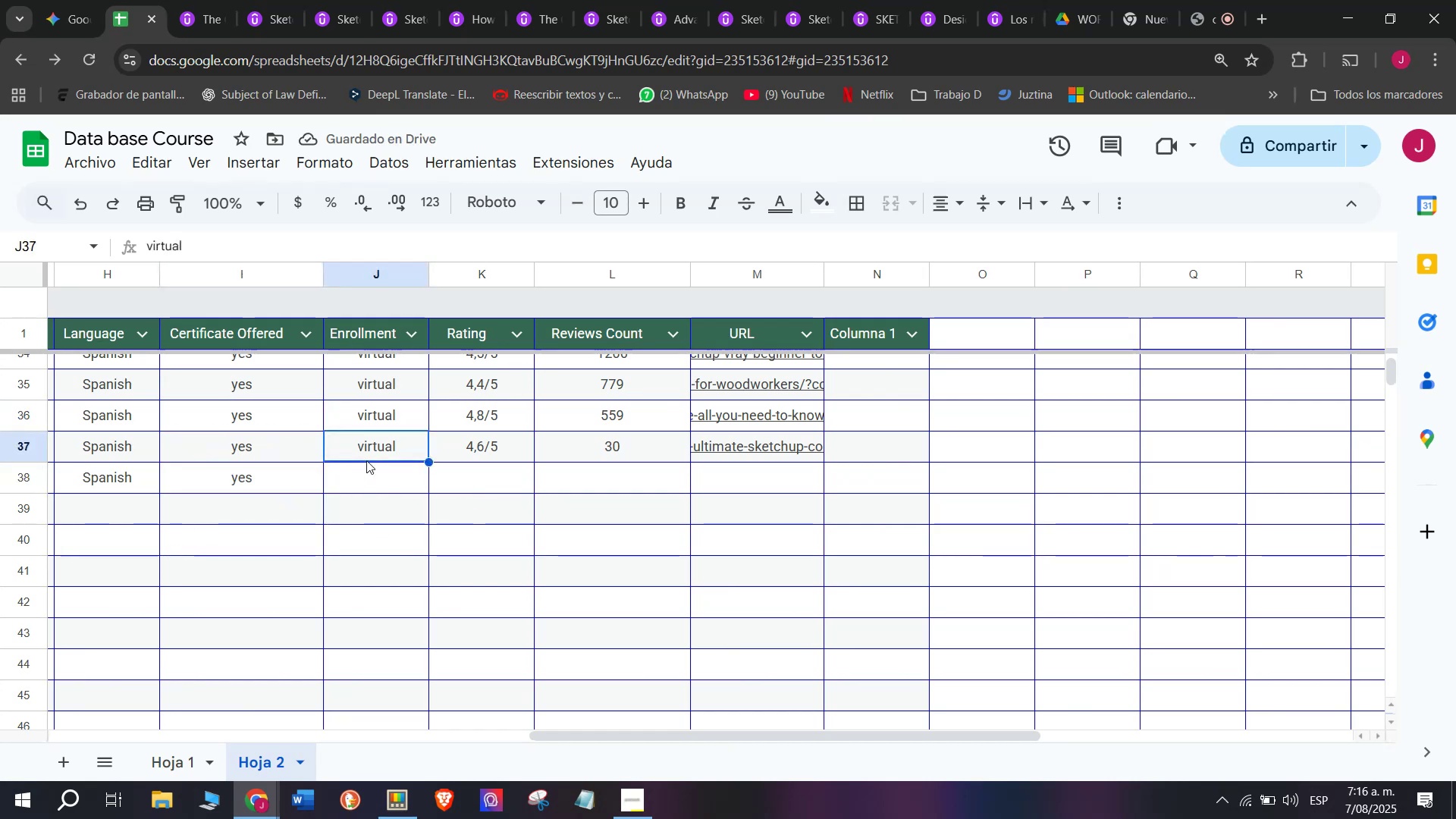 
key(Break)
 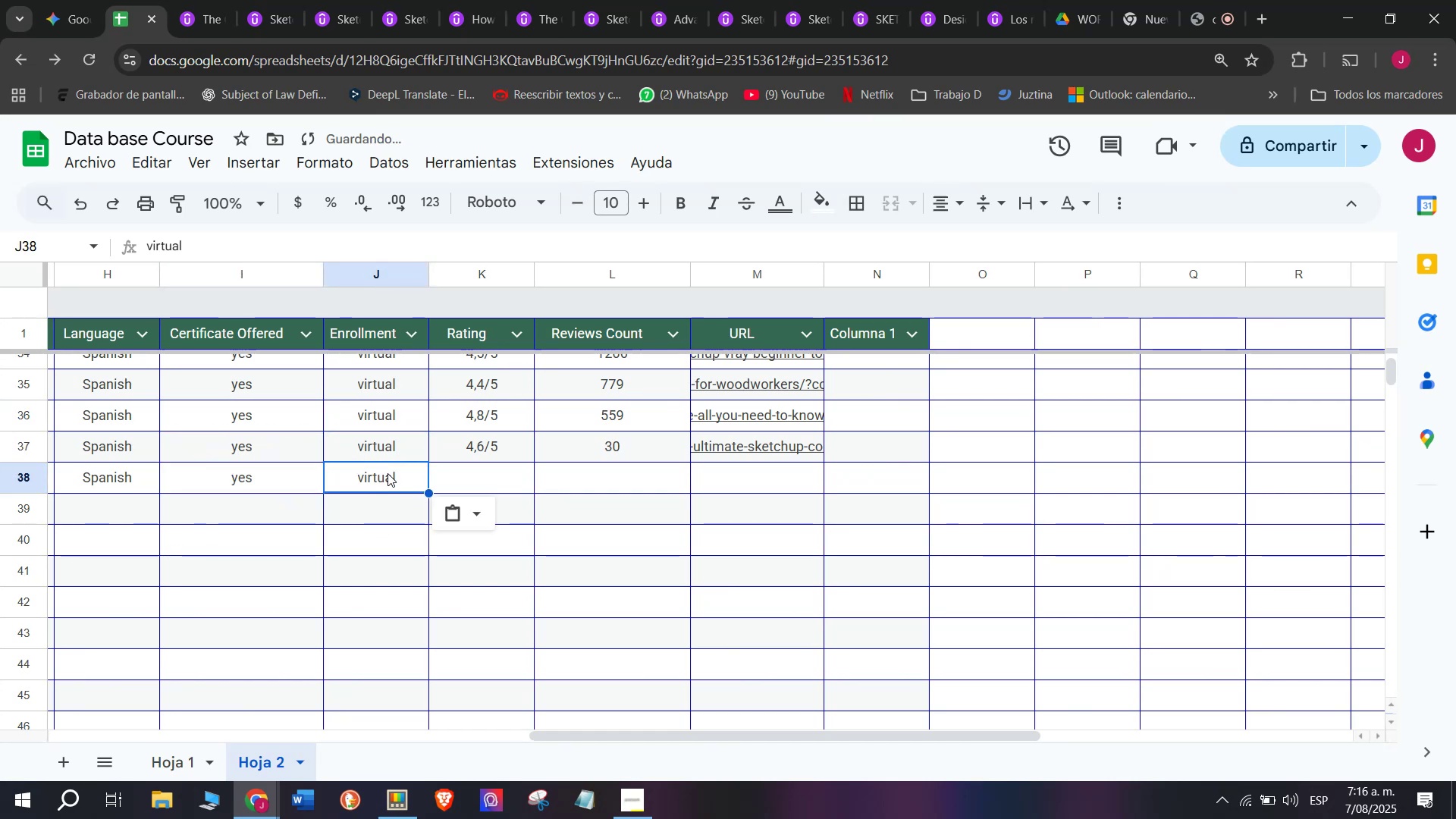 
key(Control+C)
 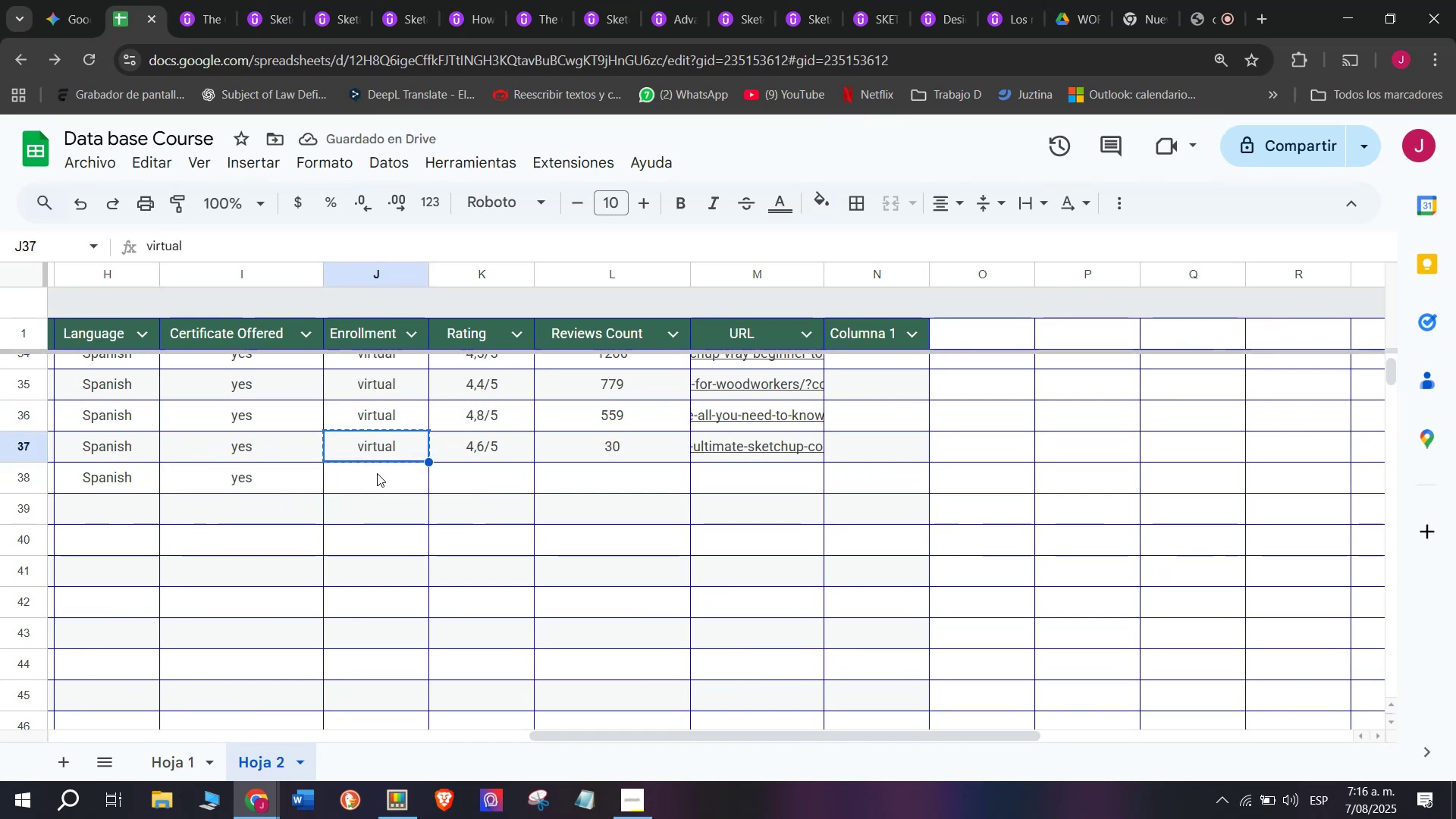 
double_click([377, 473])
 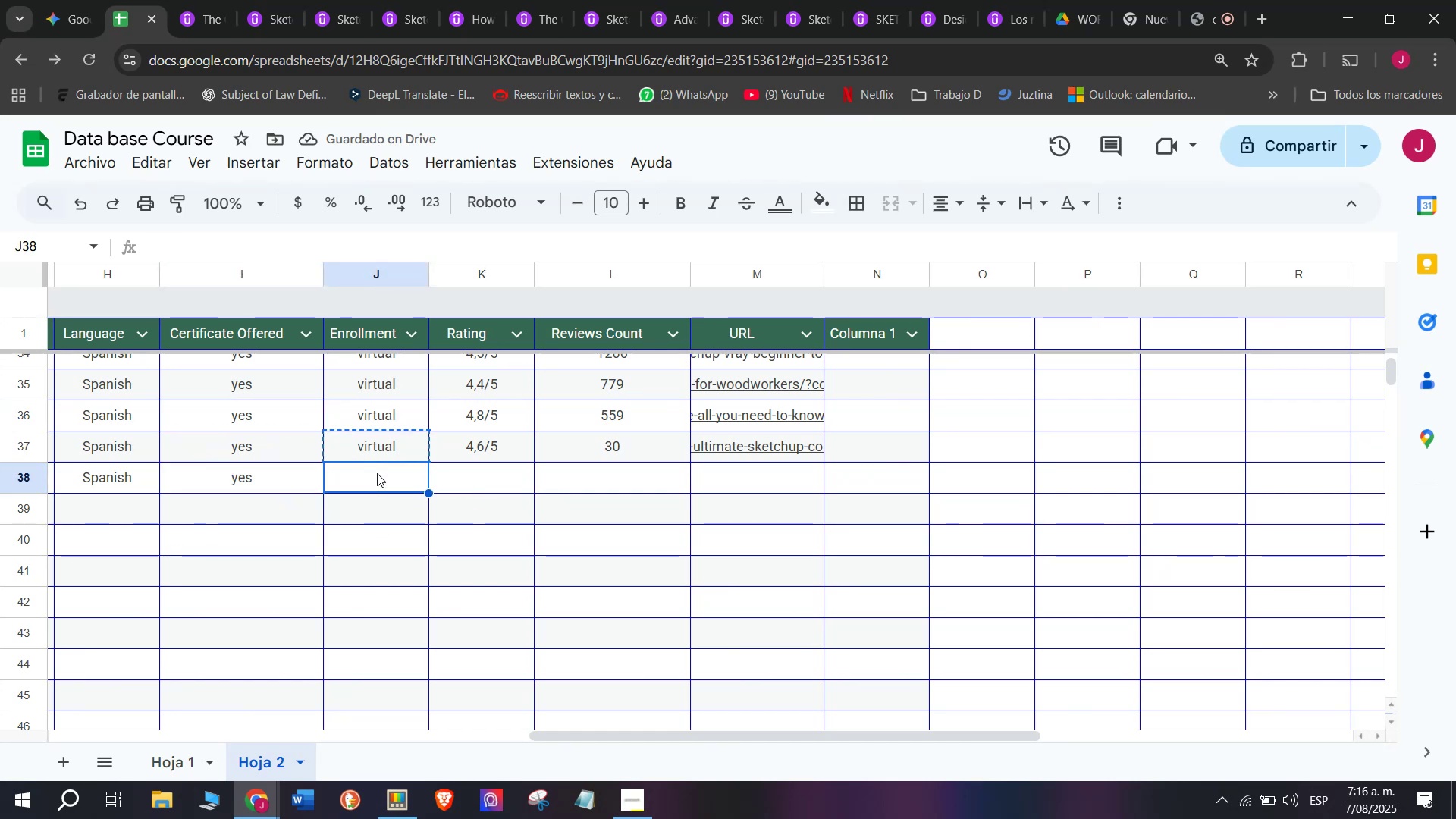 
key(Z)
 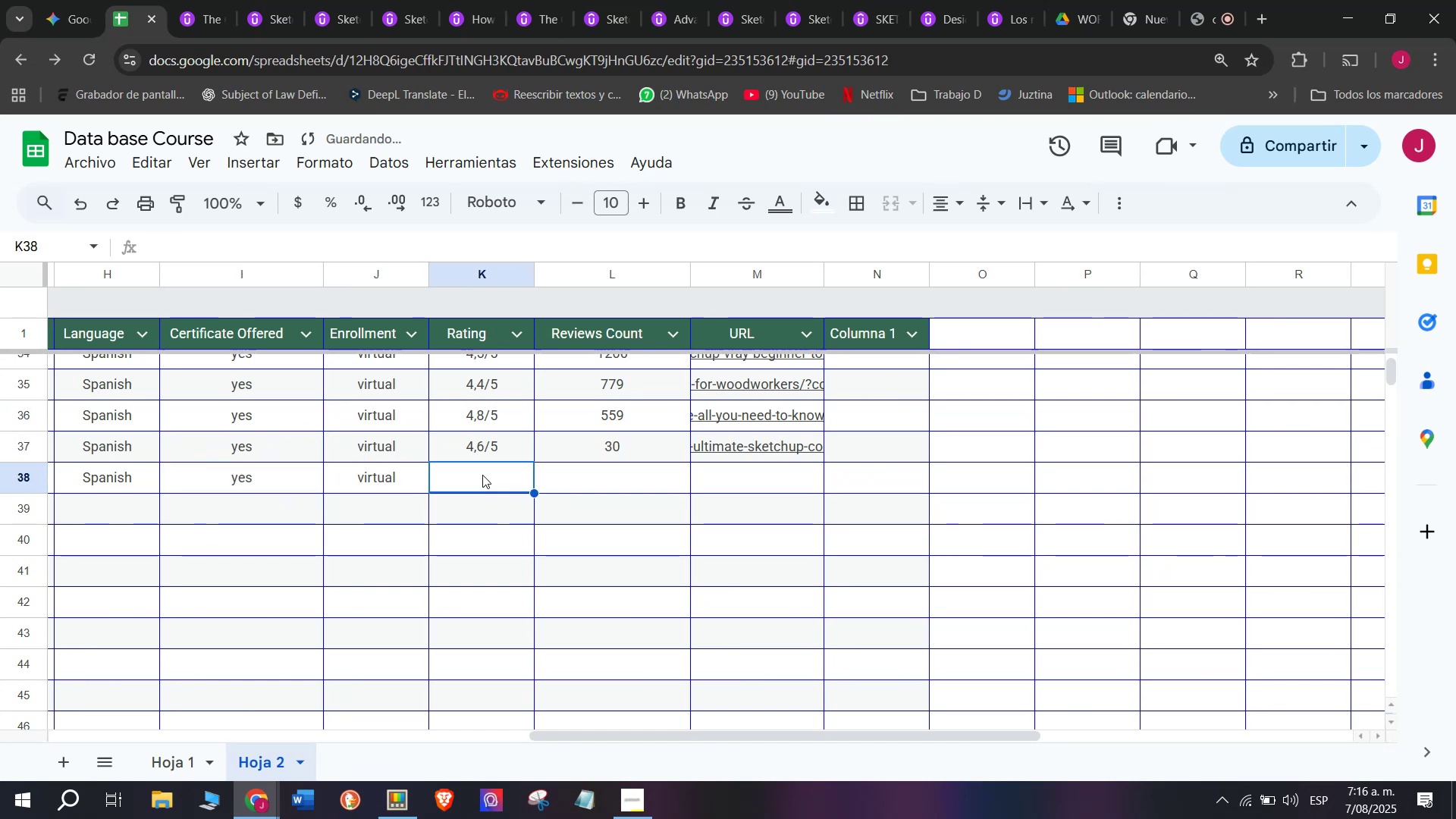 
key(Control+ControlLeft)
 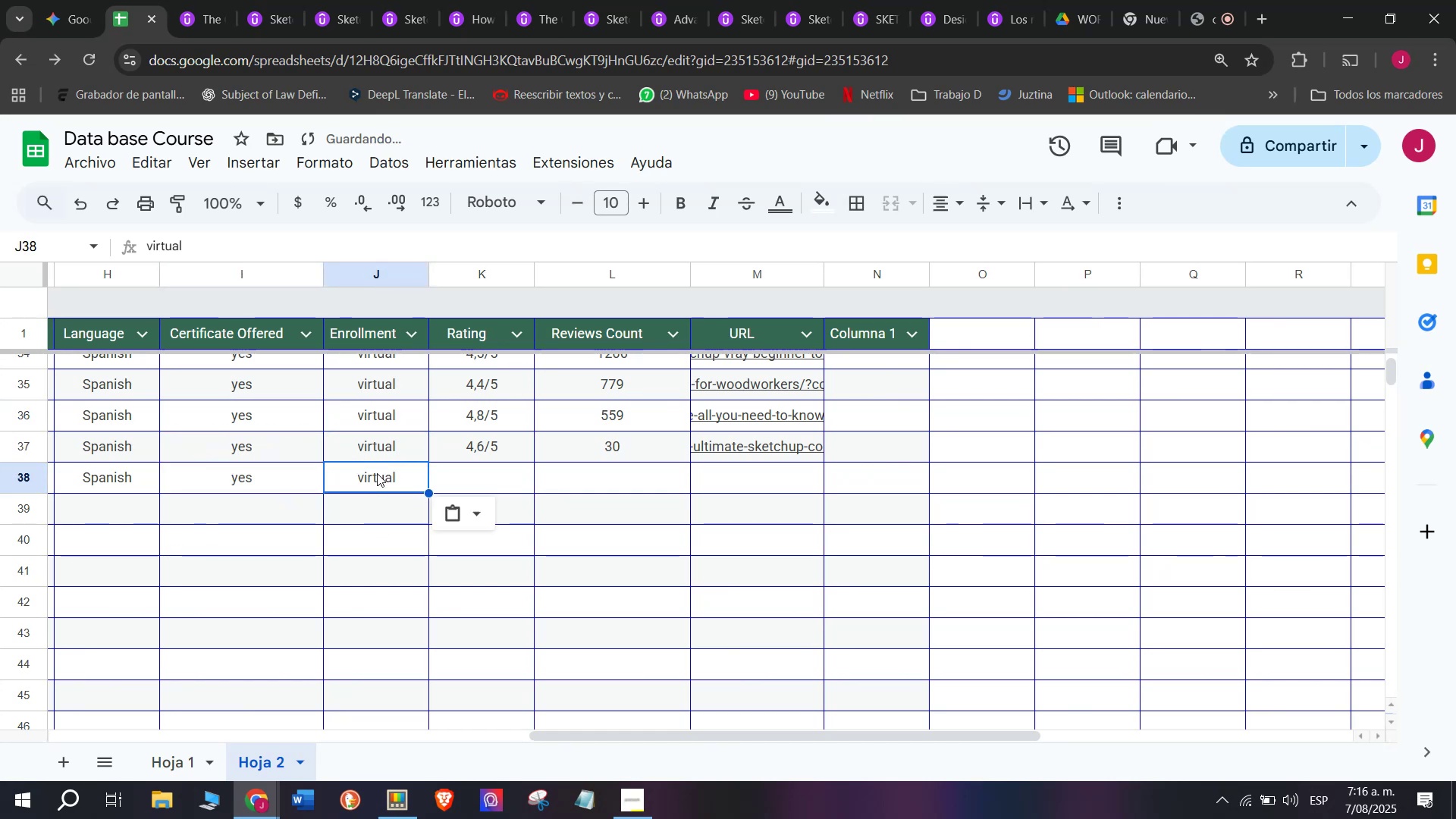 
key(Control+V)
 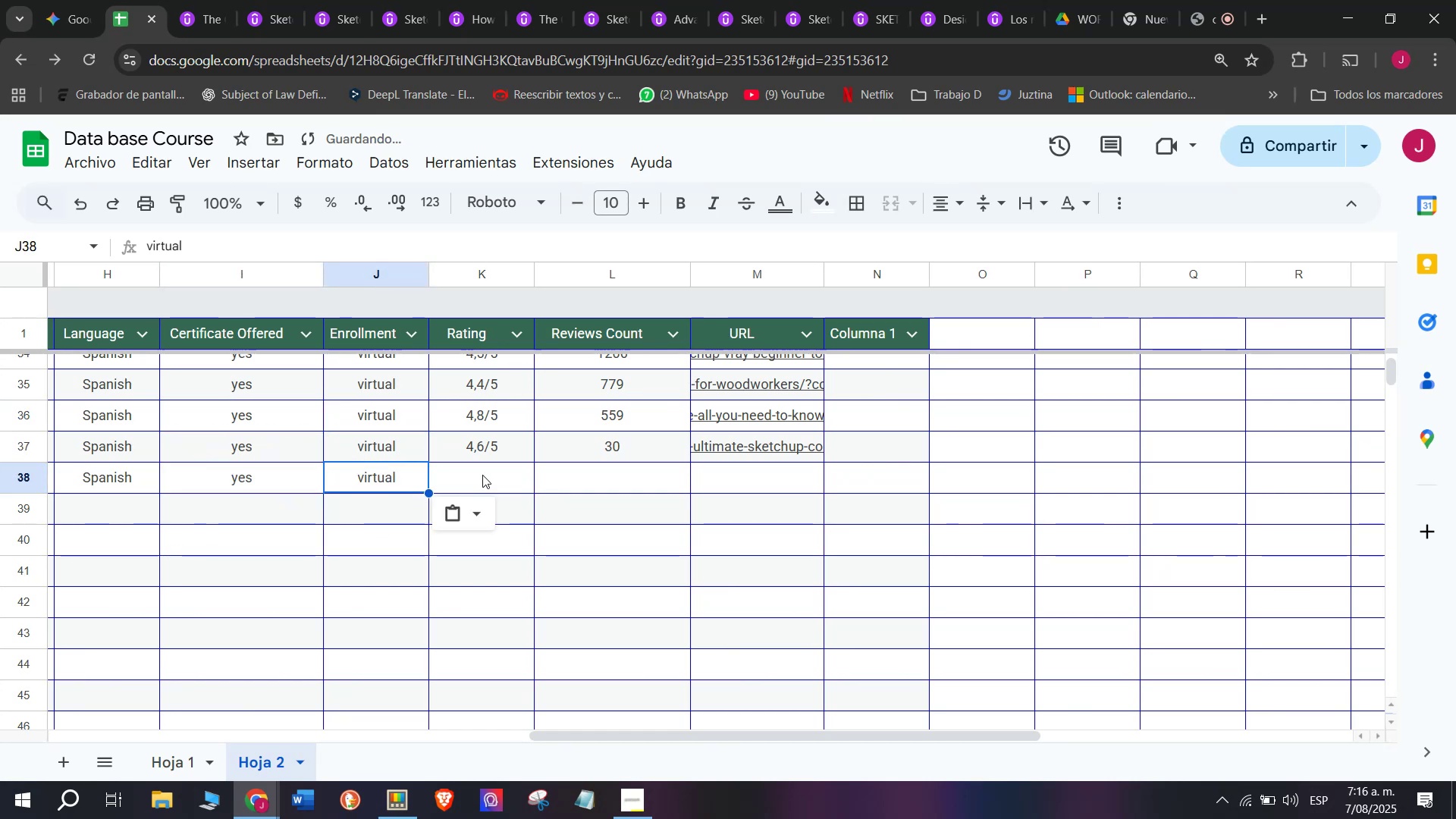 
triple_click([482, 475])
 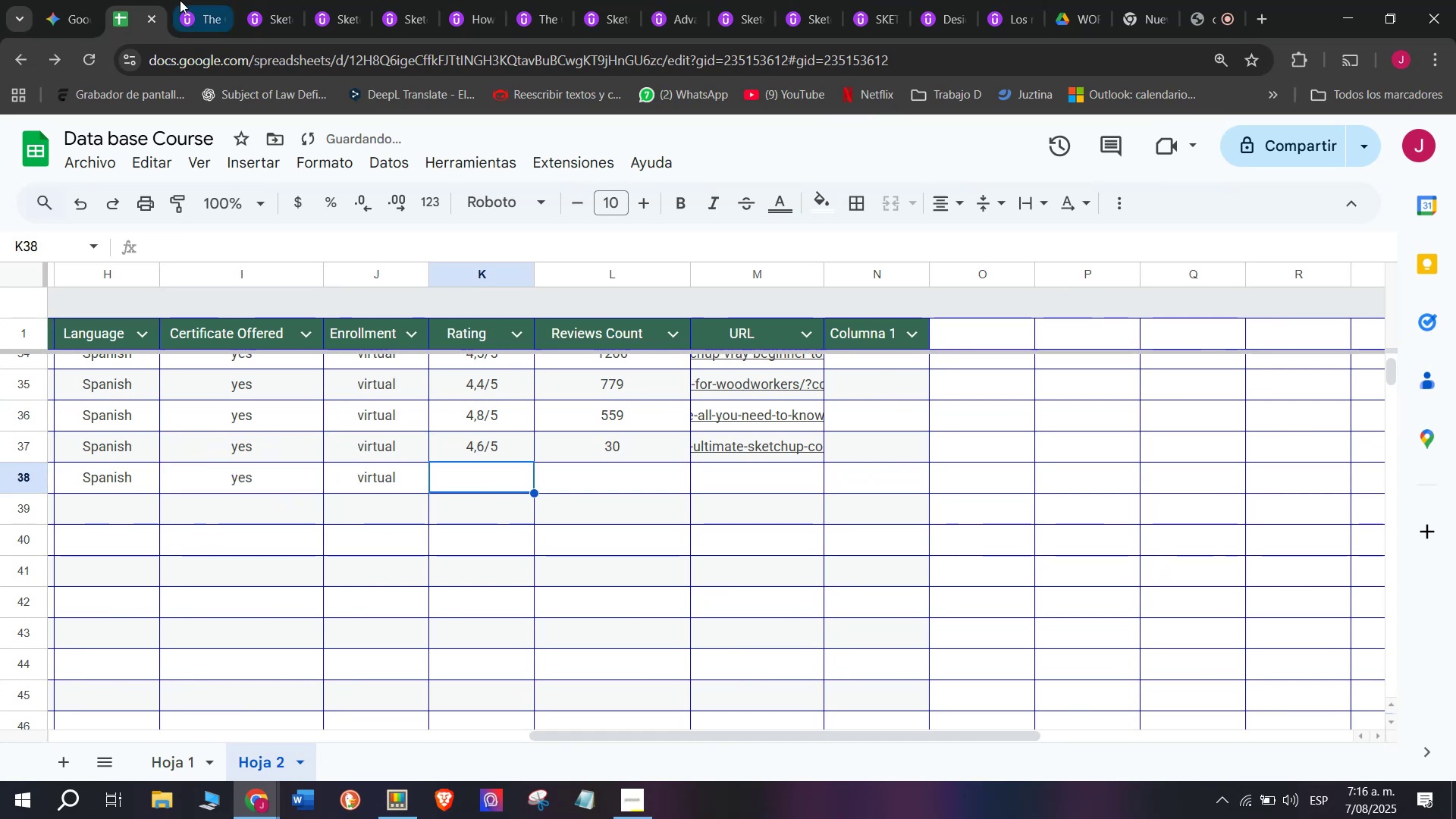 
left_click([177, 0])
 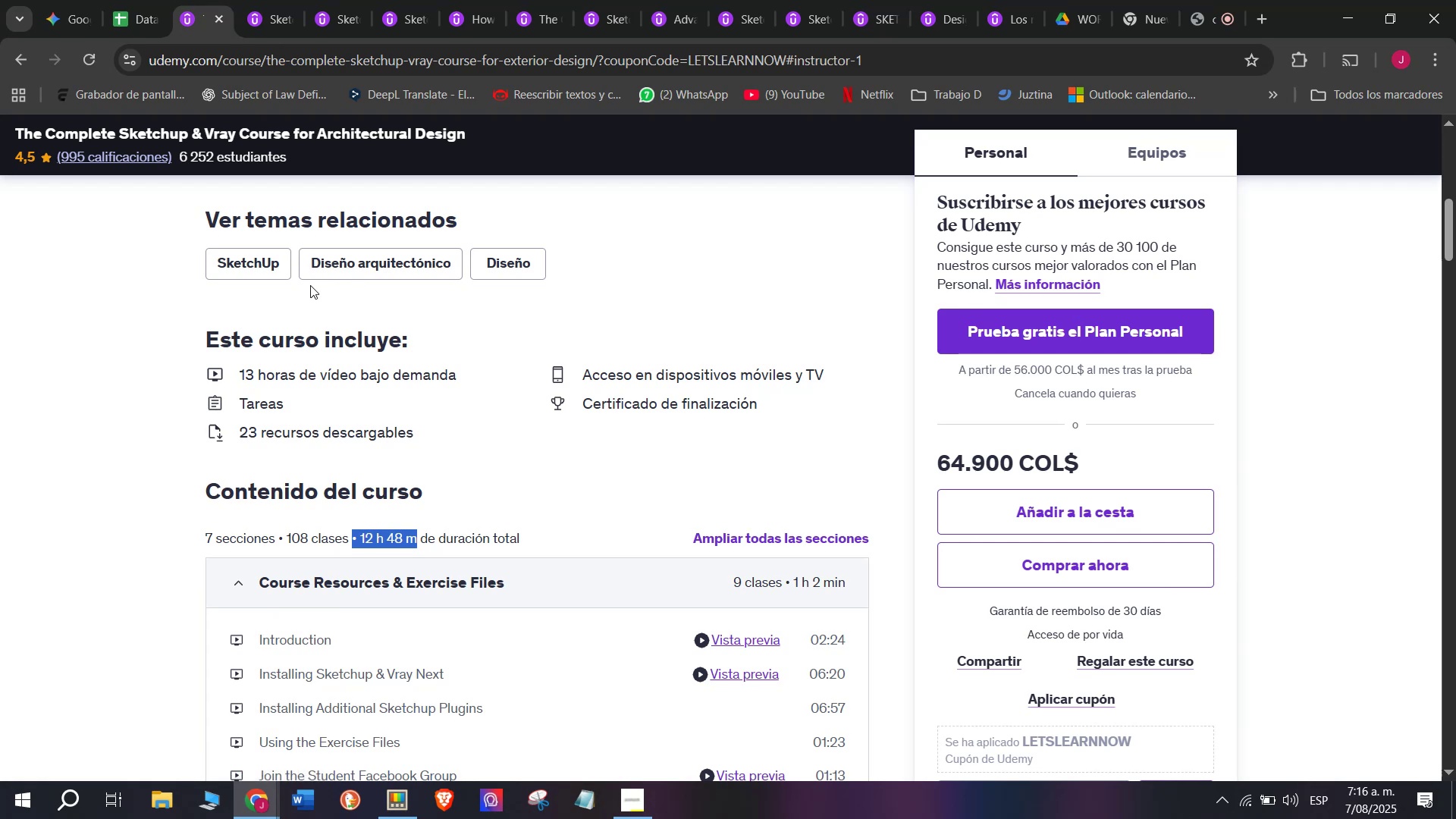 
left_click([118, 0])
 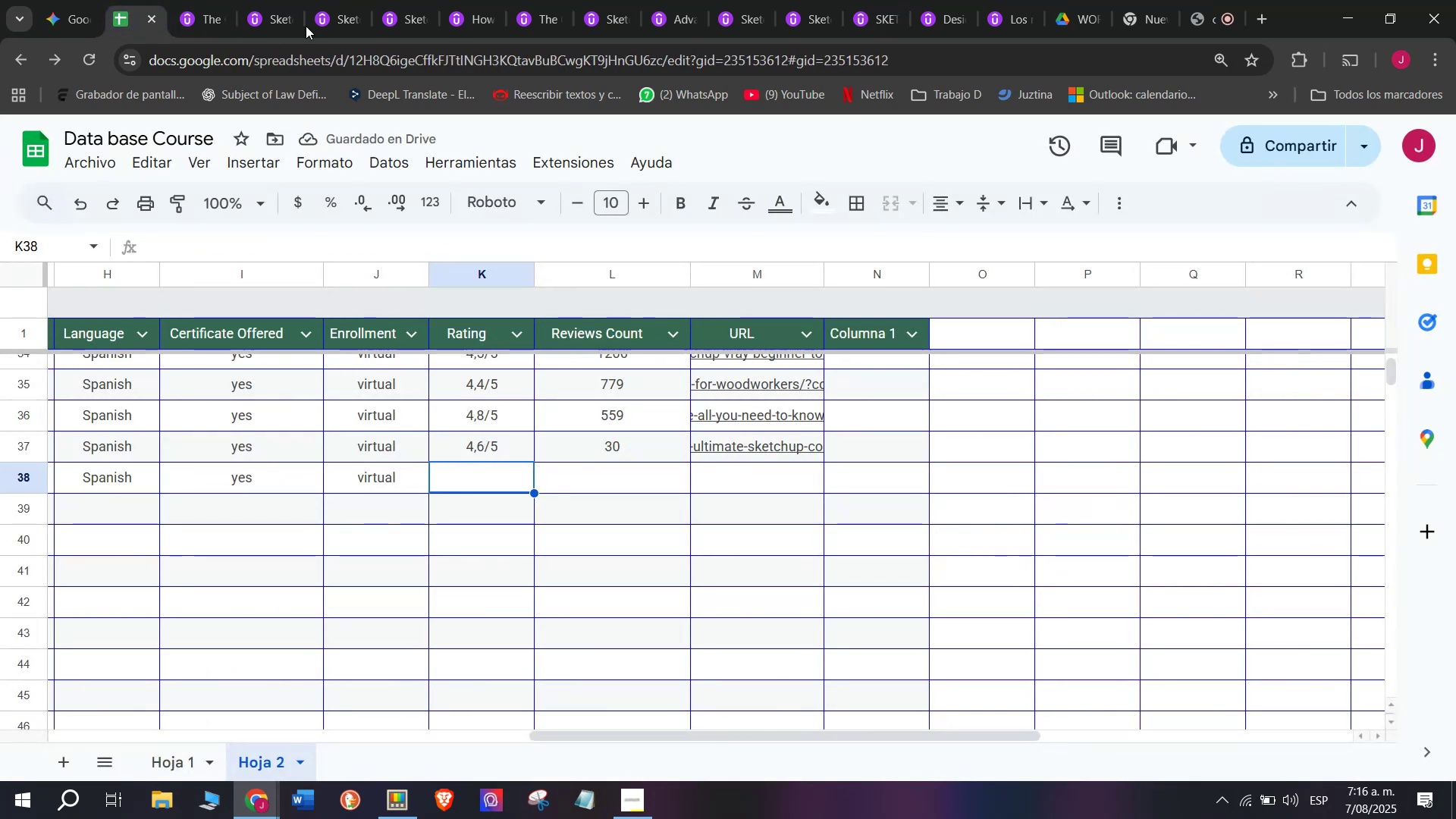 
scroll: coordinate [320, 345], scroll_direction: none, amount: 0.0
 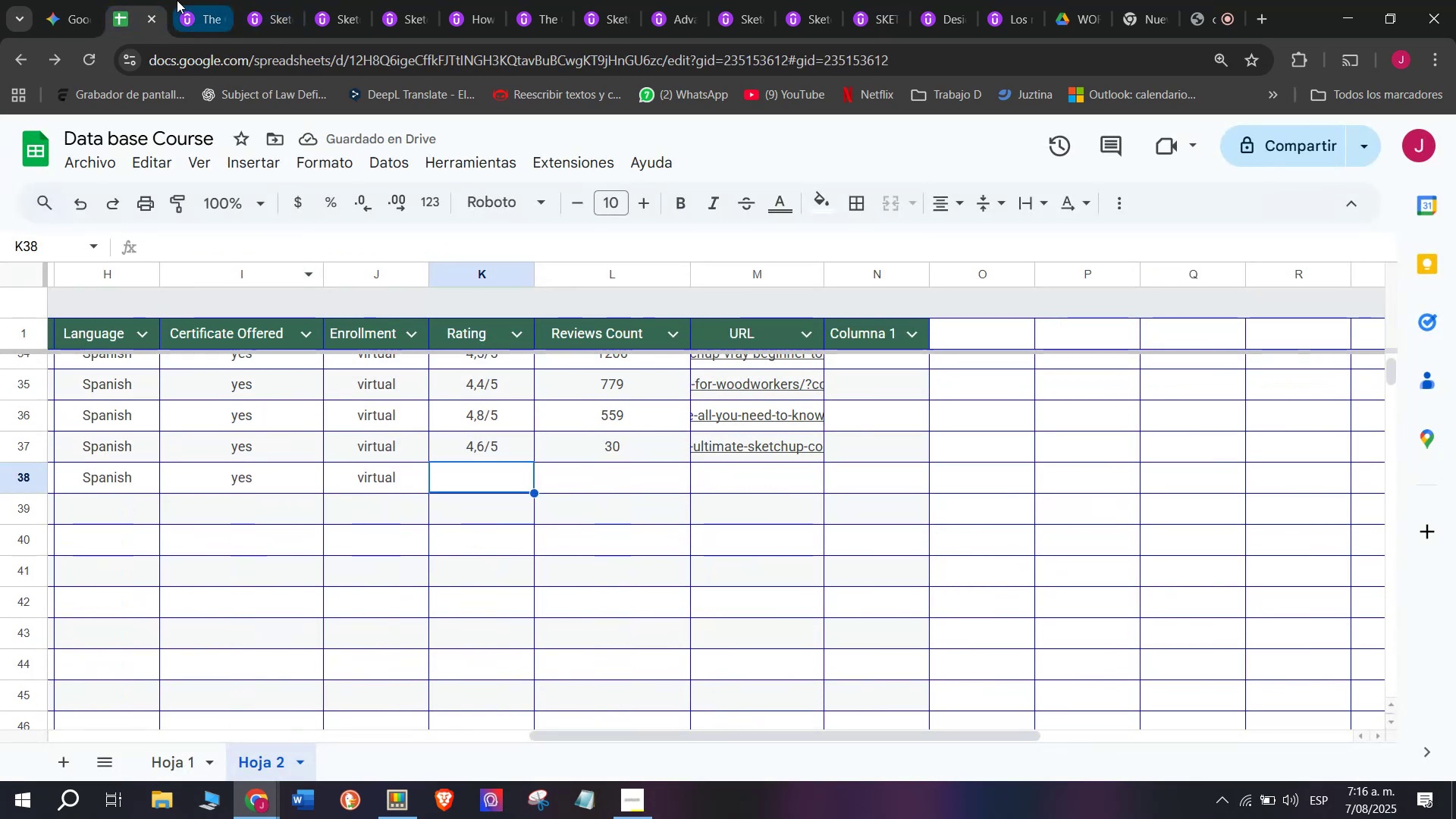 
left_click([193, 0])
 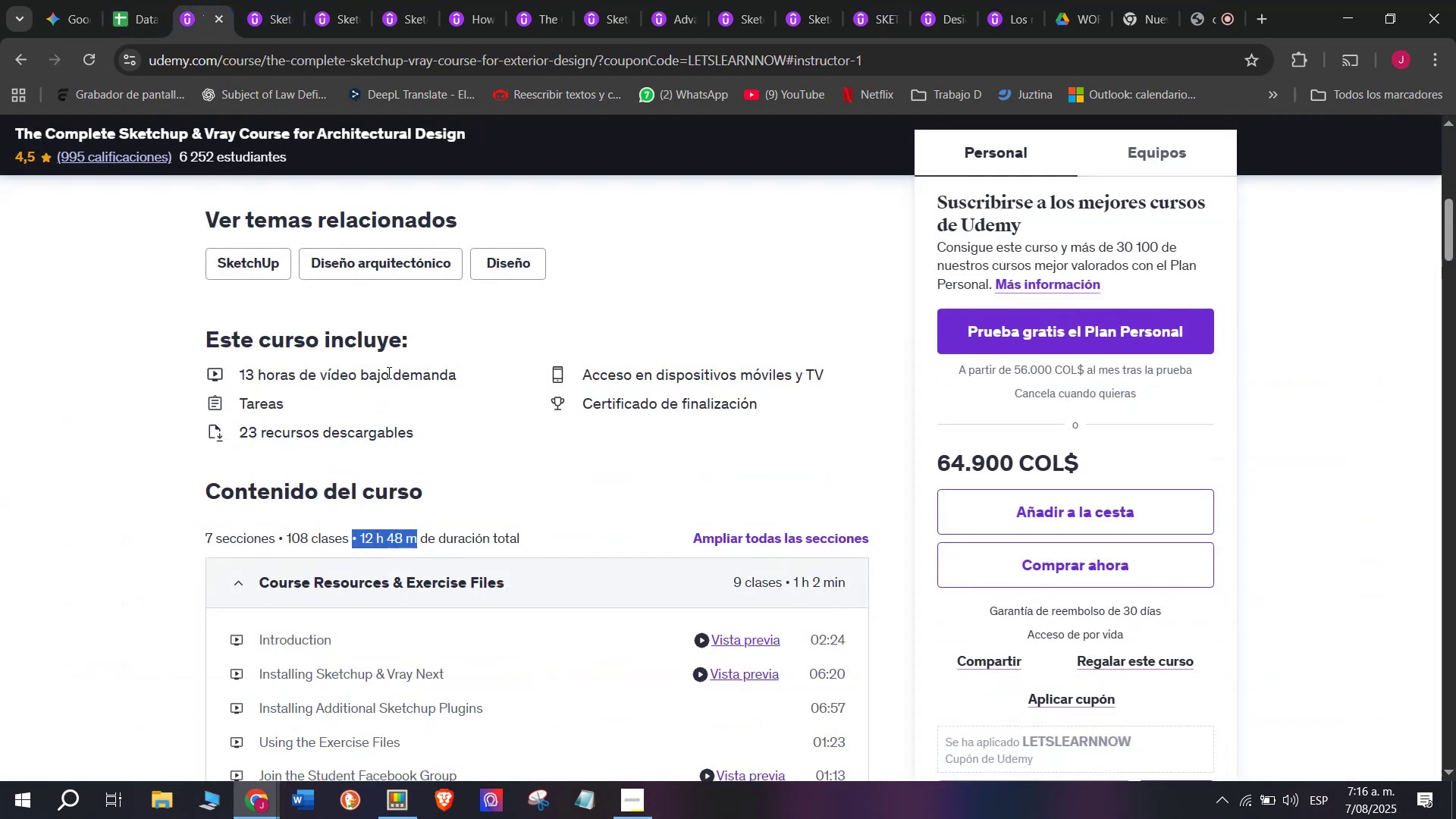 
scroll: coordinate [388, 372], scroll_direction: up, amount: 3.0
 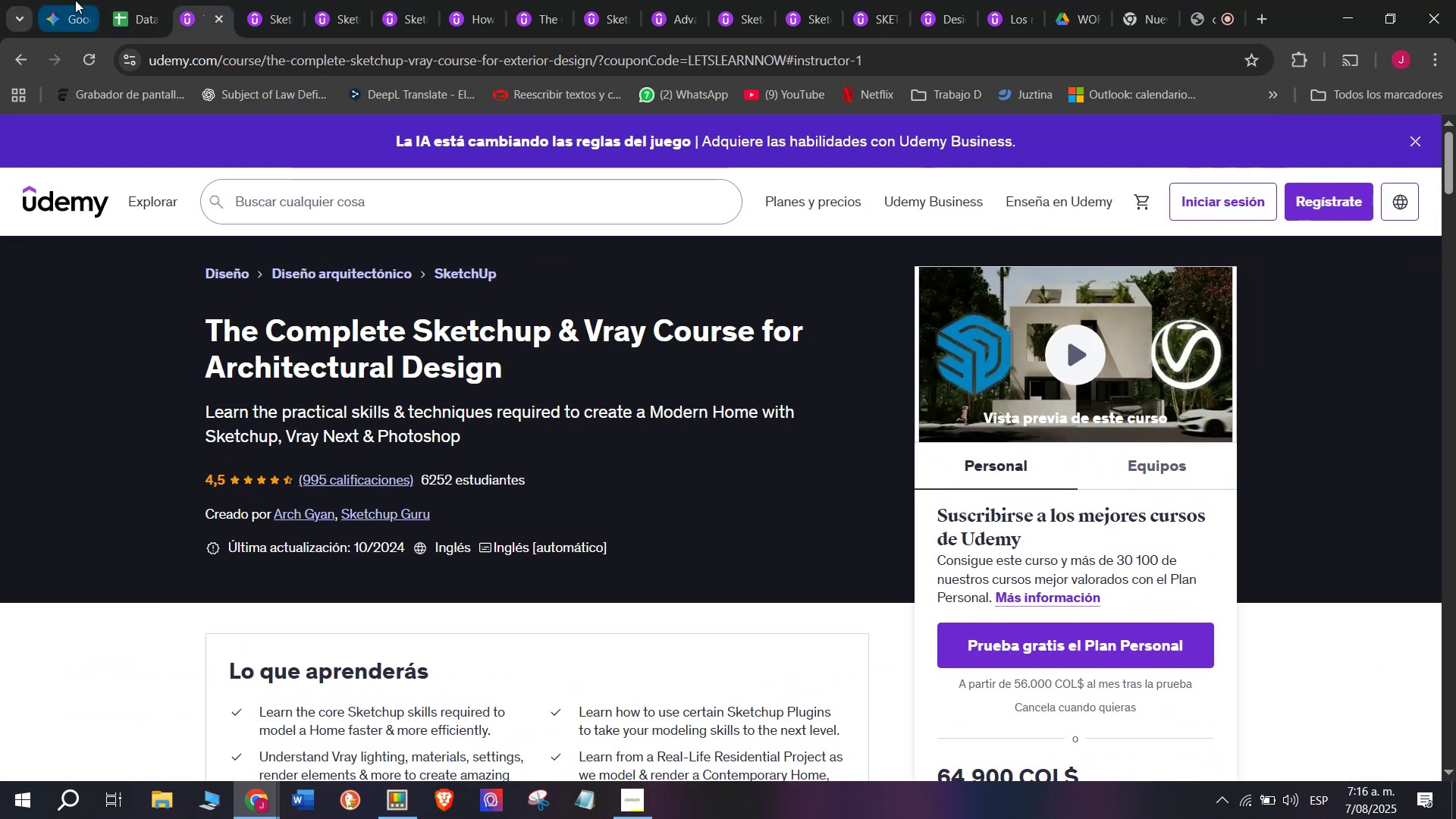 
left_click([144, 0])
 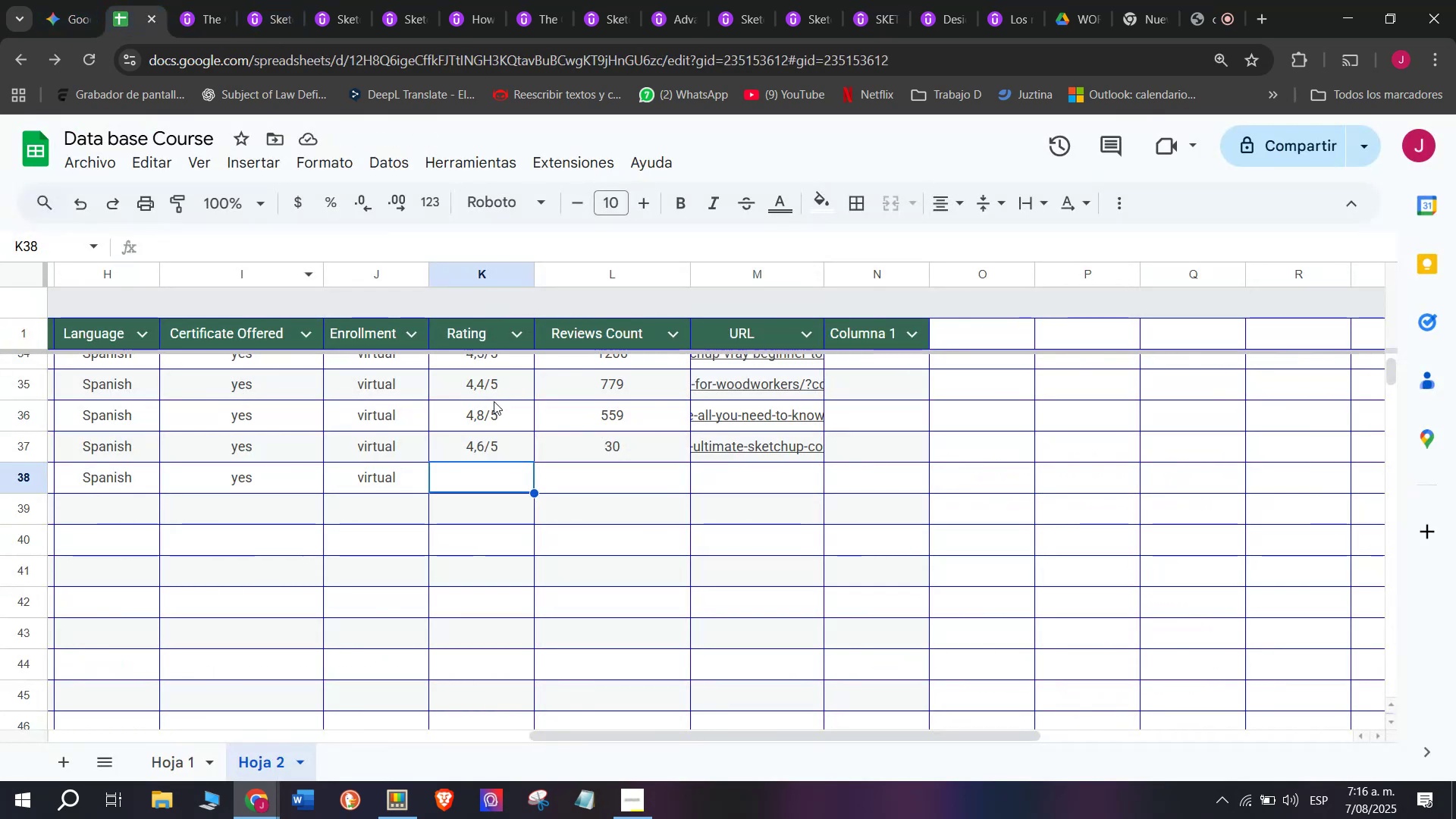 
left_click([493, 397])
 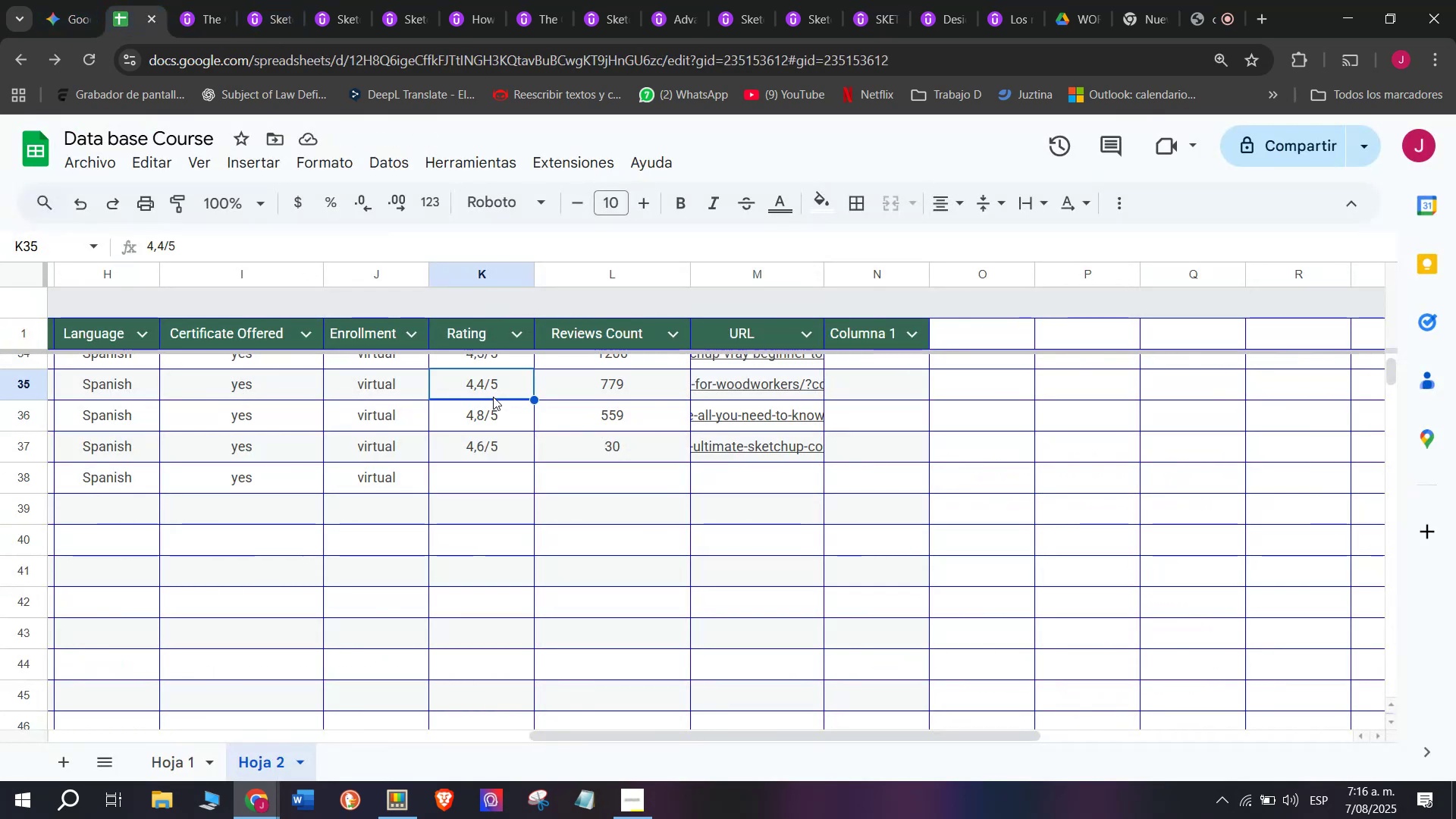 
key(Control+ControlLeft)
 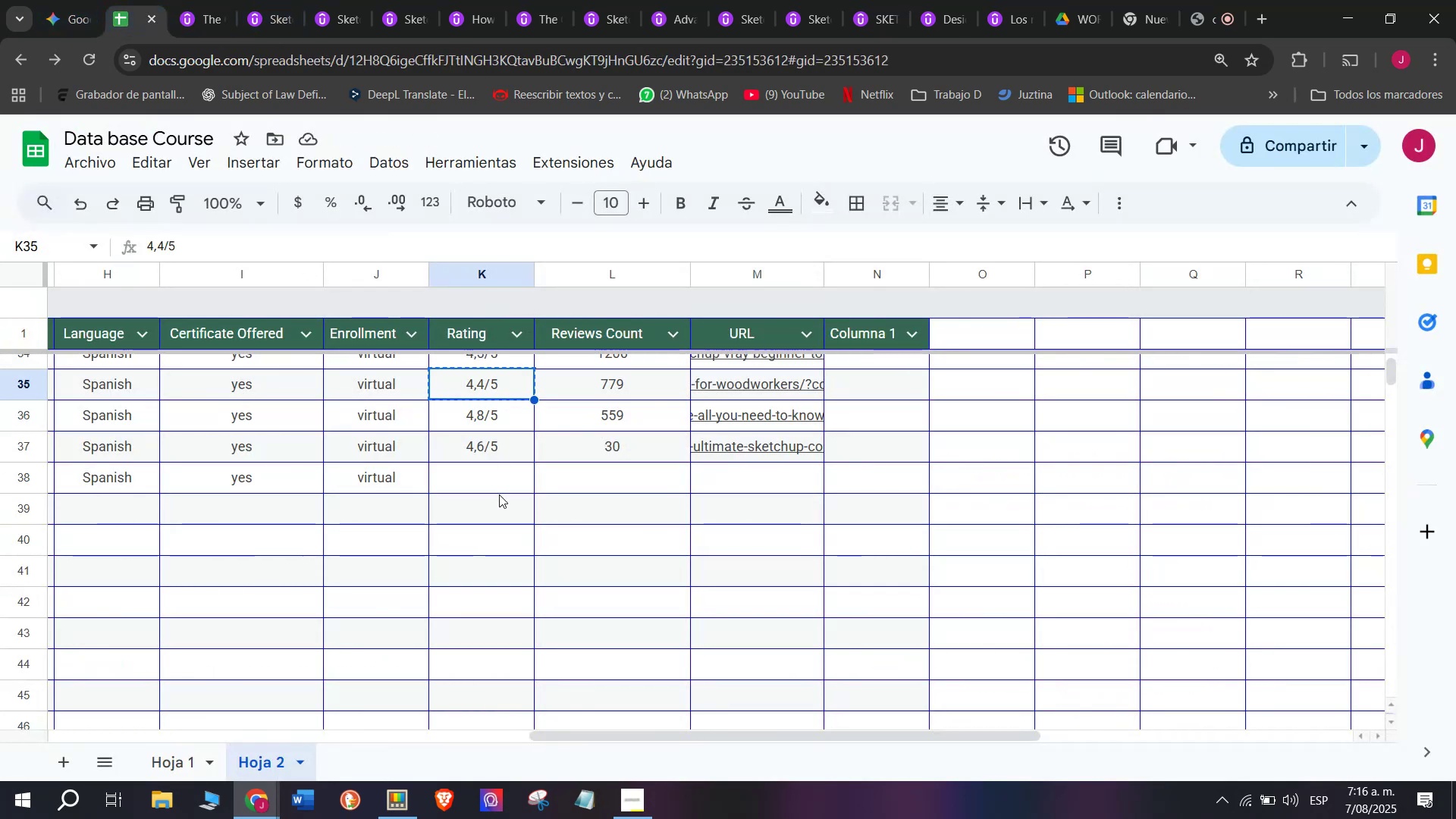 
key(Break)
 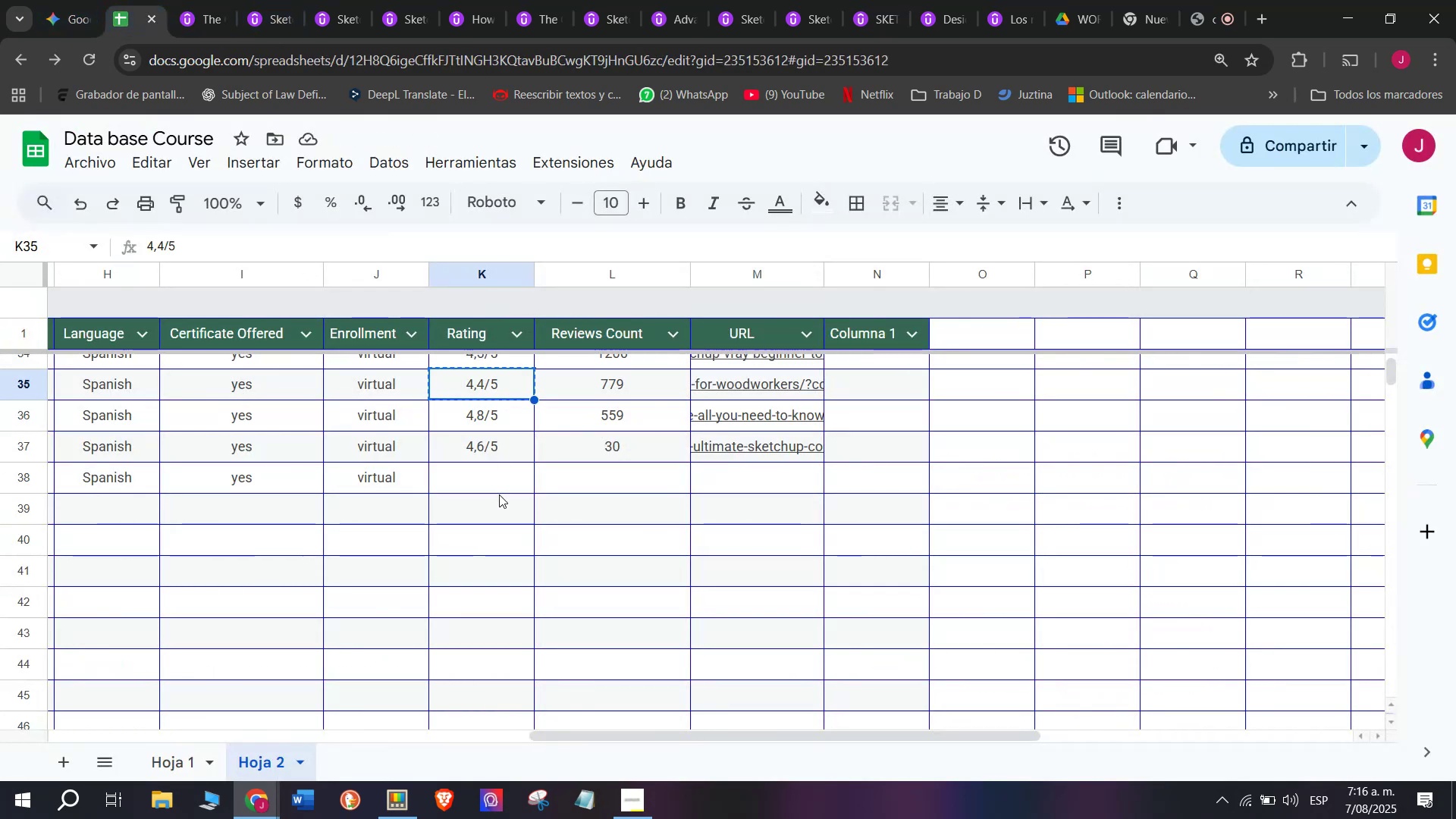 
key(Control+C)
 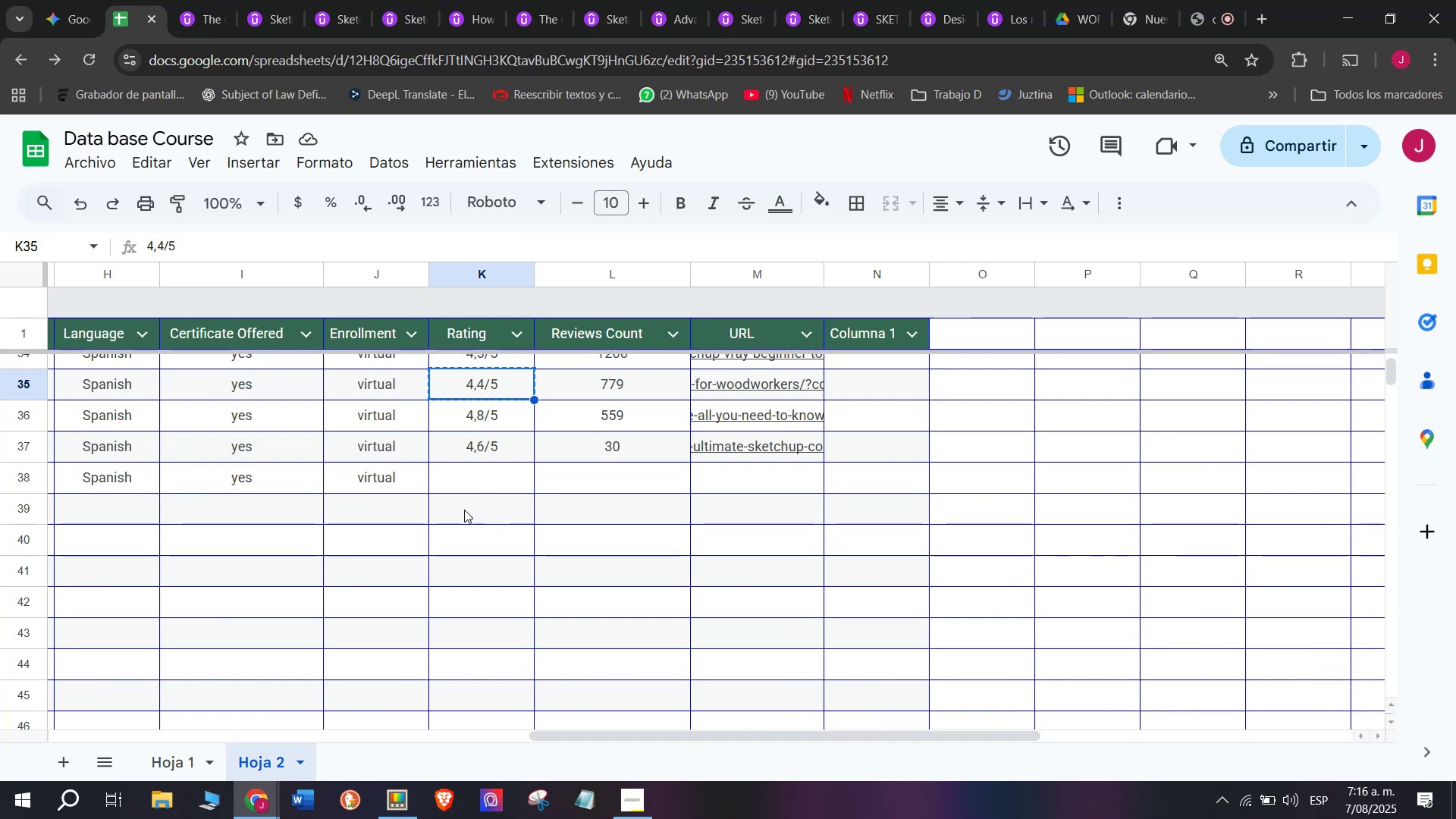 
left_click([464, 491])
 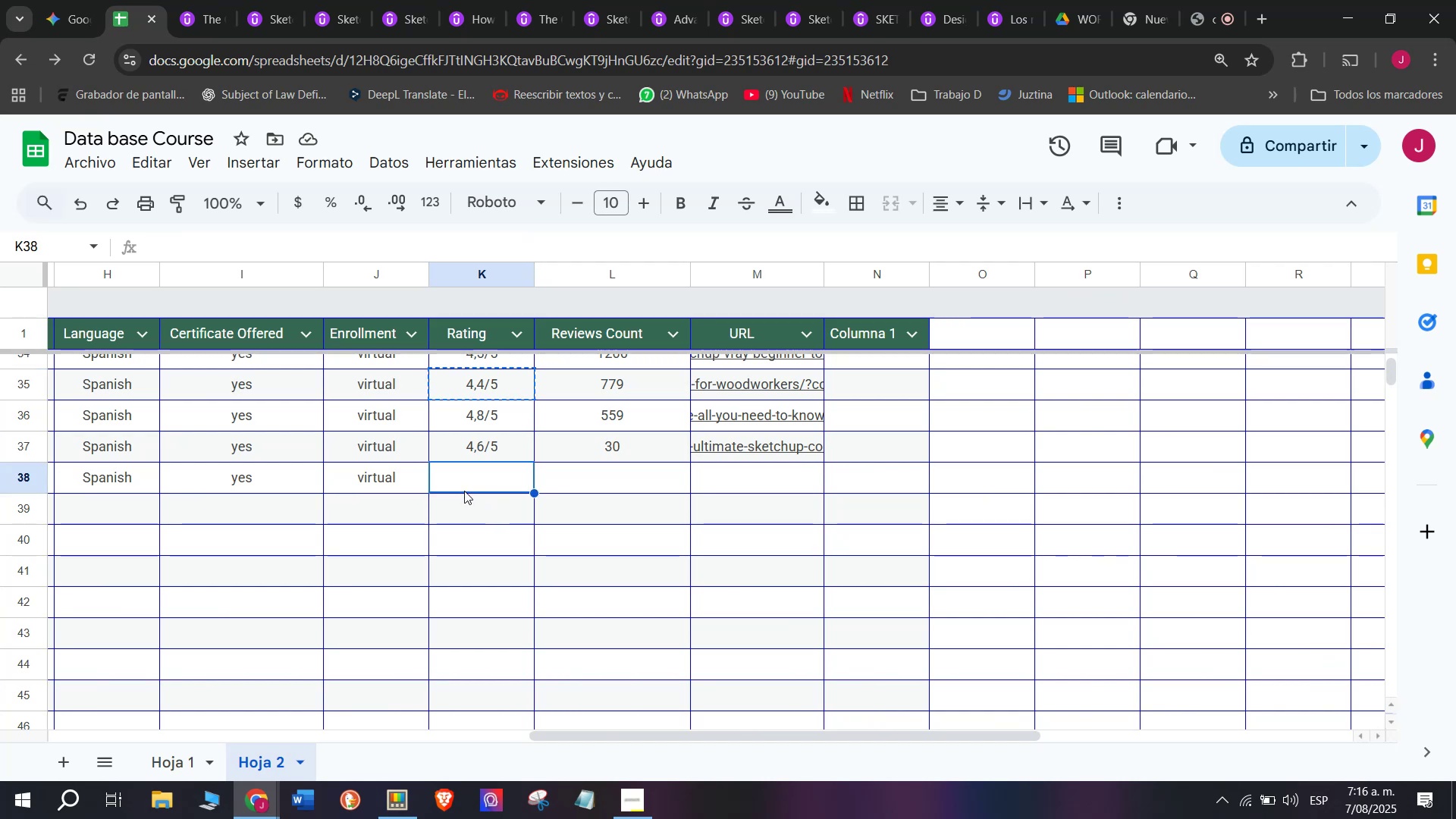 
key(Z)
 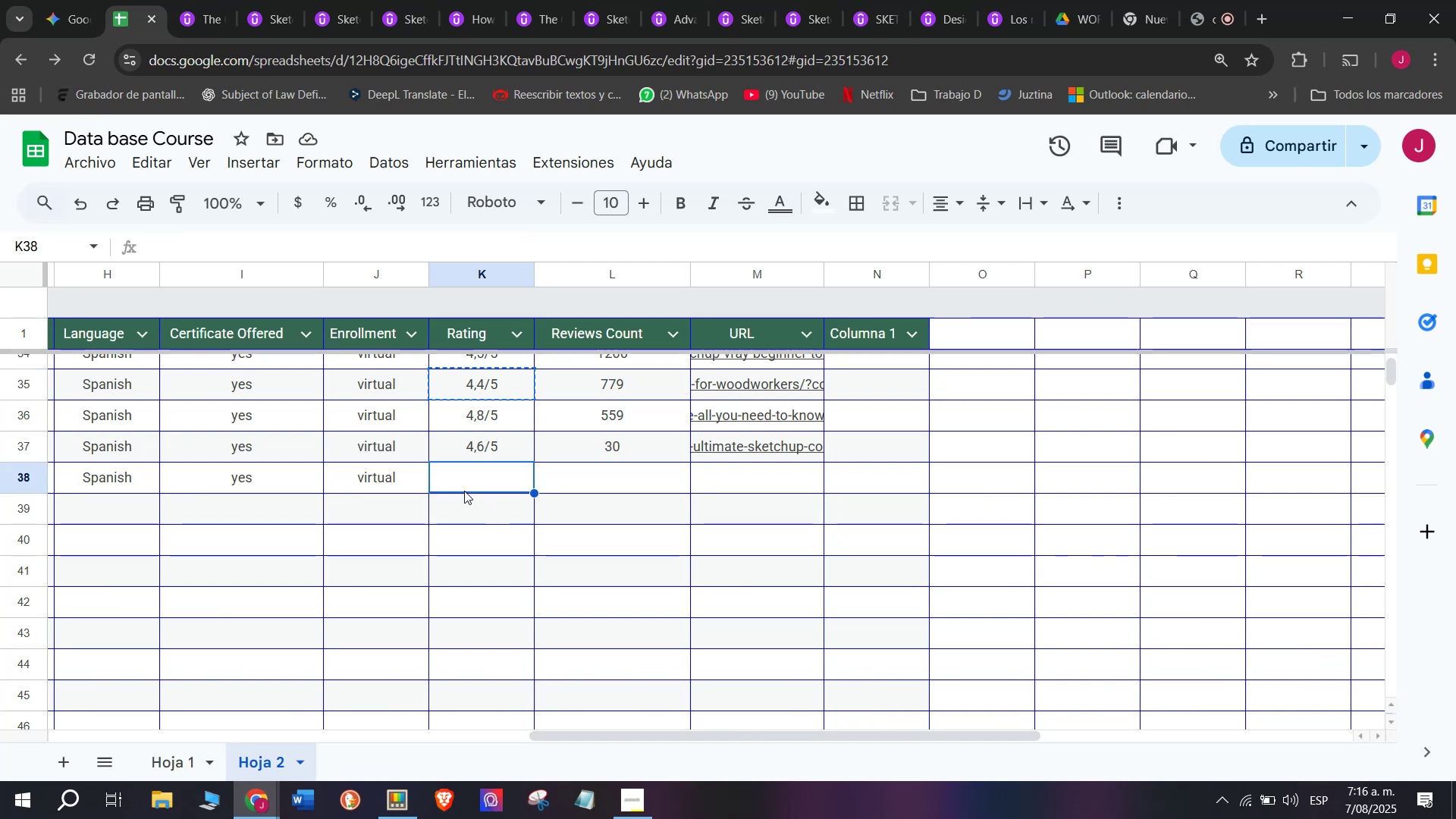 
key(Control+ControlLeft)
 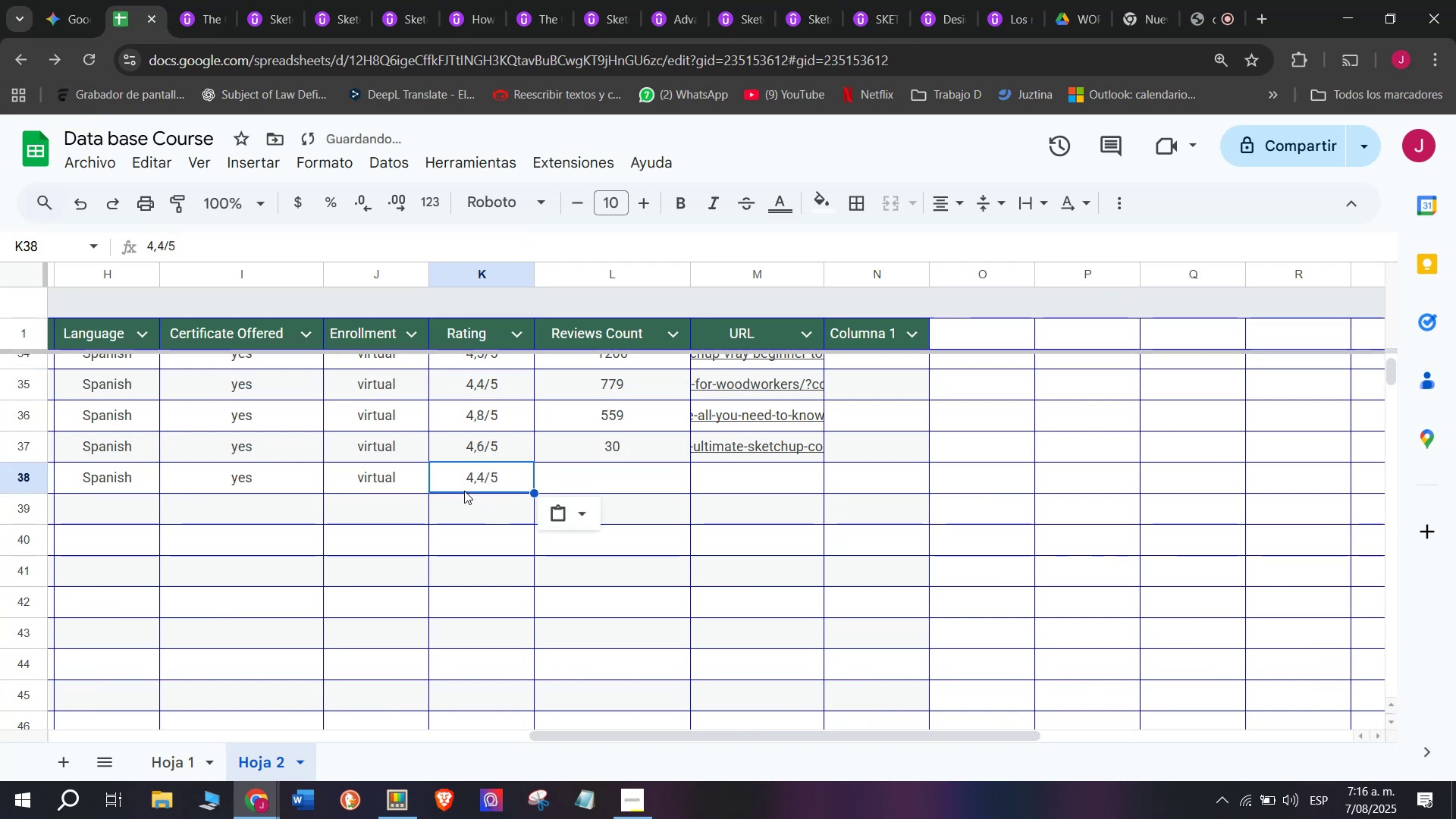 
key(Control+V)
 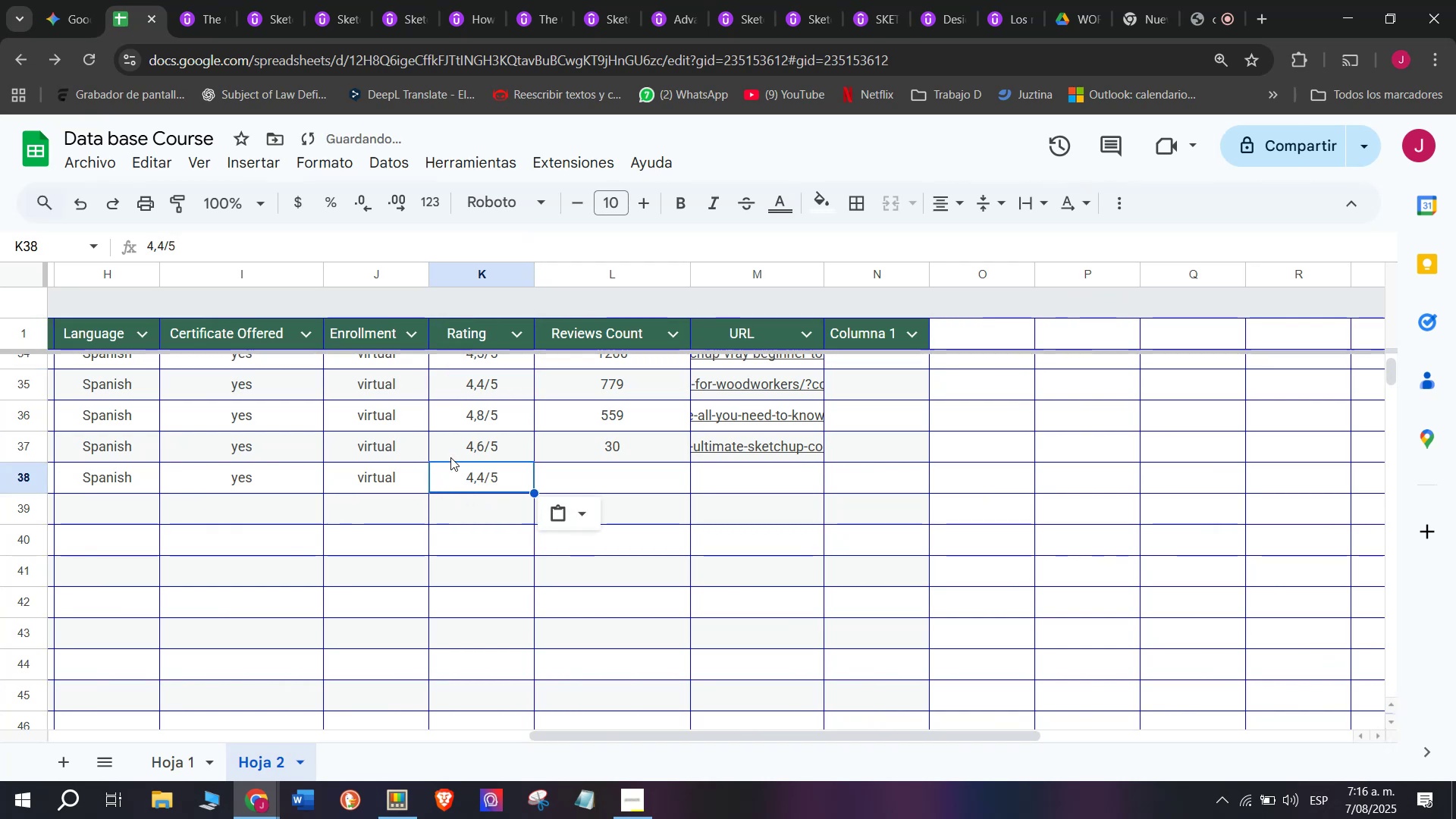 
double_click([463, 466])
 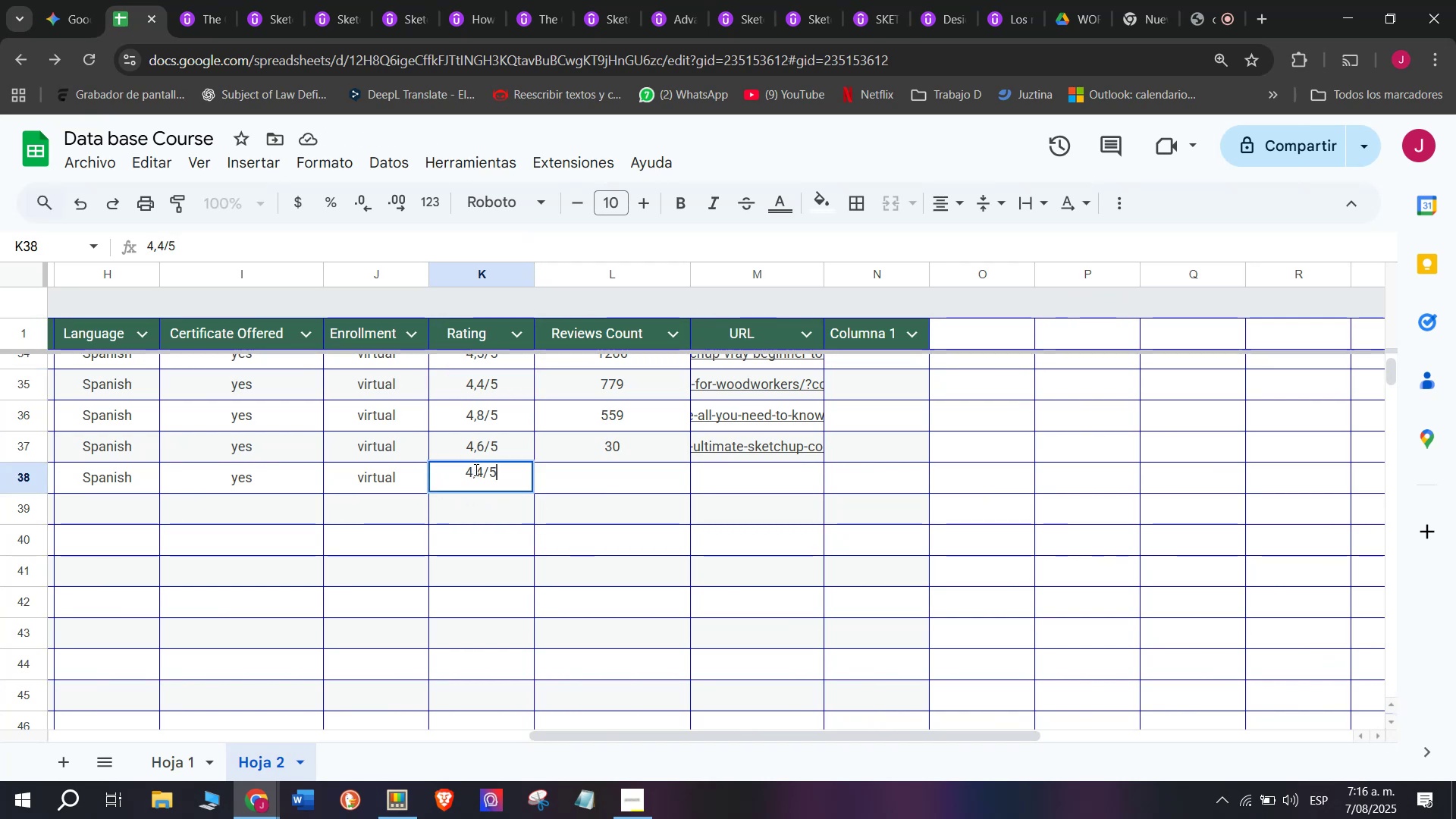 
wait(6.01)
 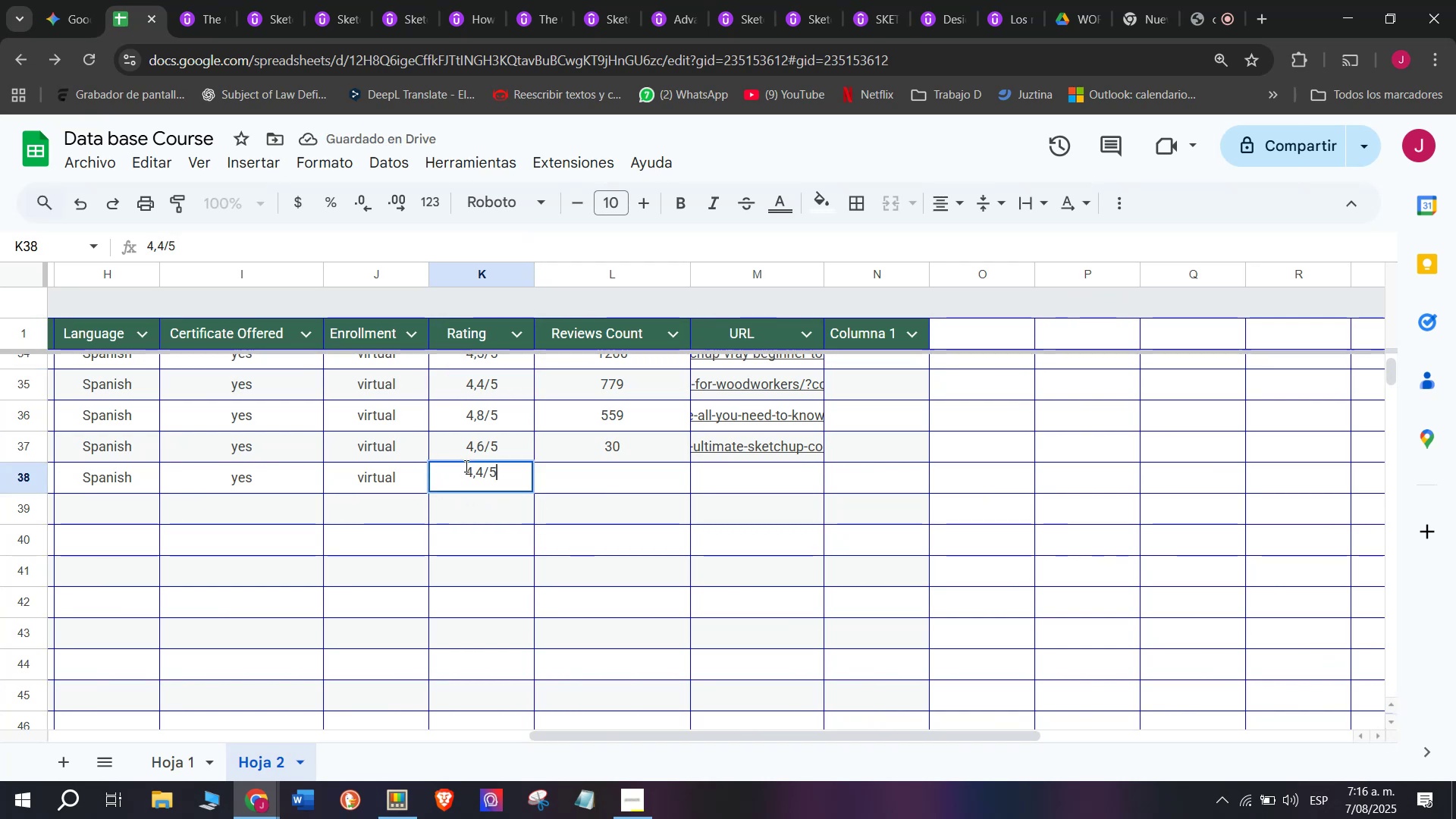 
left_click([482, 474])
 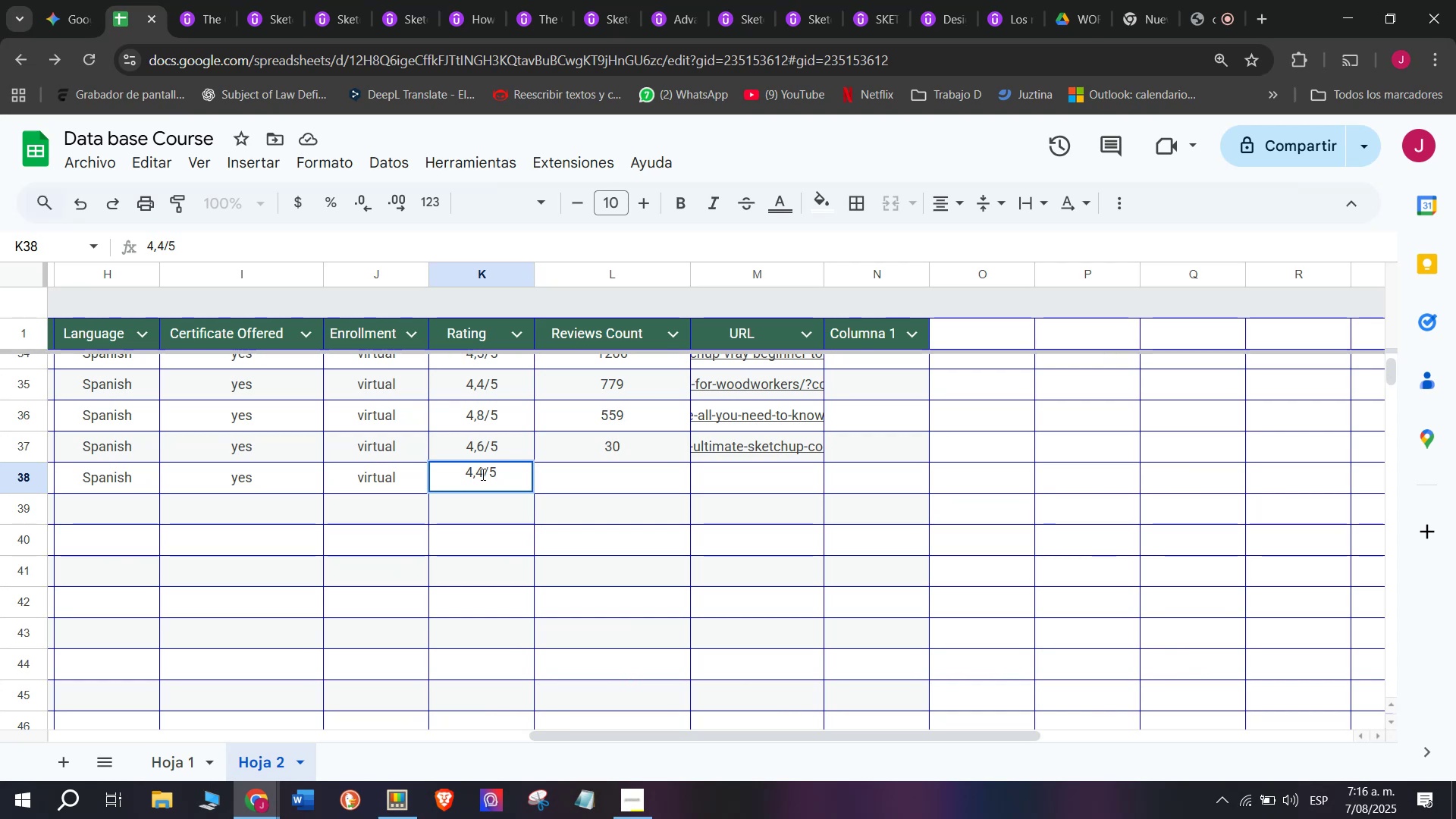 
key(Backspace)
type(q5)
 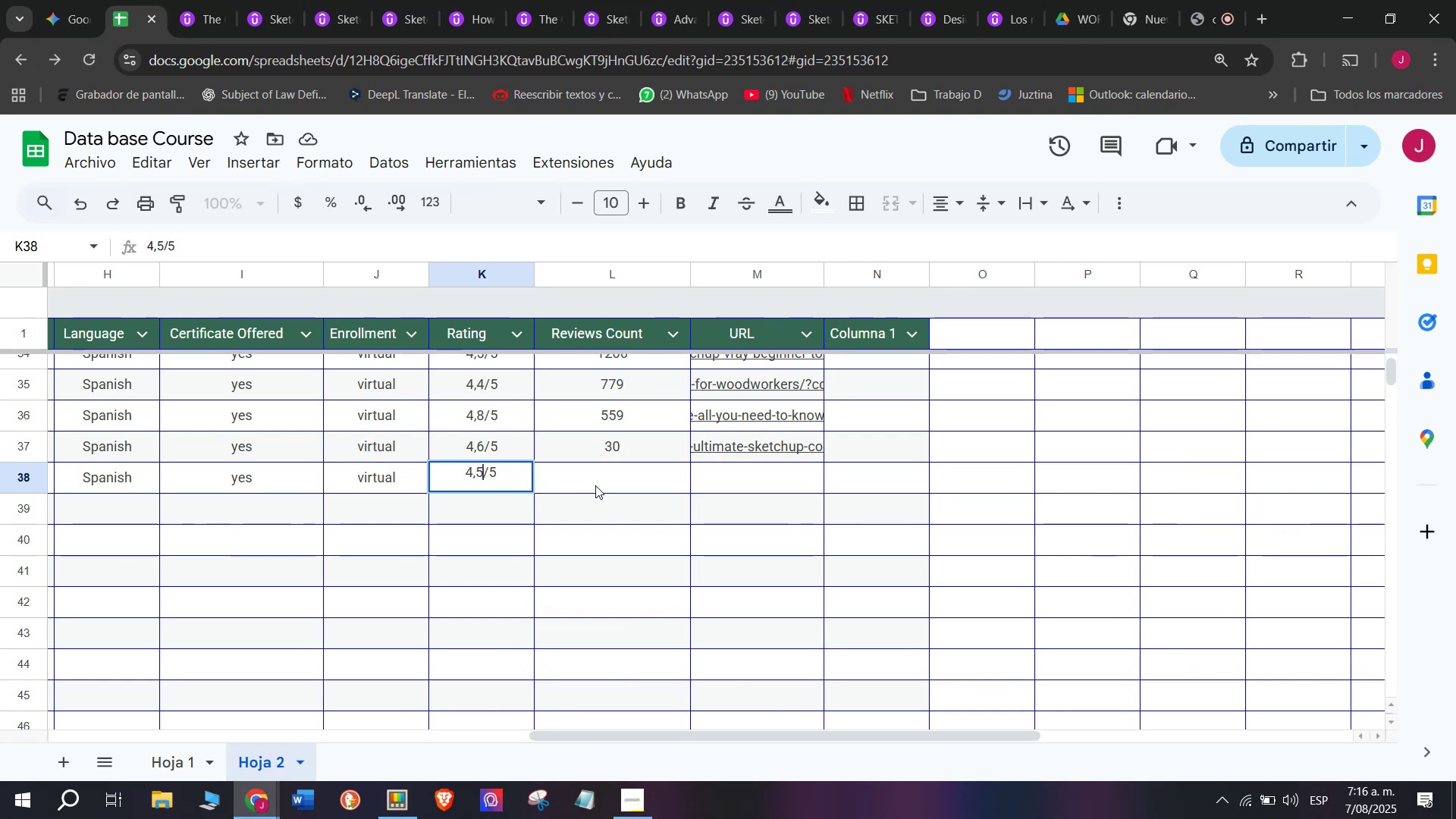 
left_click([621, 470])
 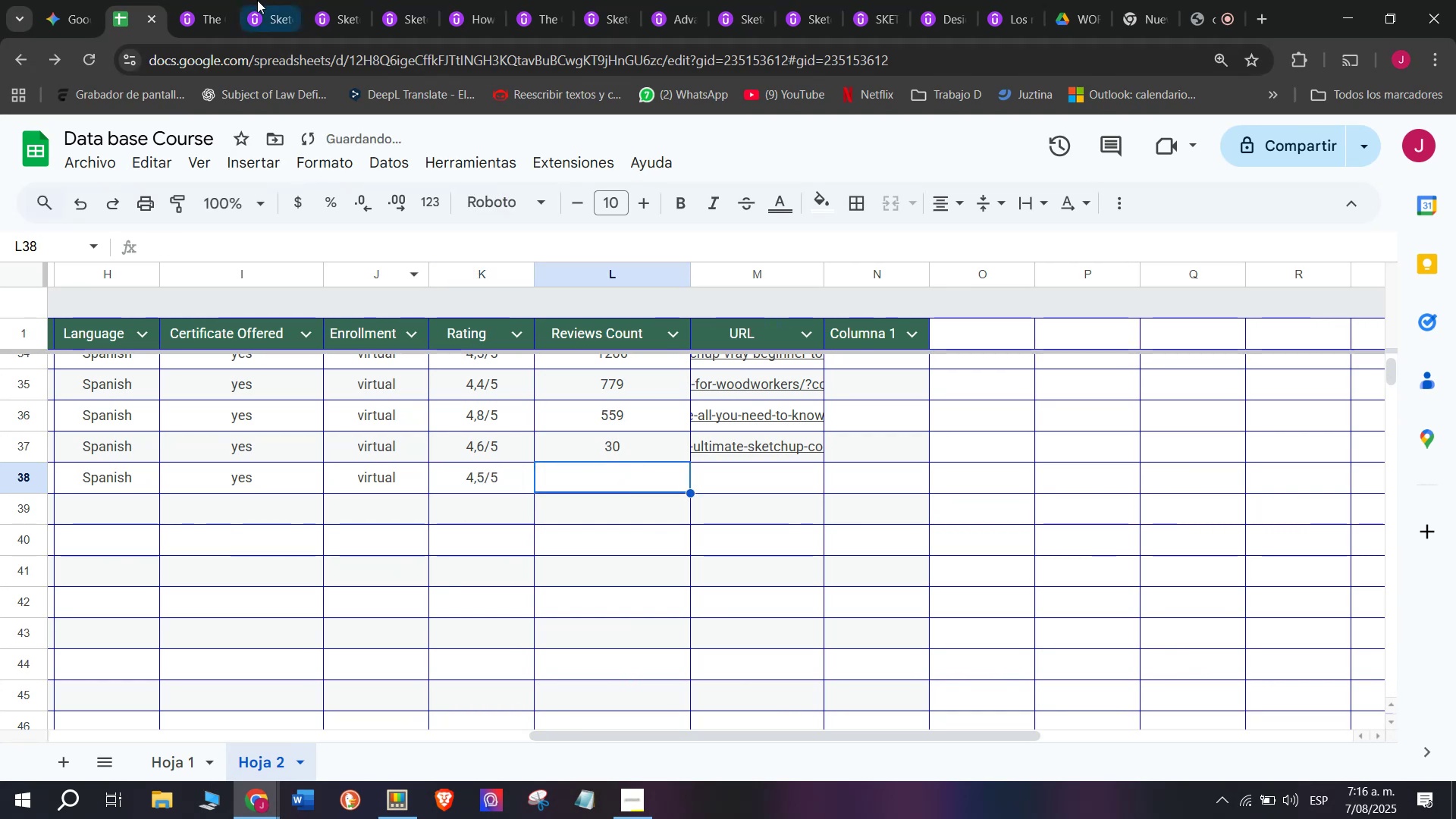 
left_click([183, 0])
 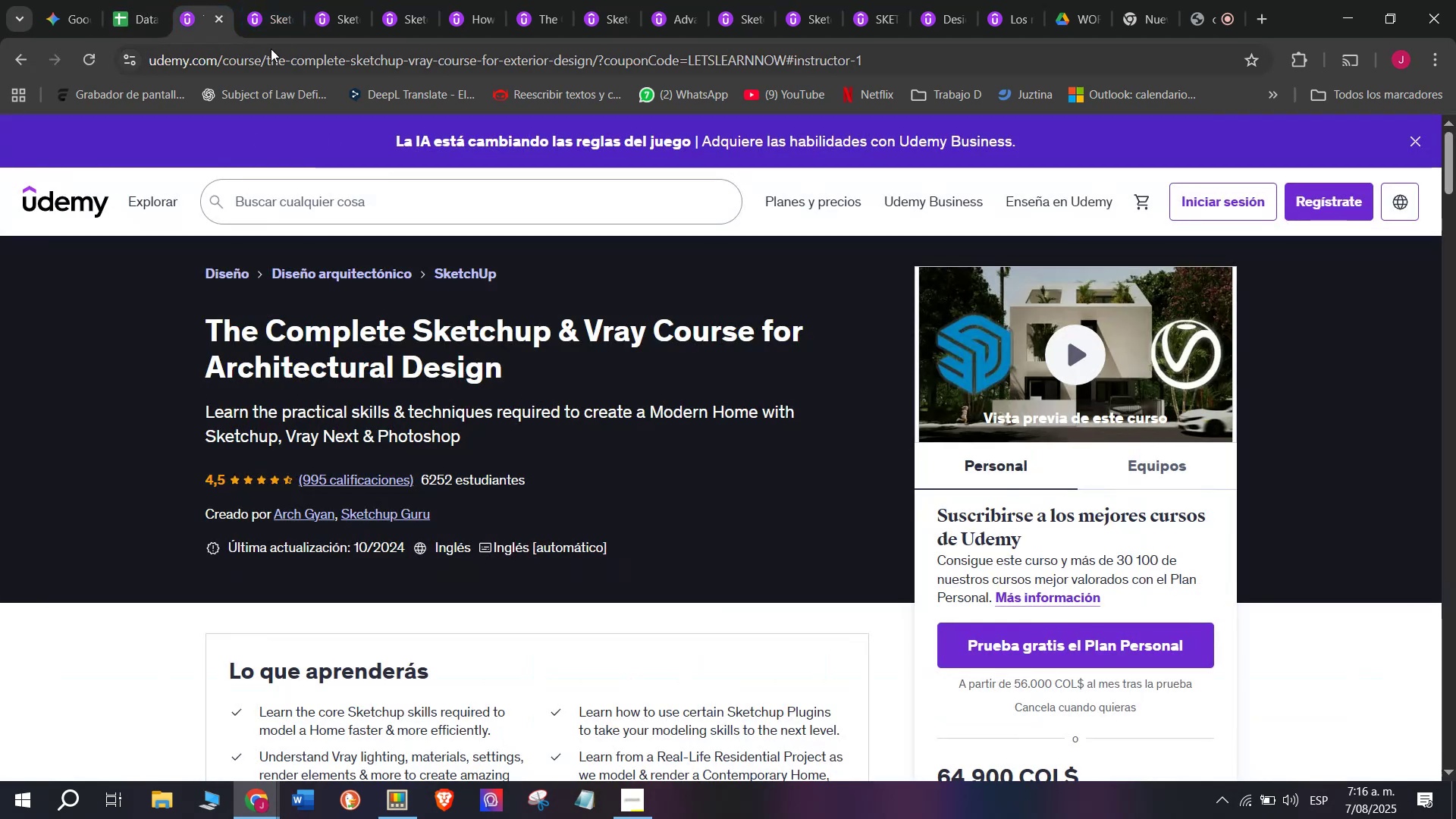 
double_click([278, 63])
 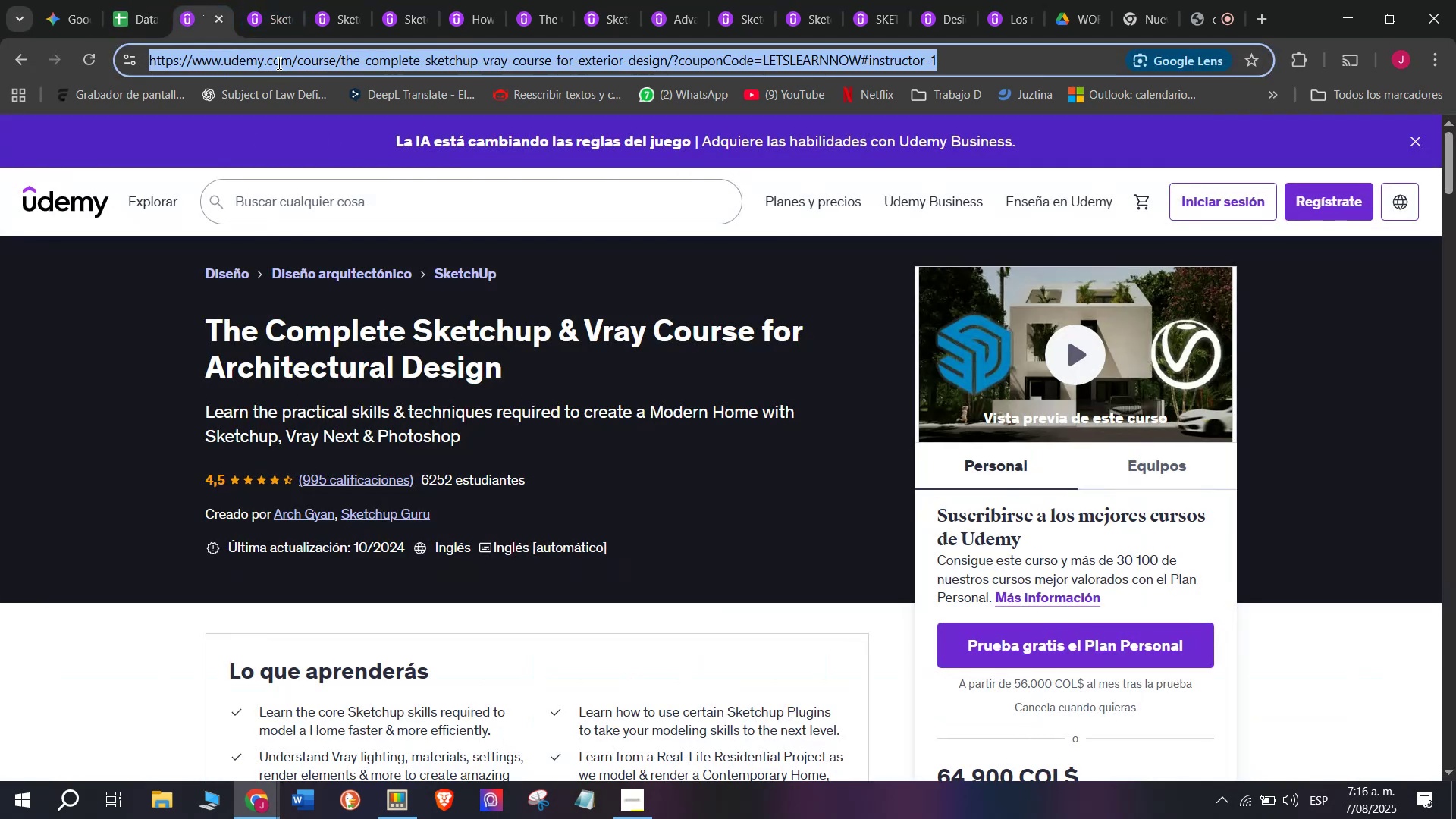 
triple_click([278, 63])
 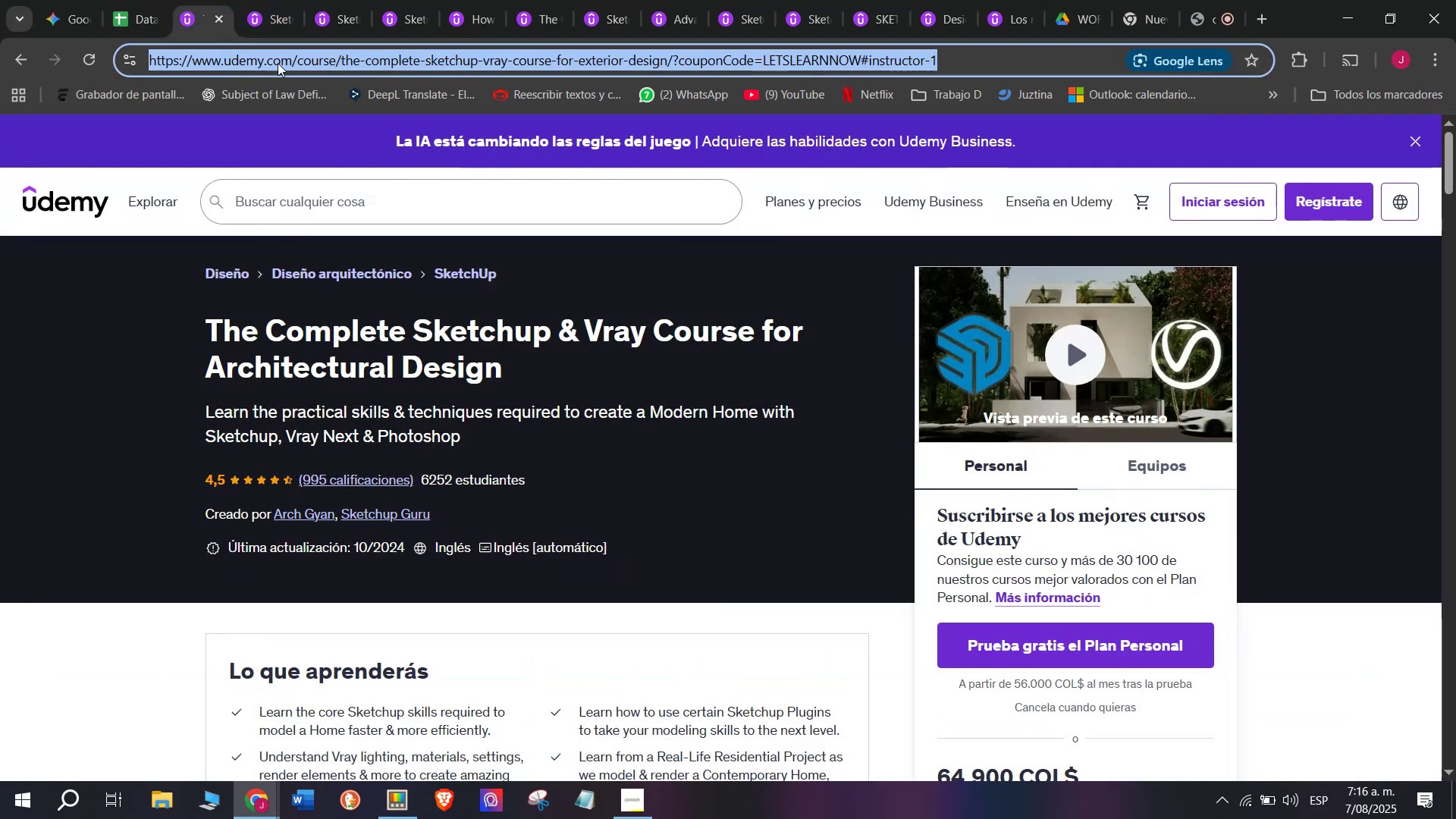 
key(Break)
 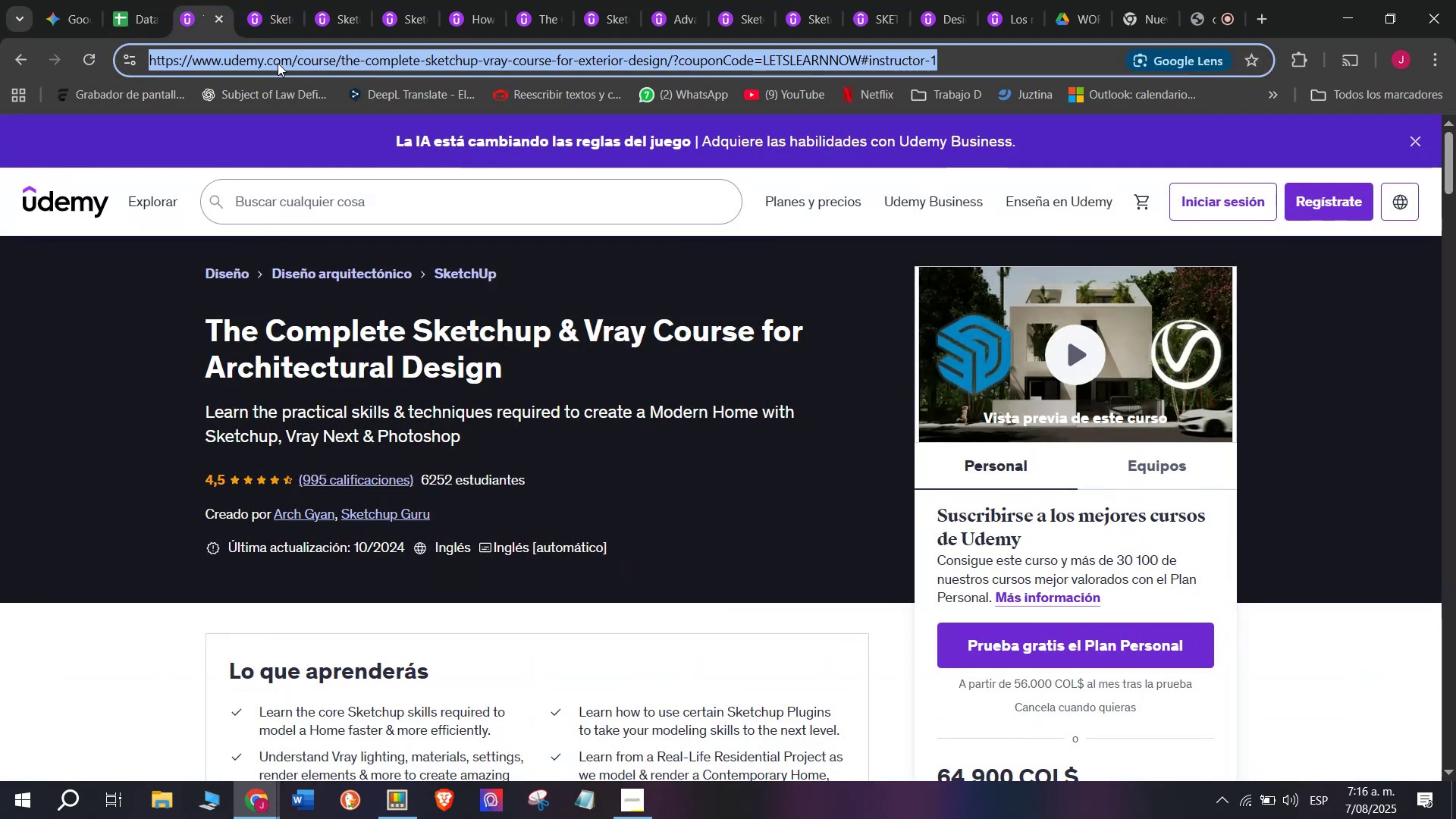 
key(Control+ControlLeft)
 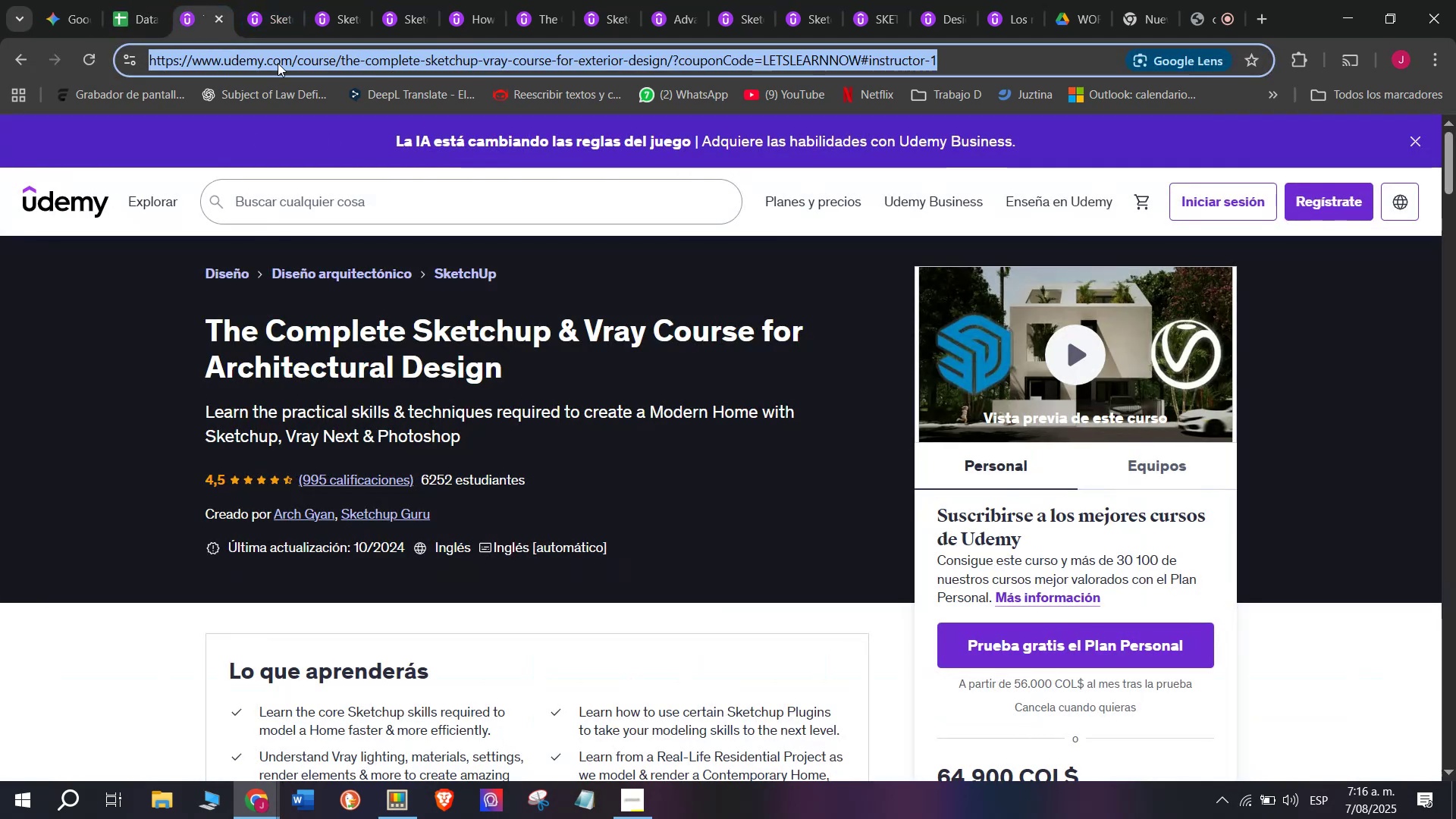 
key(Control+C)
 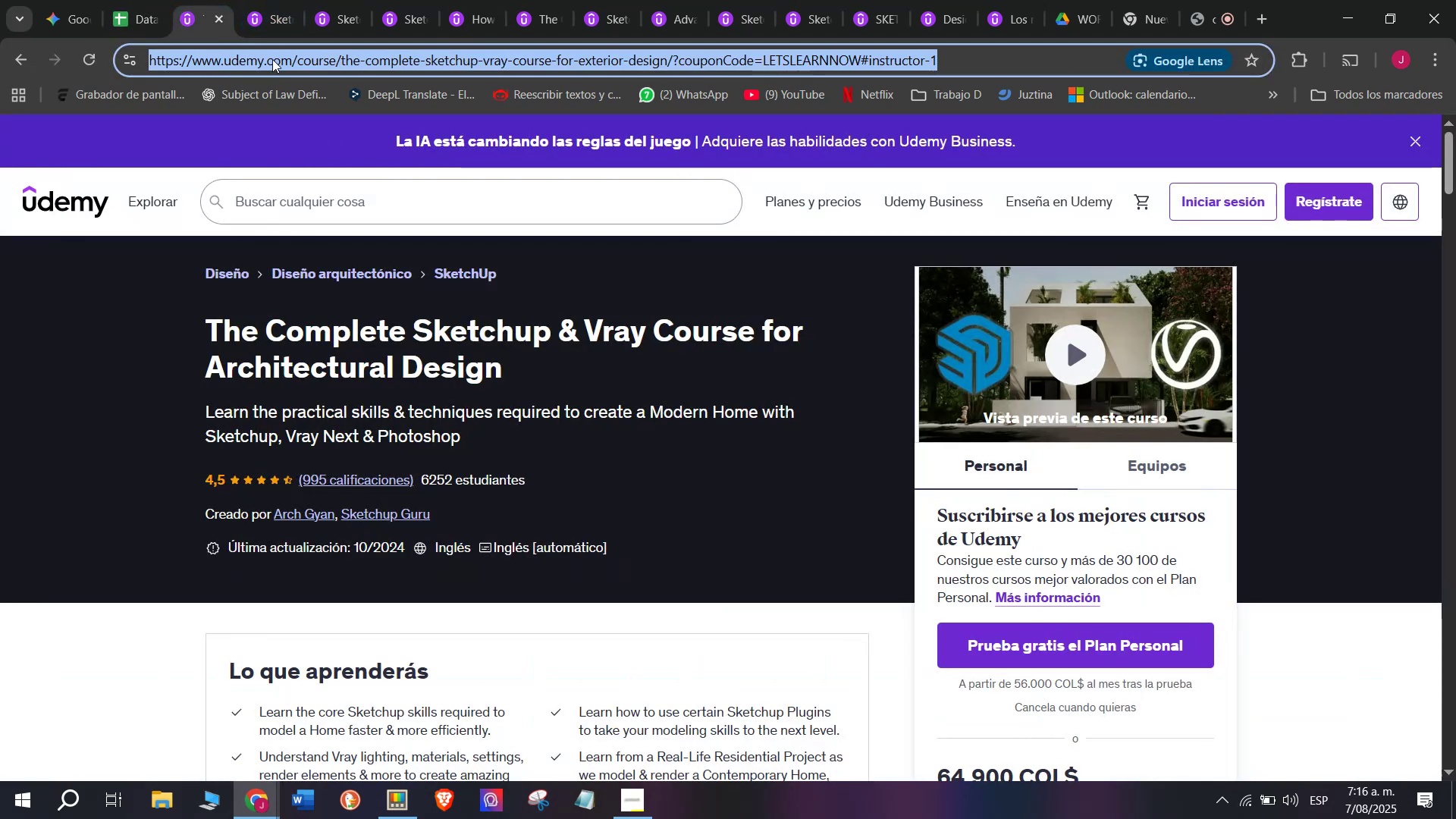 
mouse_move([280, 95])
 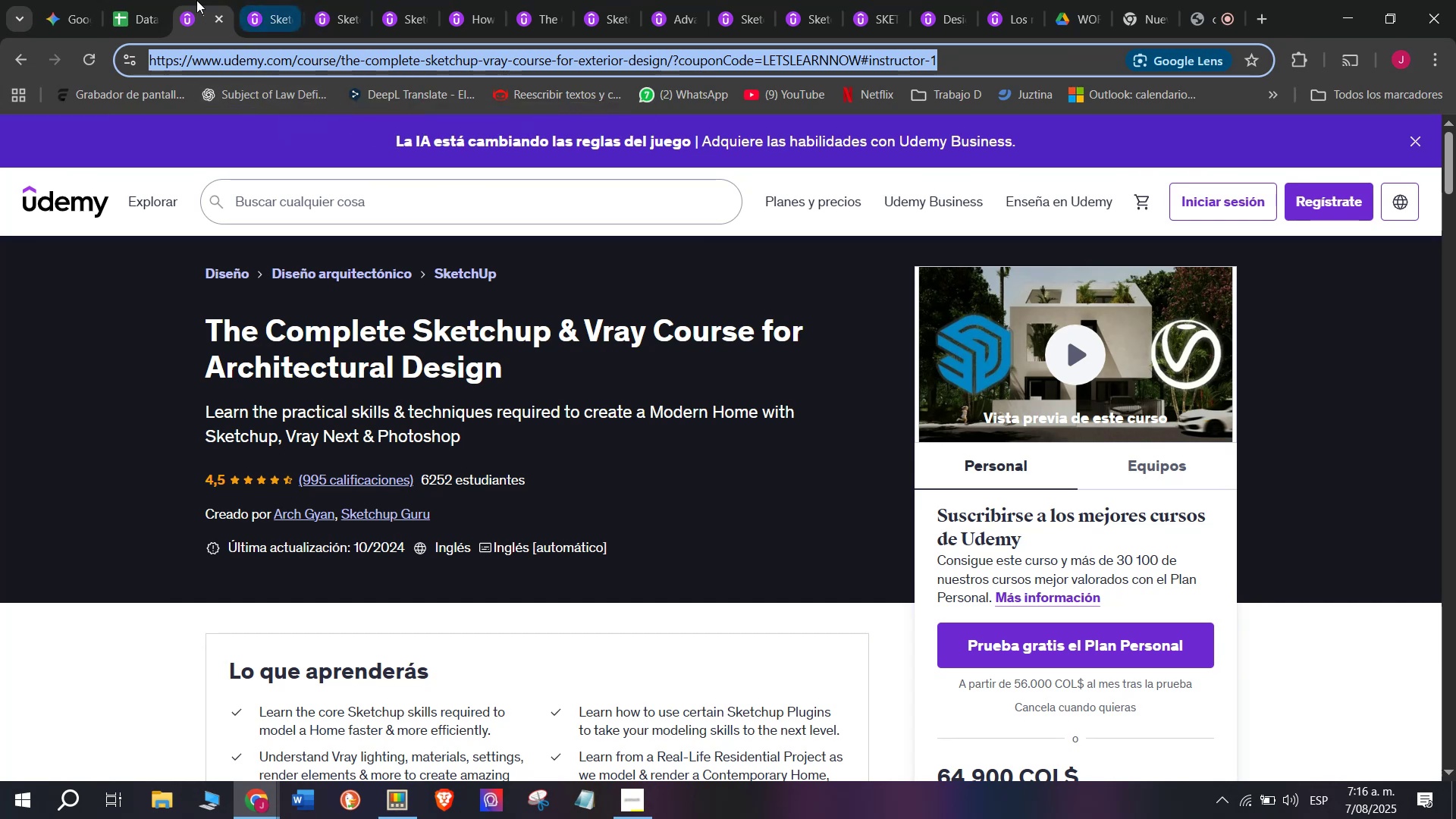 
left_click([126, 0])
 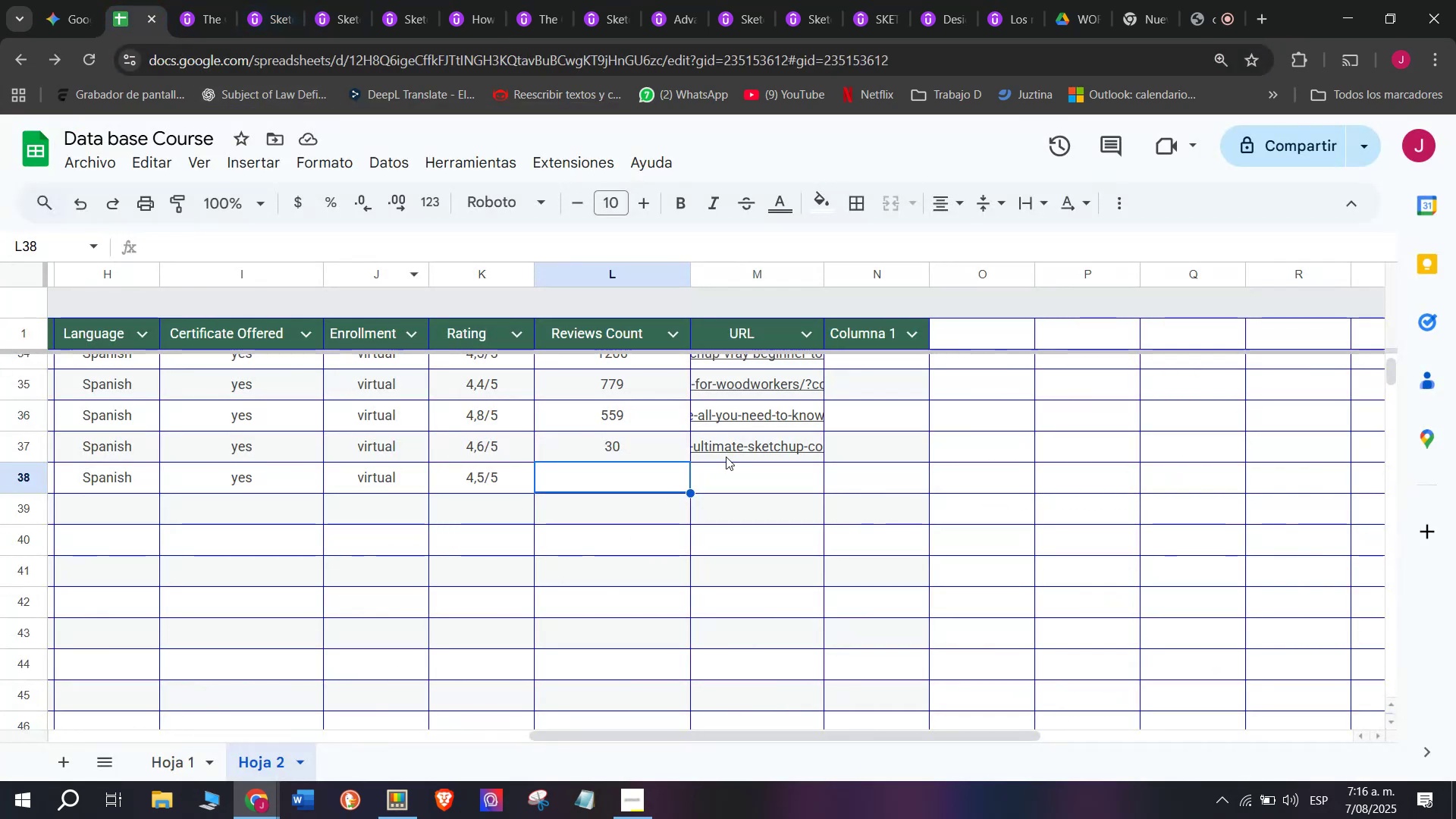 
left_click([747, 477])
 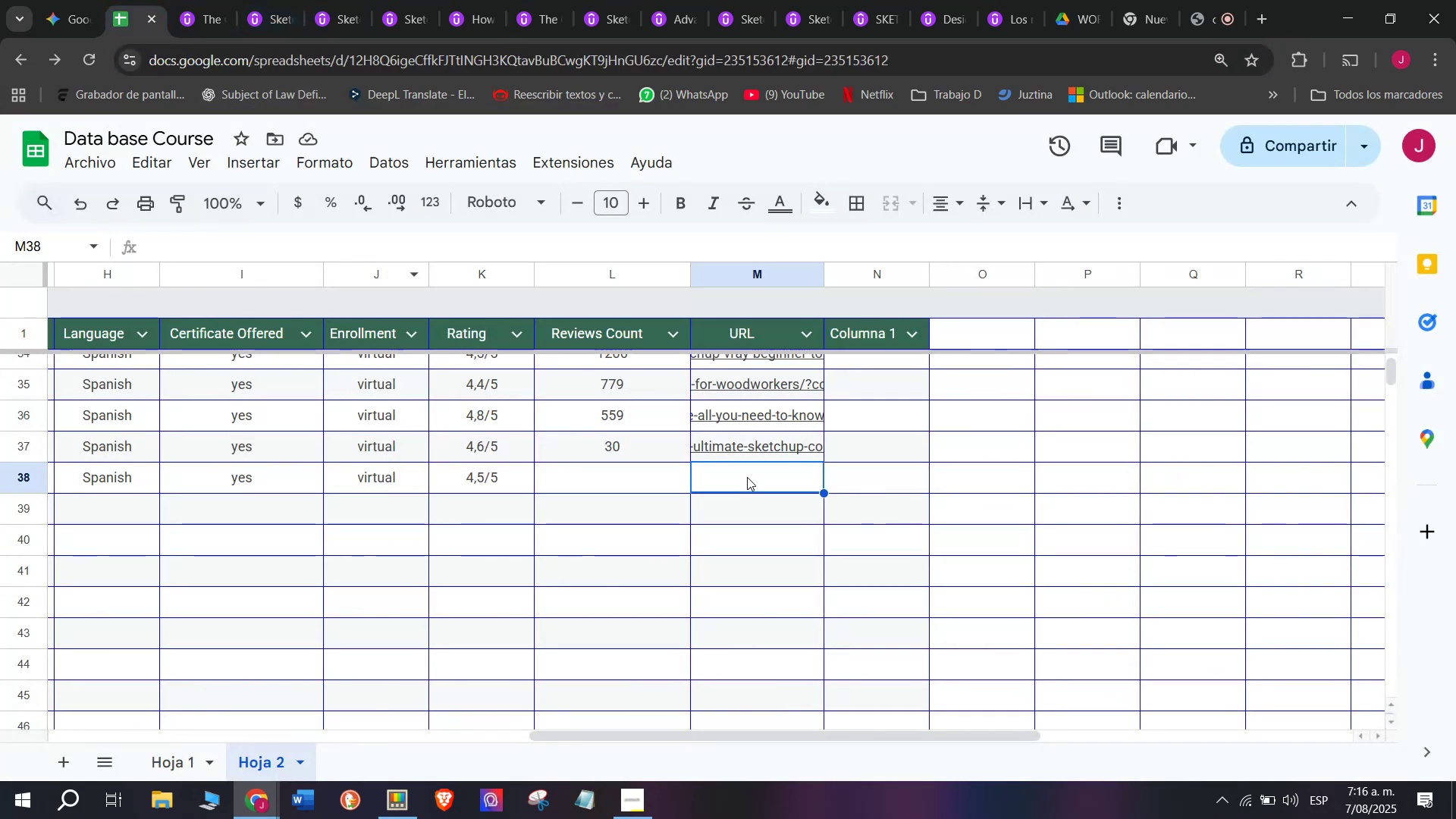 
key(Z)
 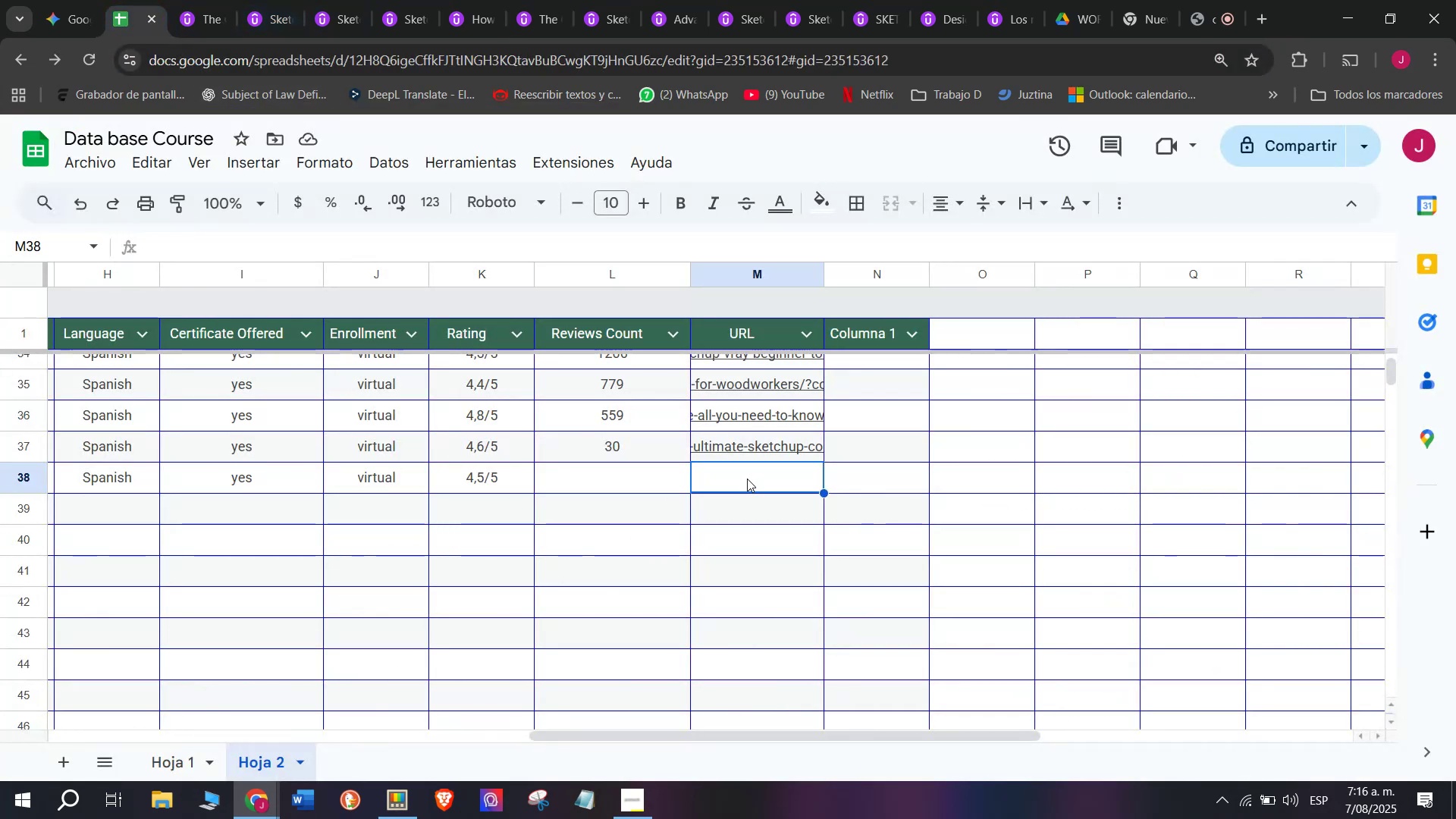 
key(Control+ControlLeft)
 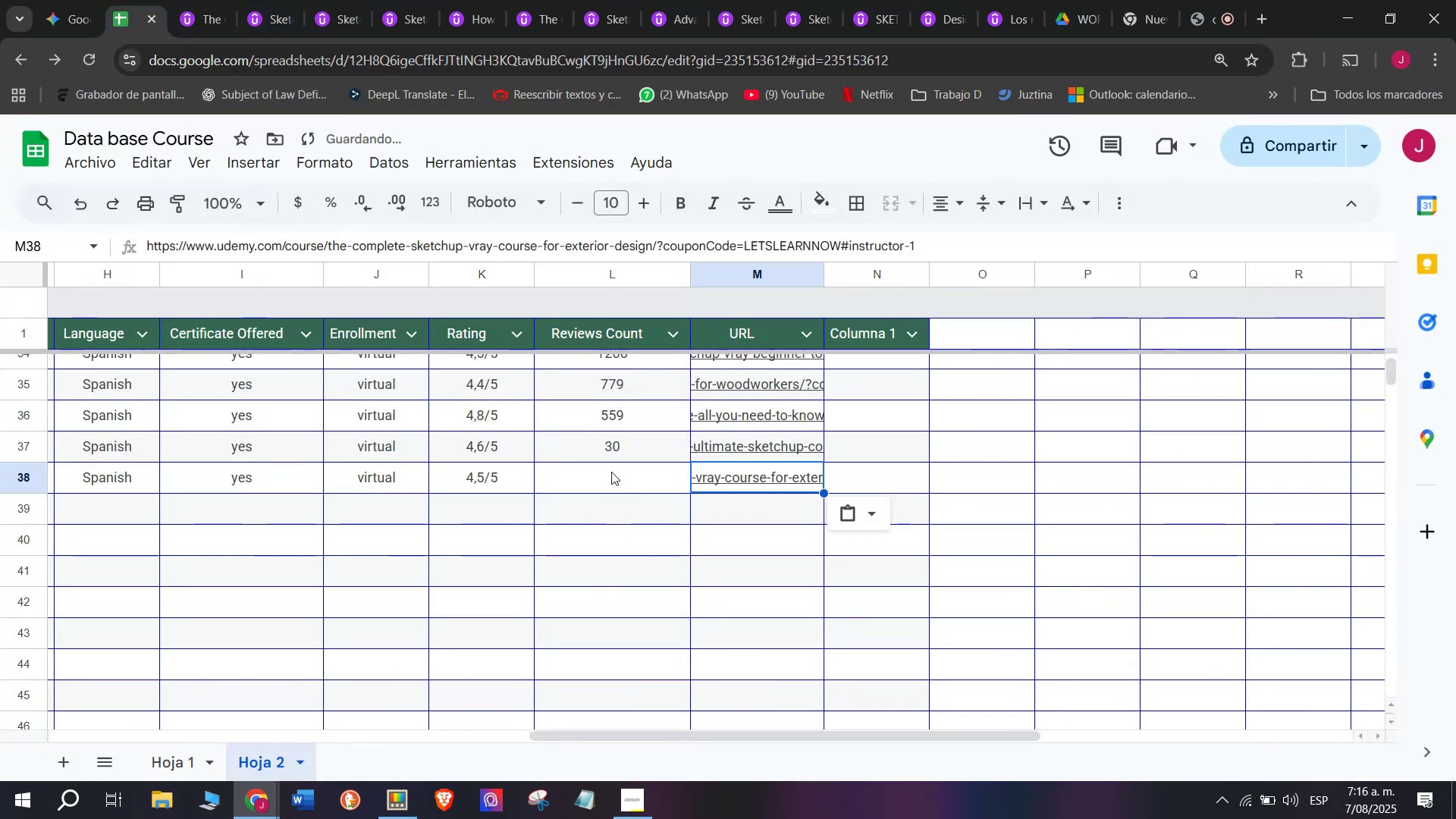 
key(Control+V)
 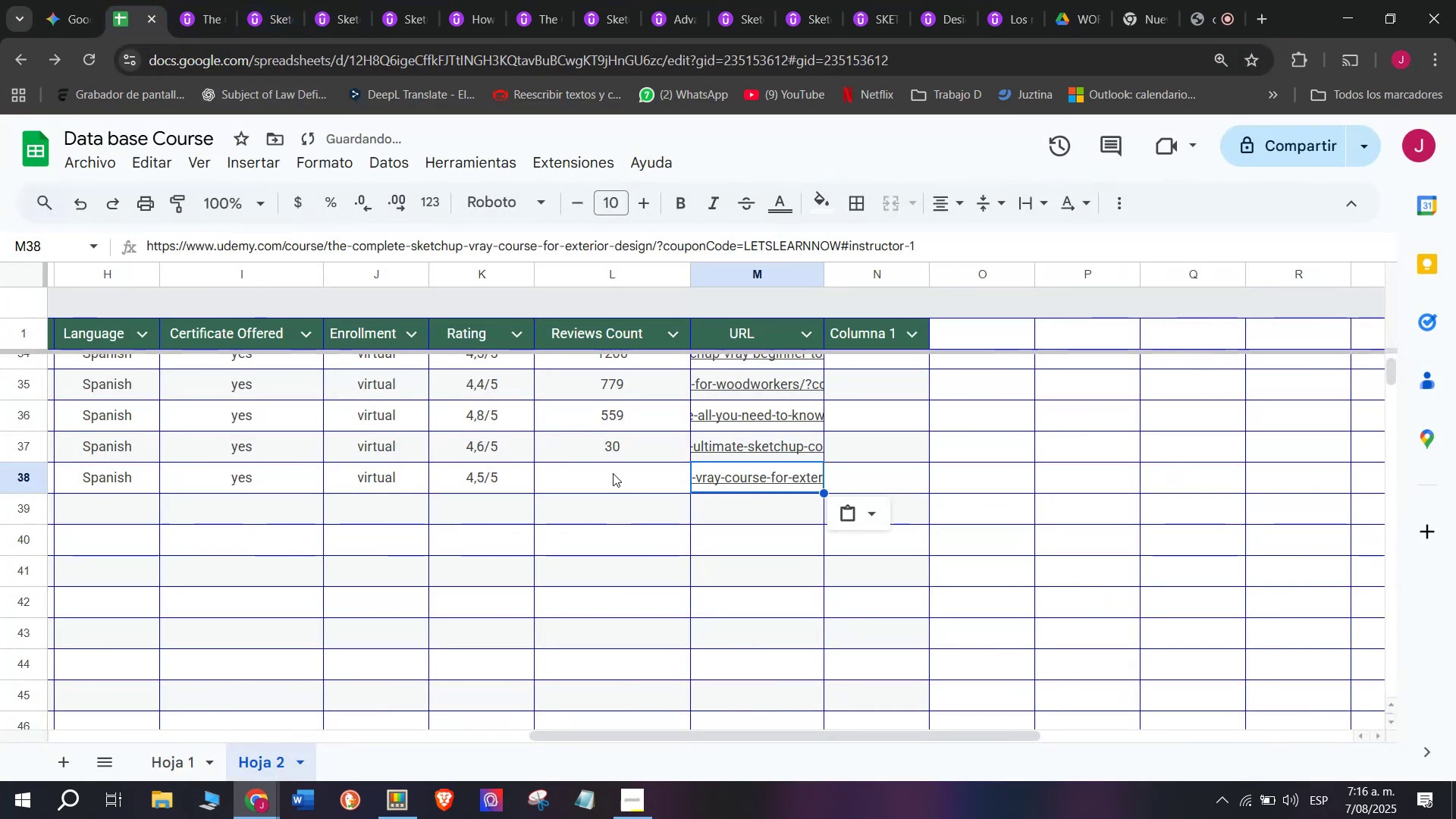 
left_click([611, 472])
 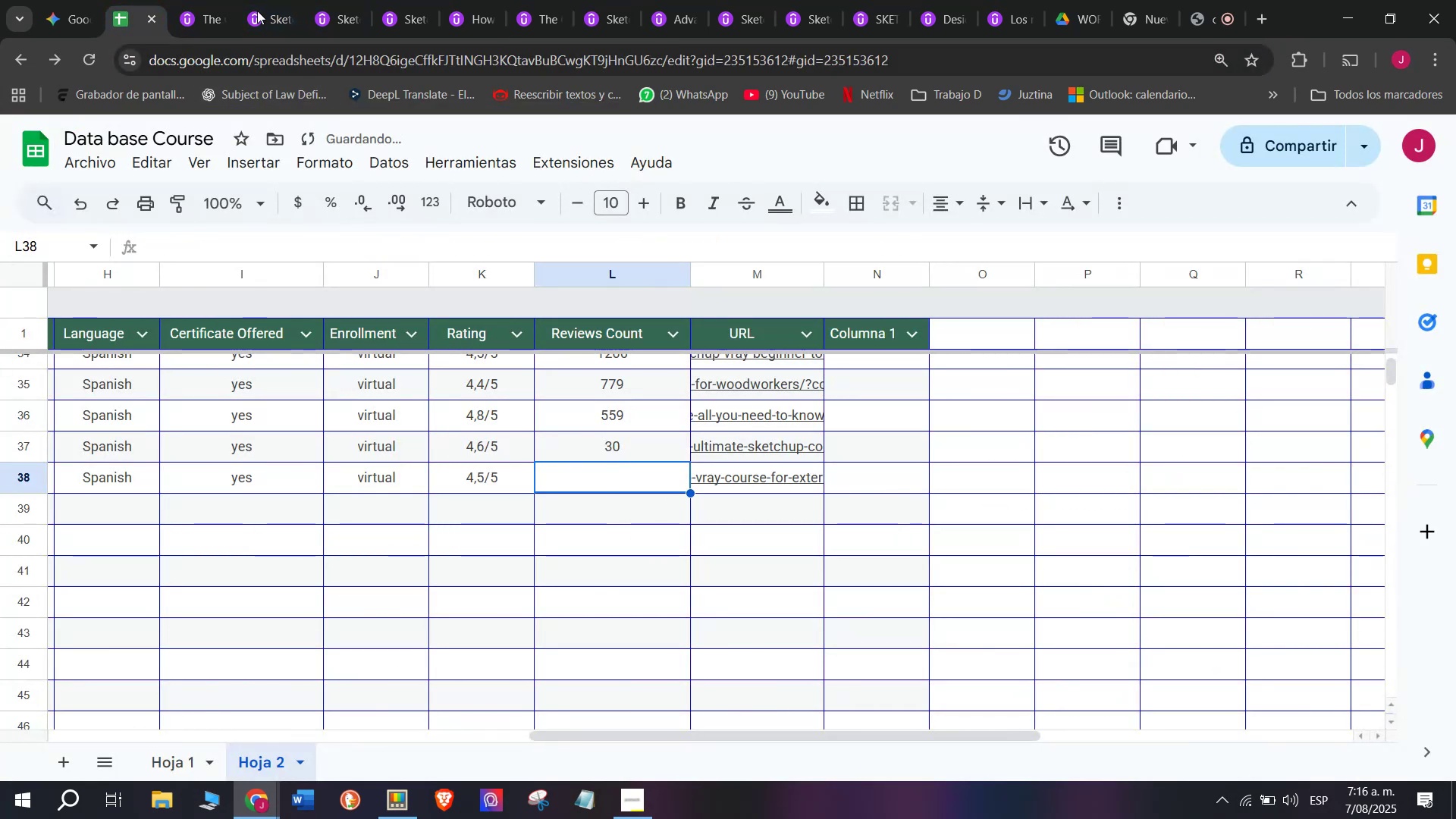 
left_click([218, 0])
 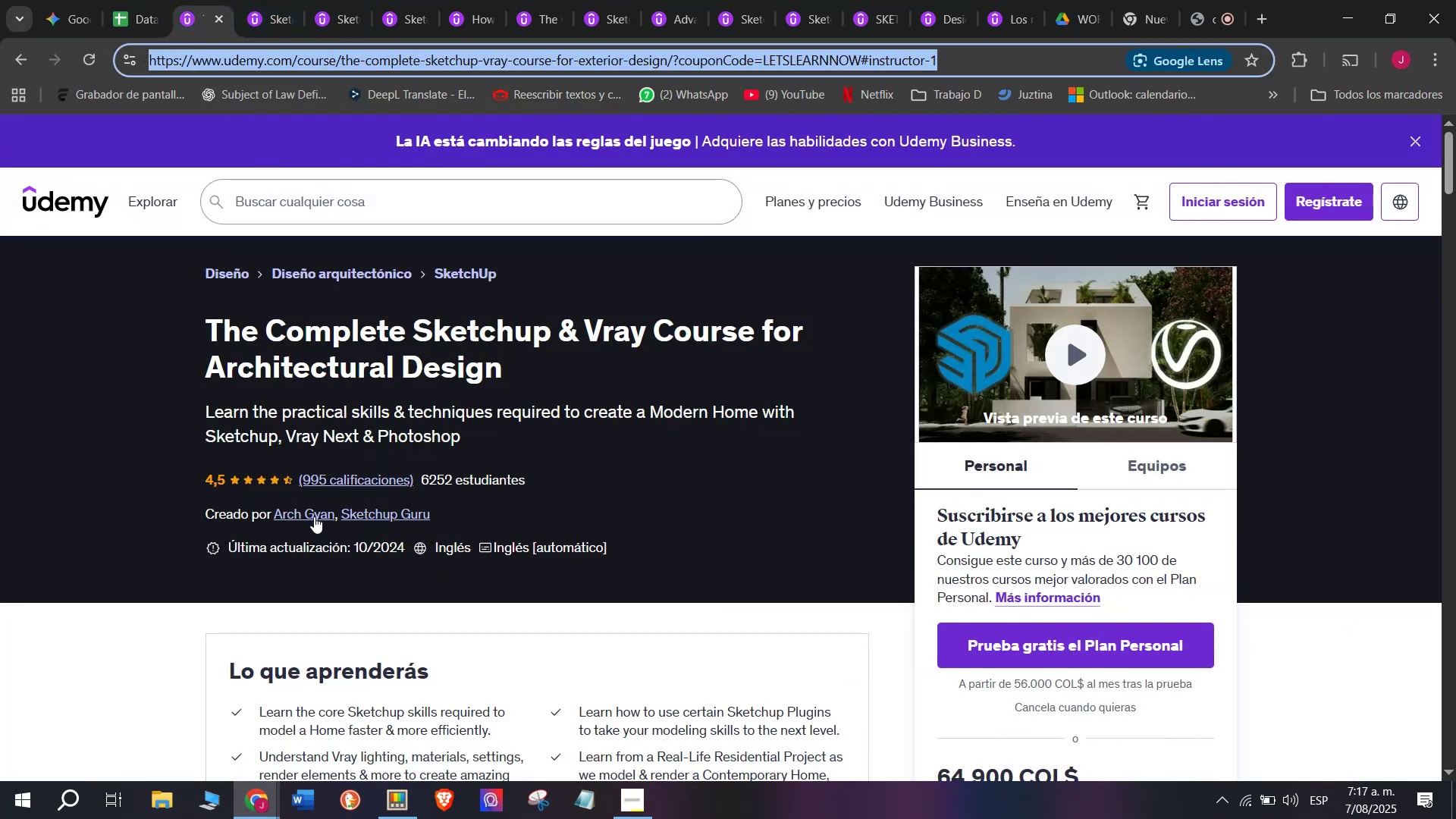 
left_click([304, 509])
 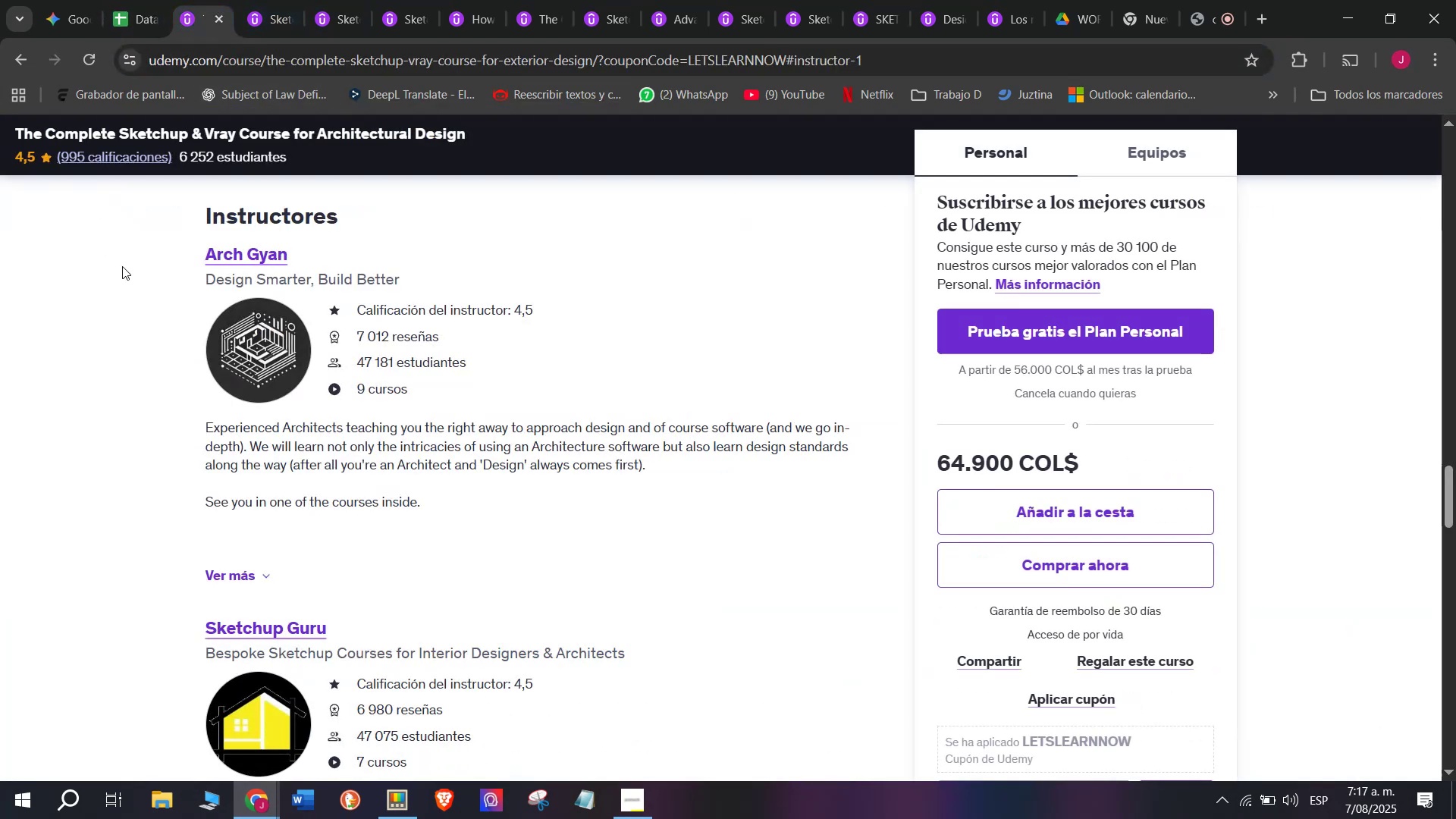 
left_click_drag(start_coordinate=[146, 266], to_coordinate=[340, 237])
 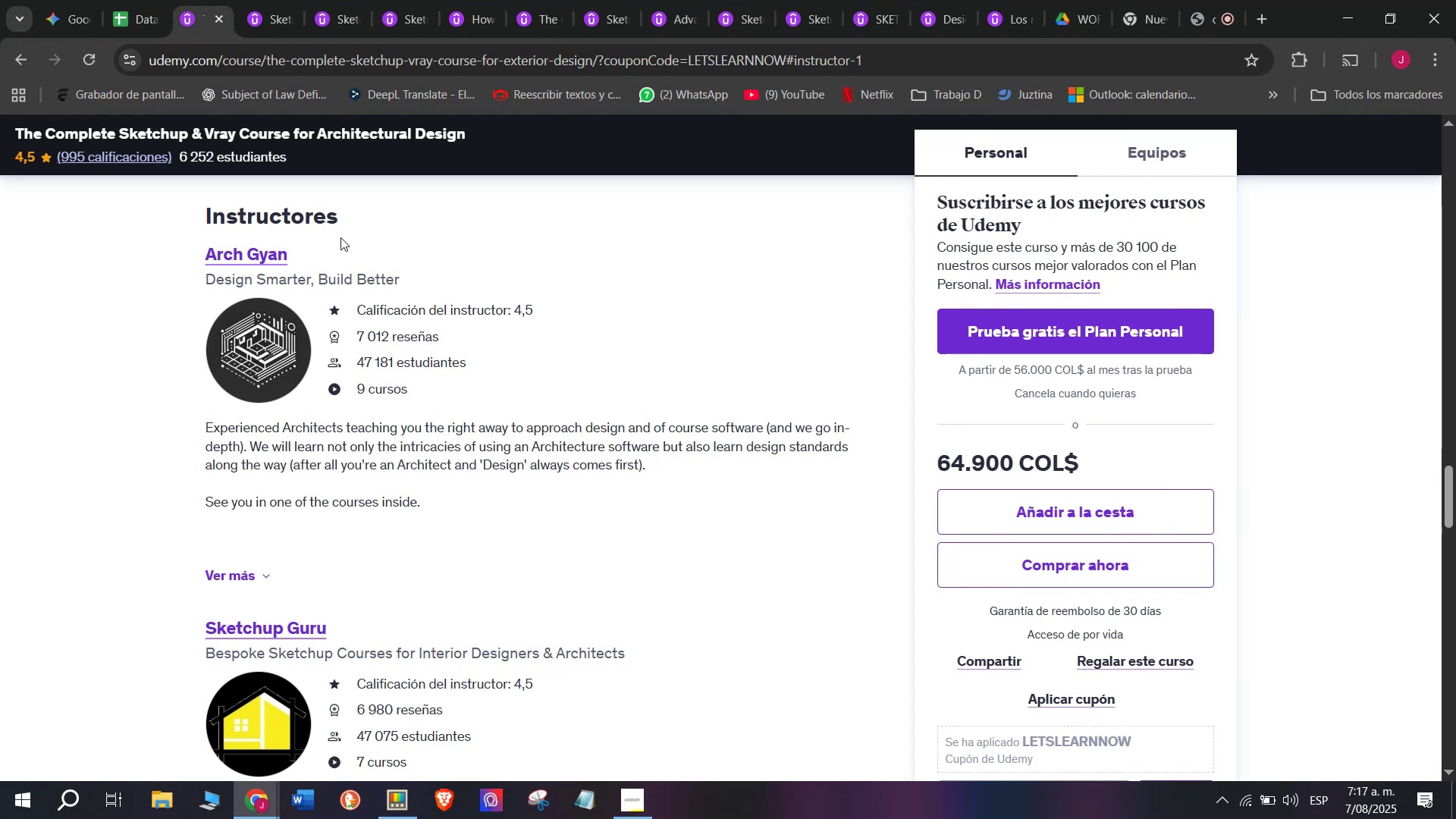 
key(Break)
 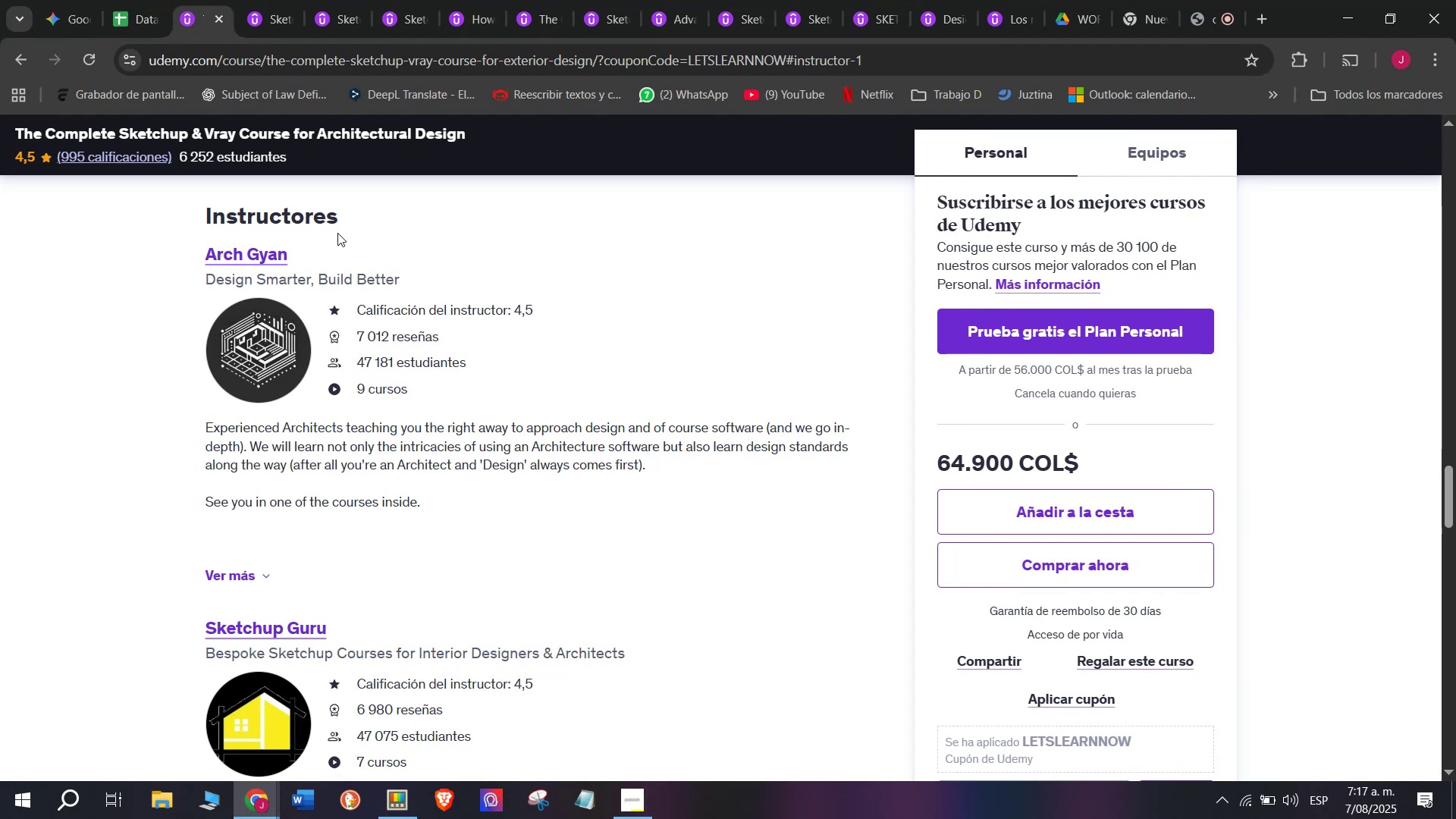 
key(Control+ControlLeft)
 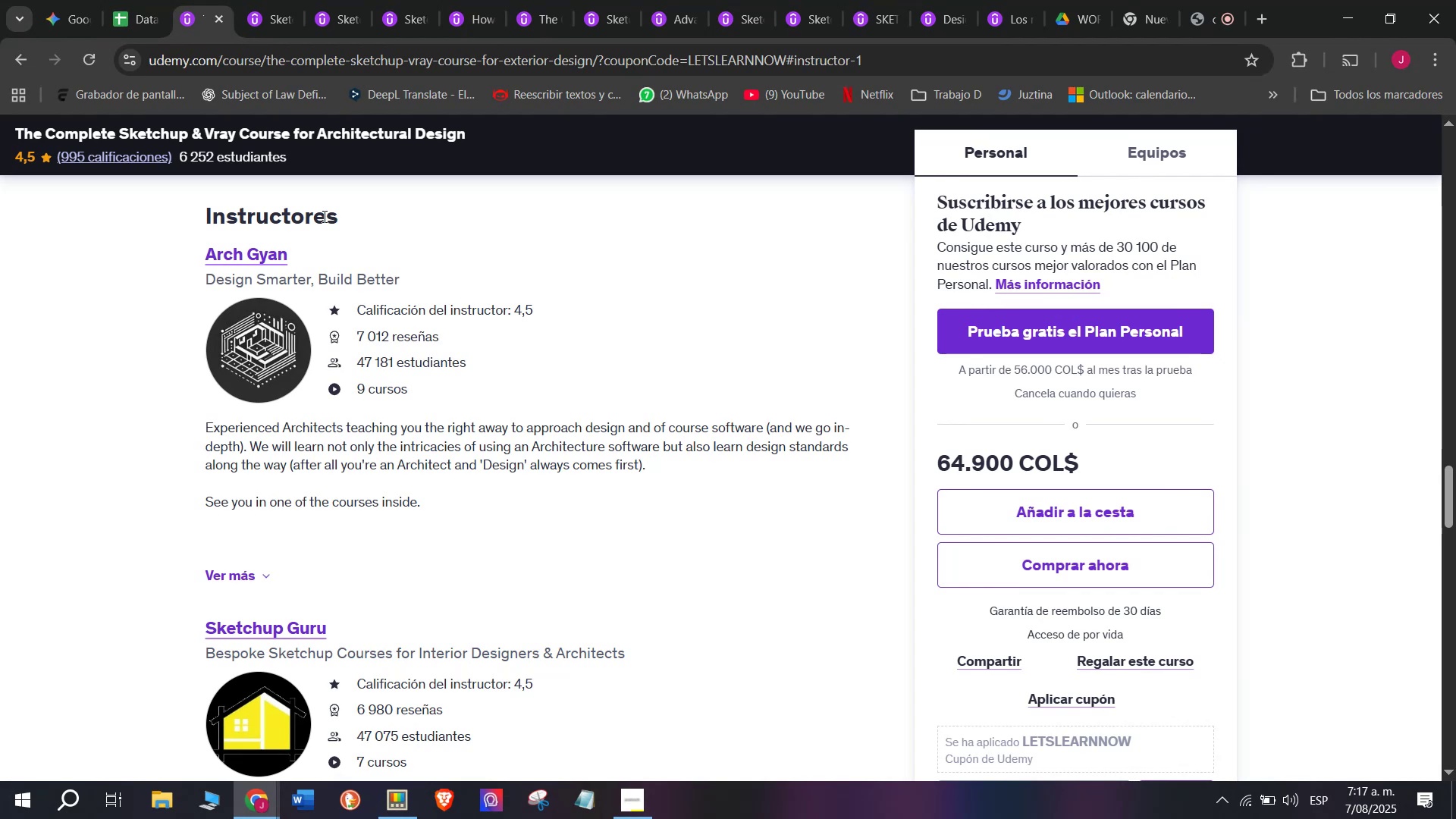 
key(Control+C)
 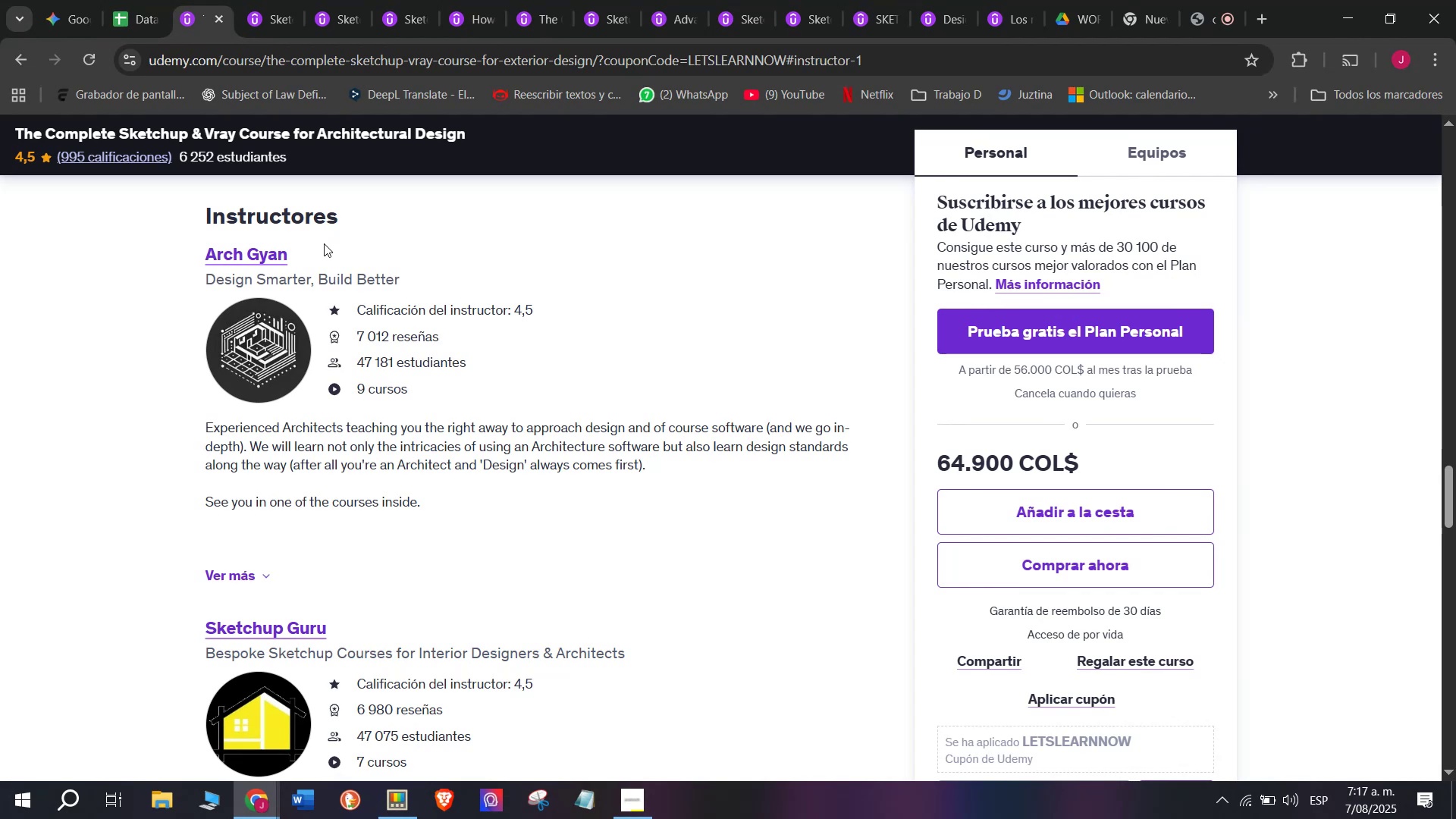 
left_click_drag(start_coordinate=[324, 247], to_coordinate=[195, 246])
 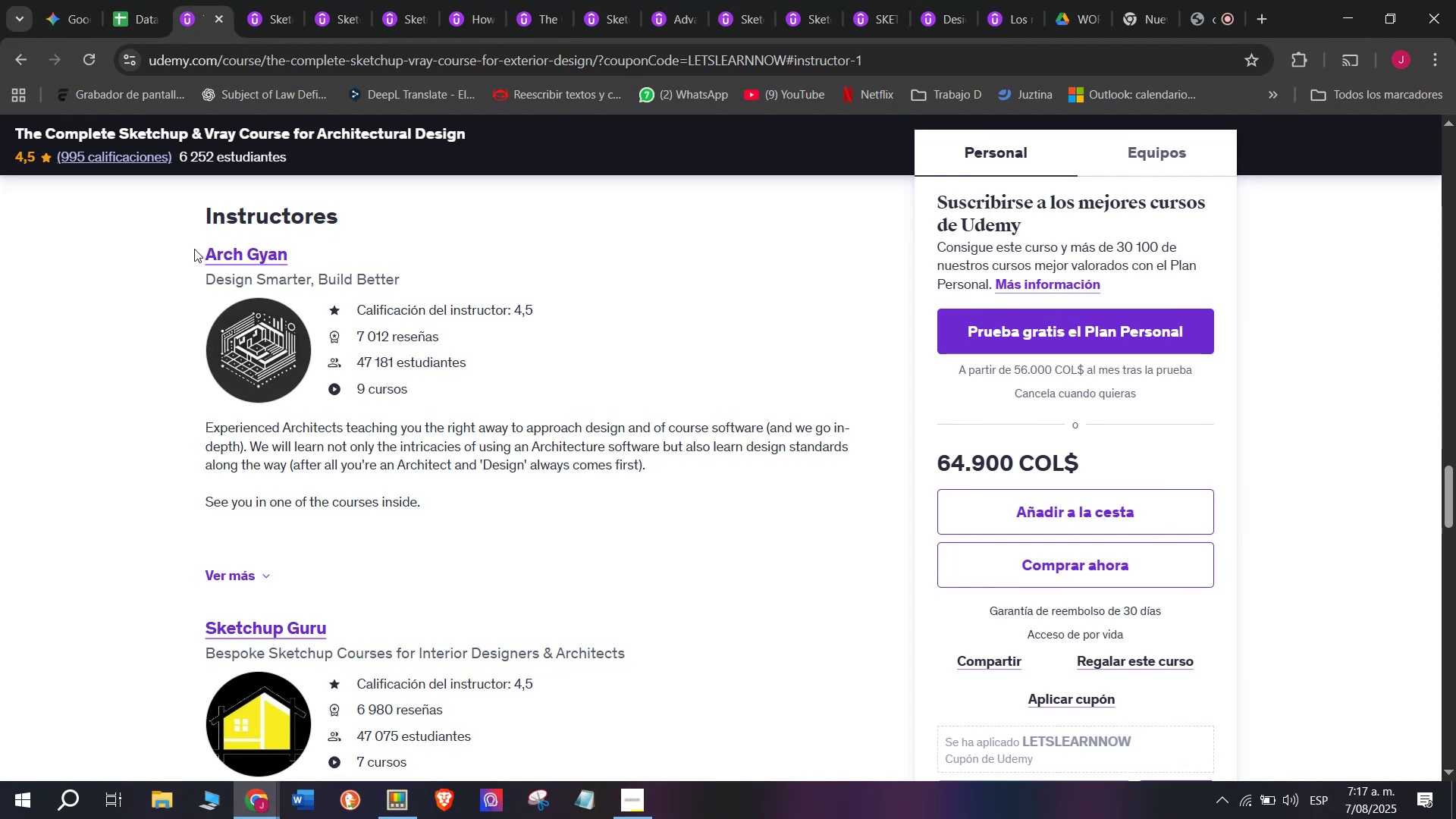 
left_click_drag(start_coordinate=[190, 248], to_coordinate=[304, 260])
 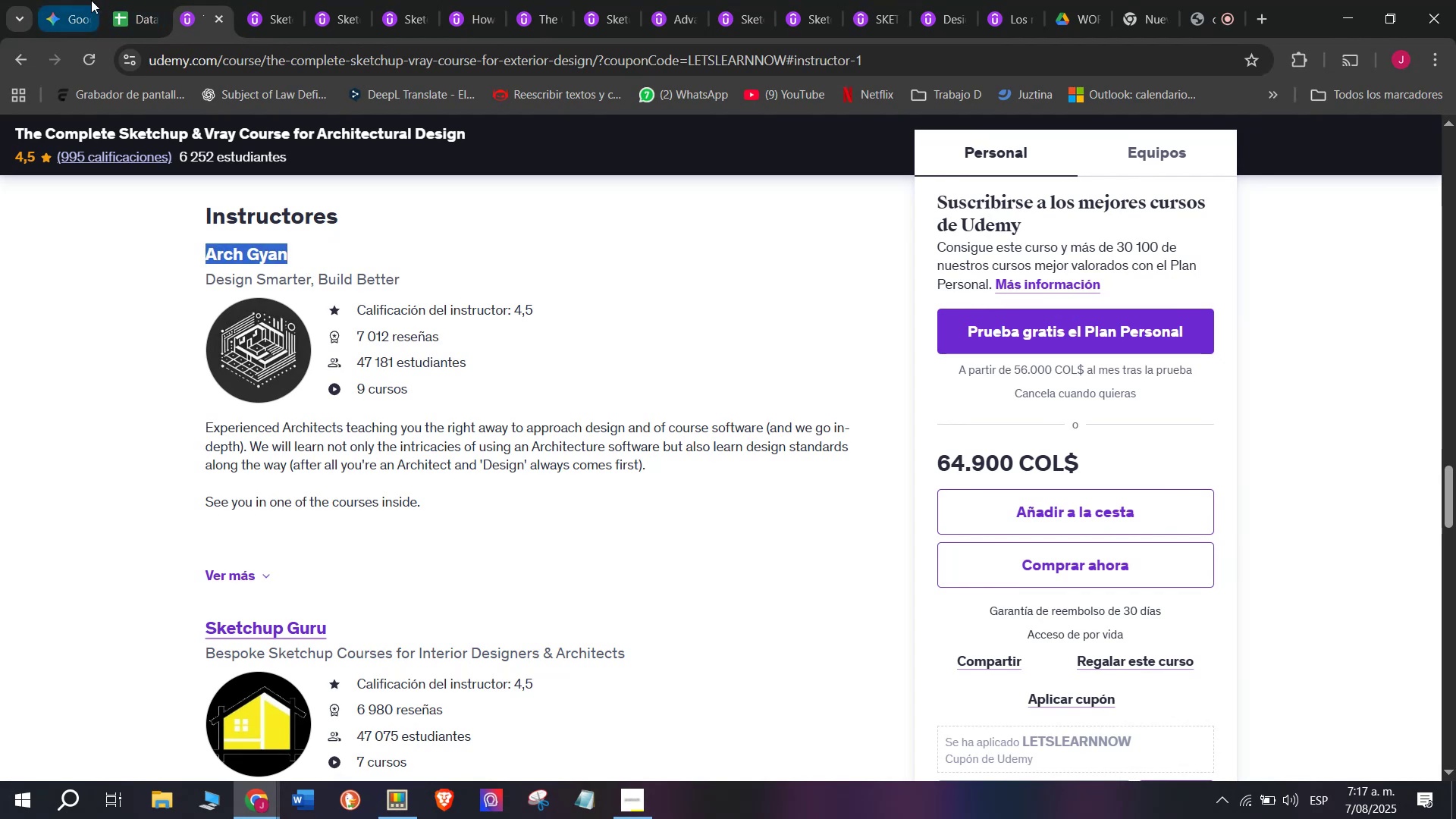 
key(Break)
 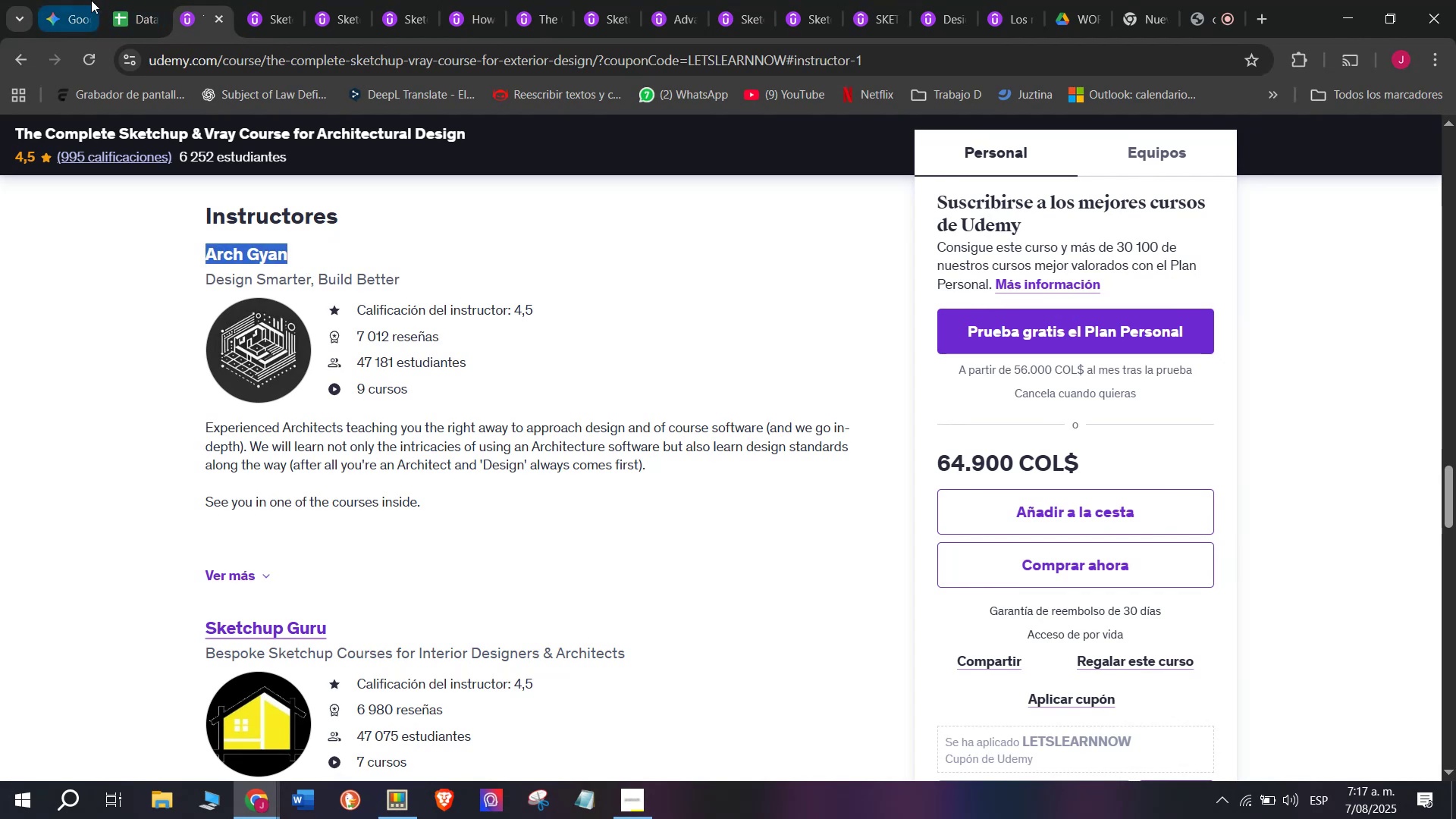 
key(Control+ControlLeft)
 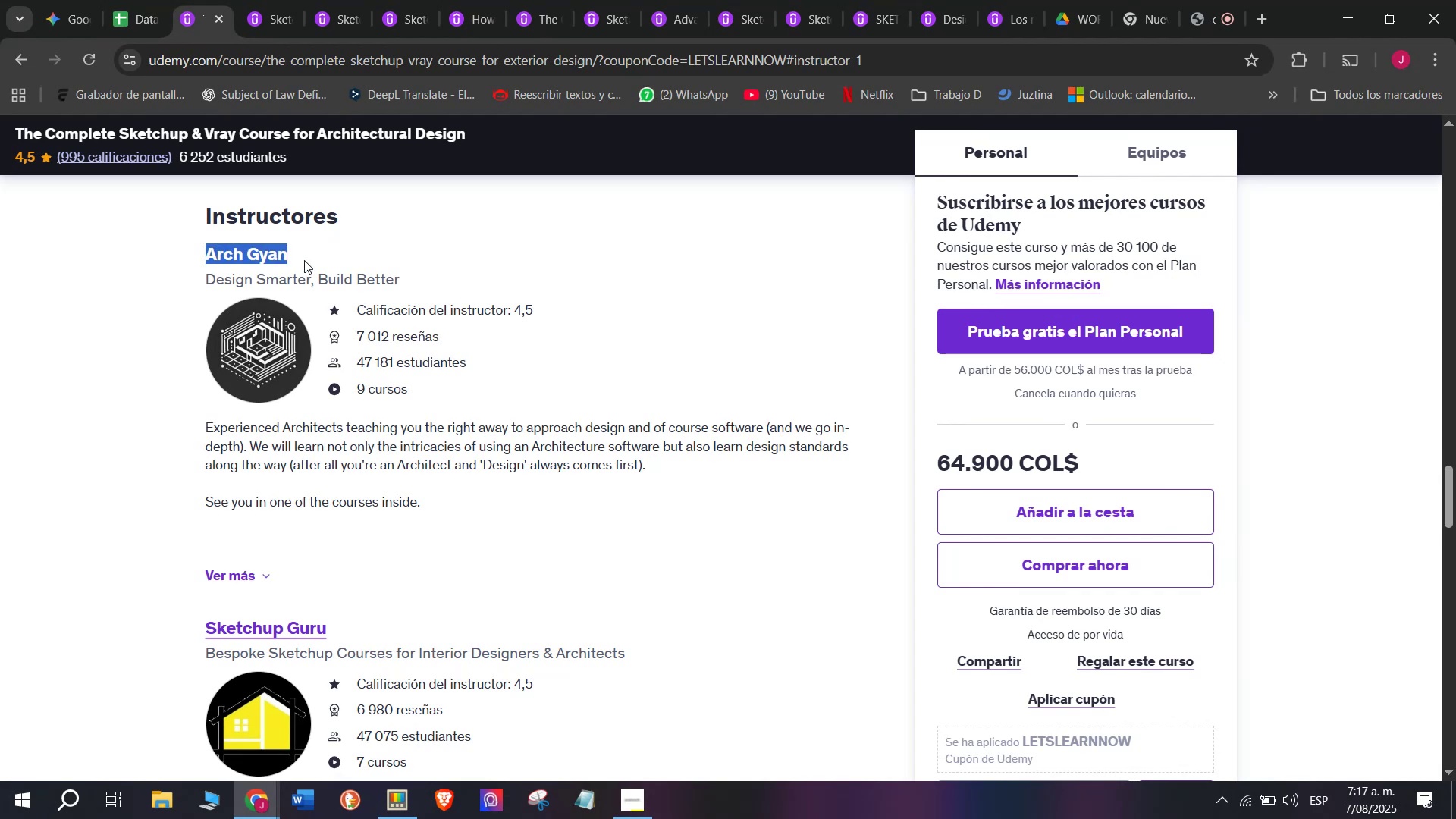 
key(Control+C)
 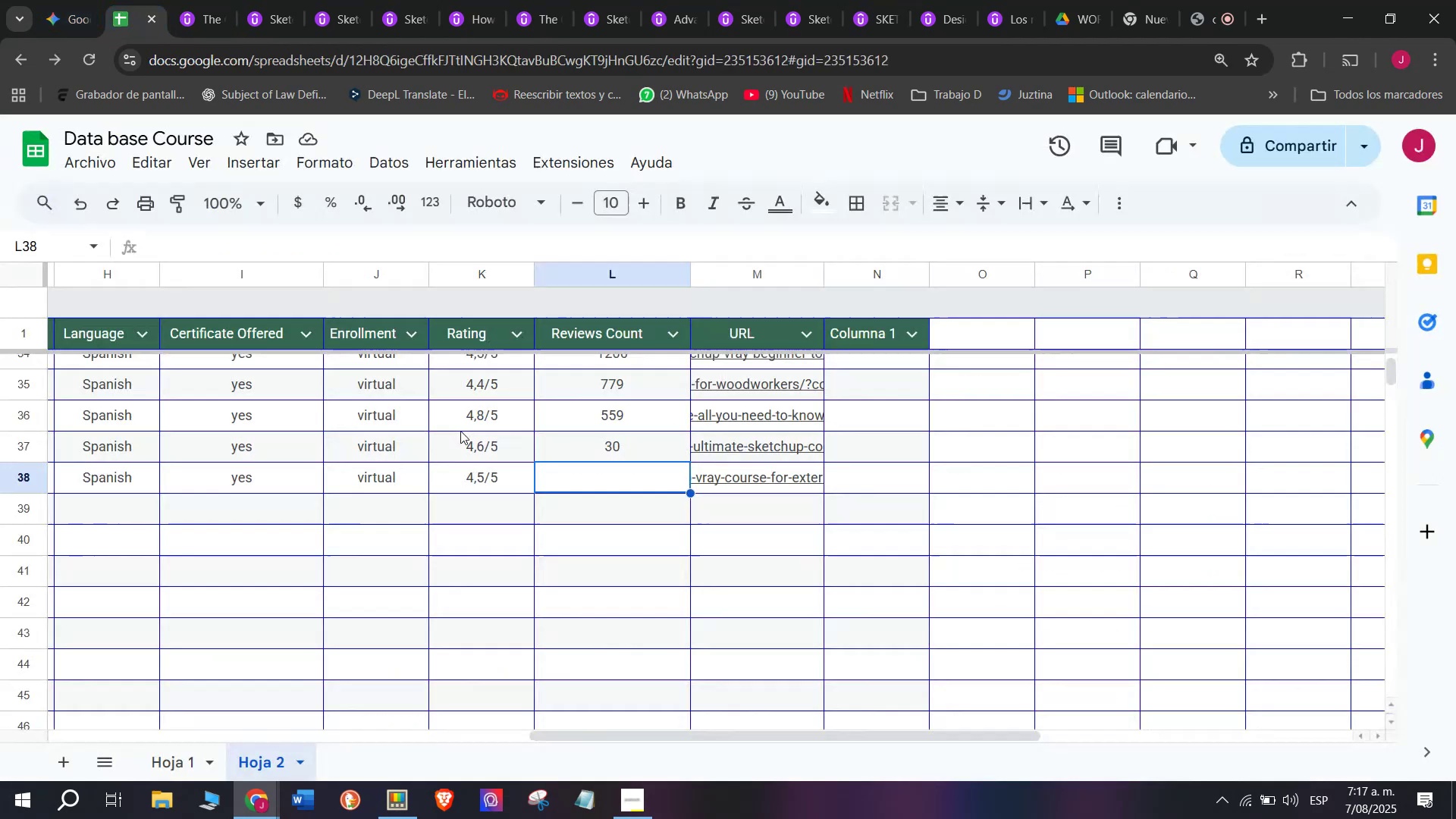 
key(Z)
 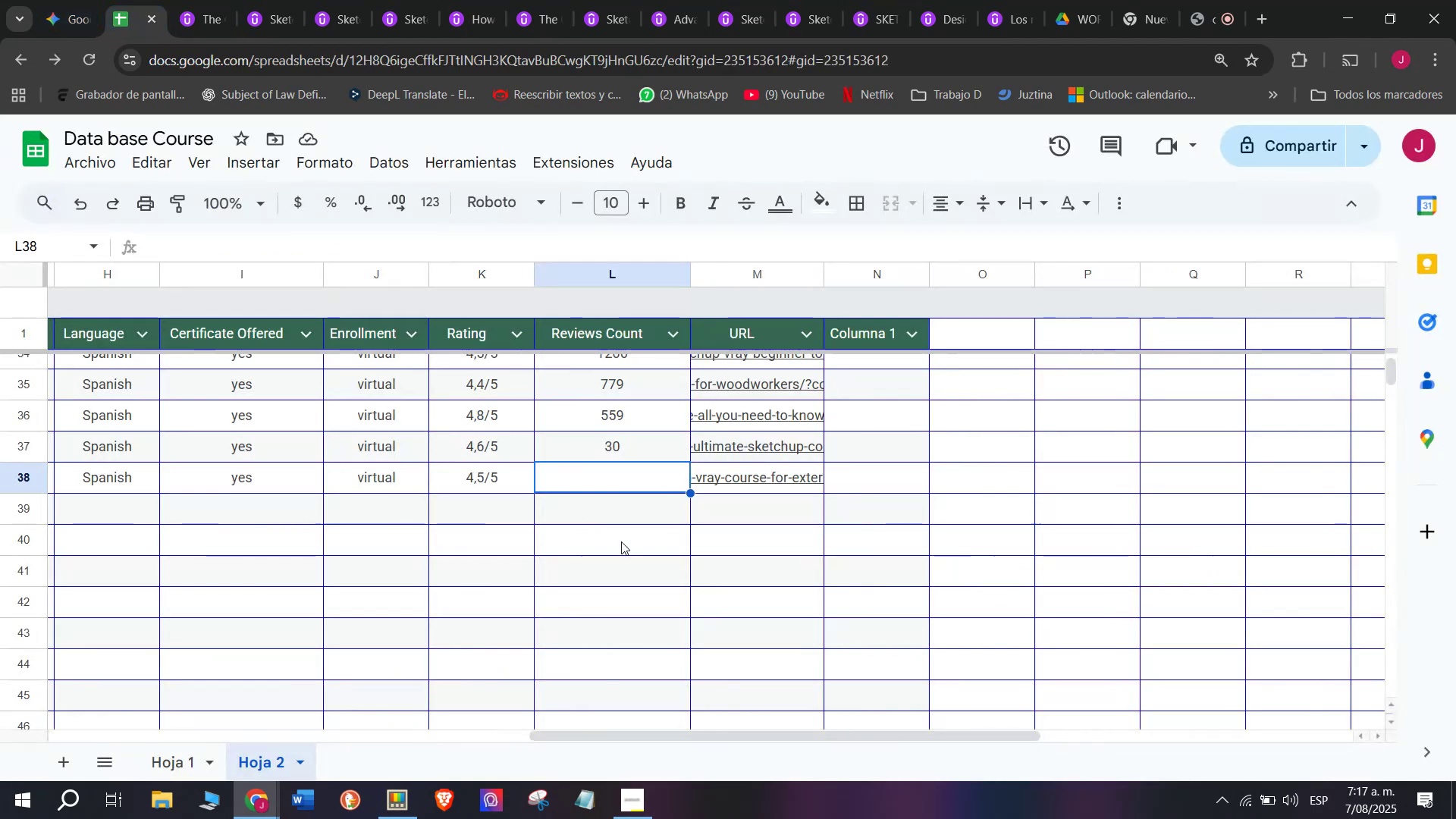 
key(Control+ControlLeft)
 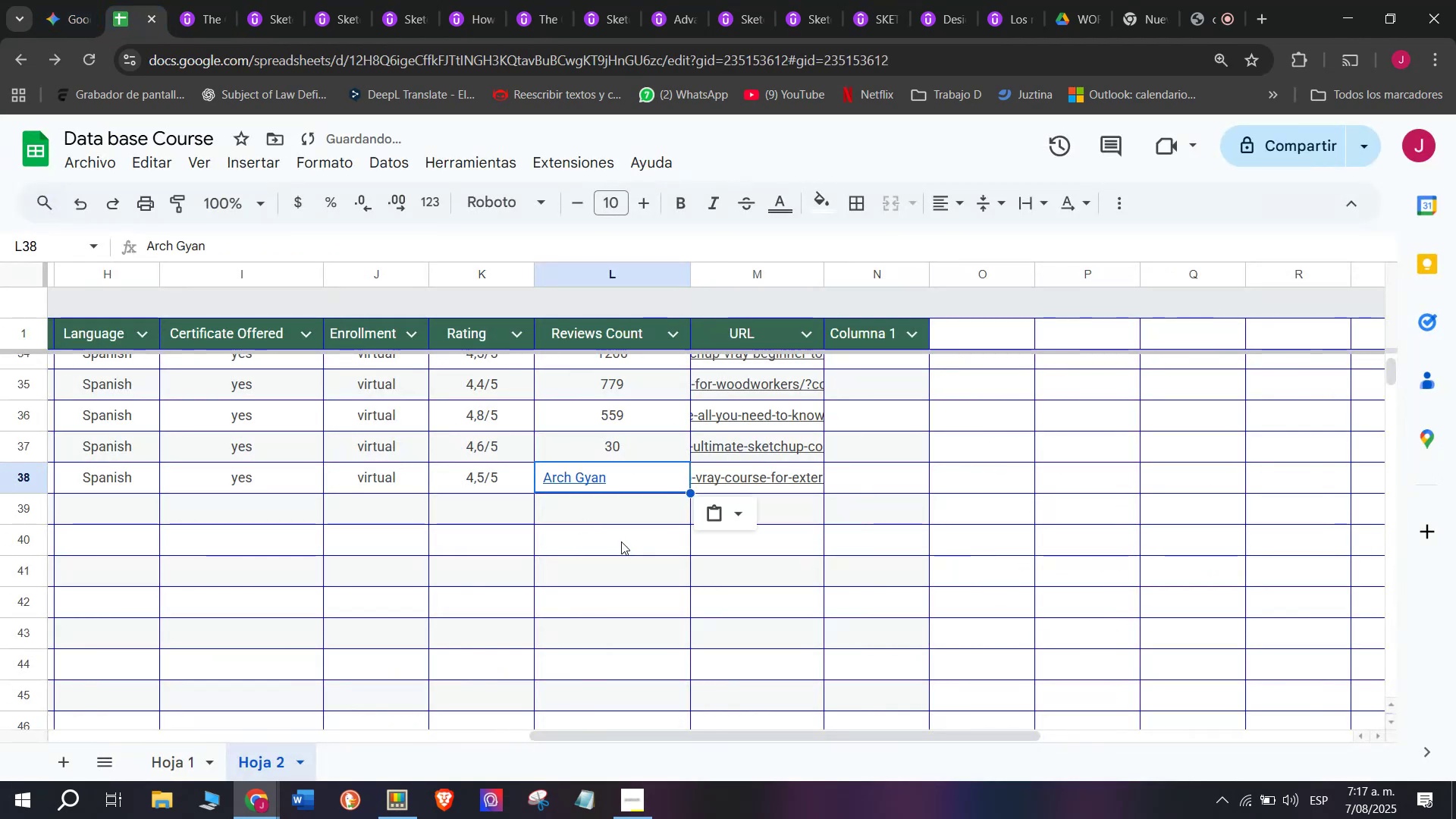 
key(Control+V)
 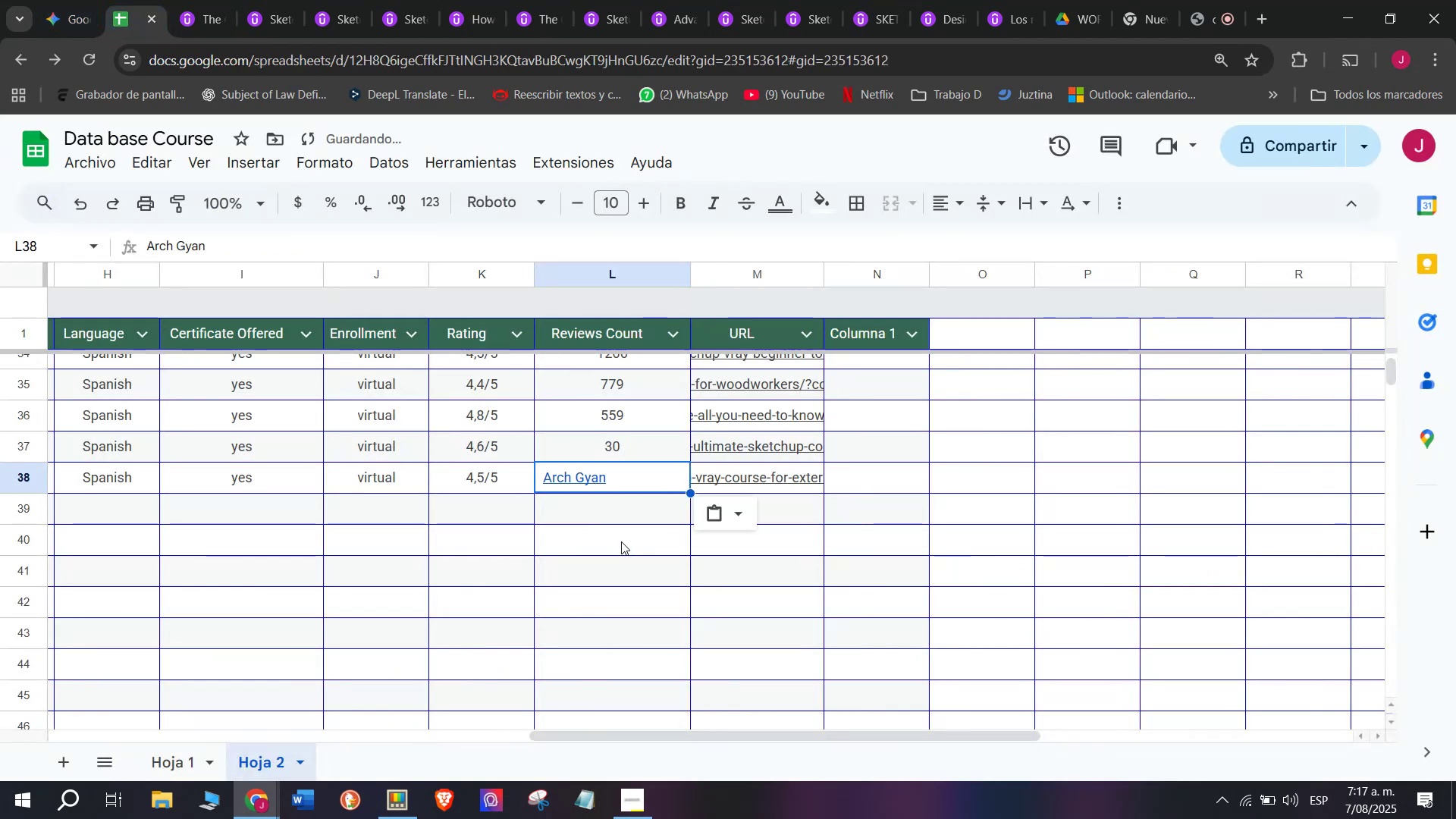 
key(Control+Shift+ControlLeft)
 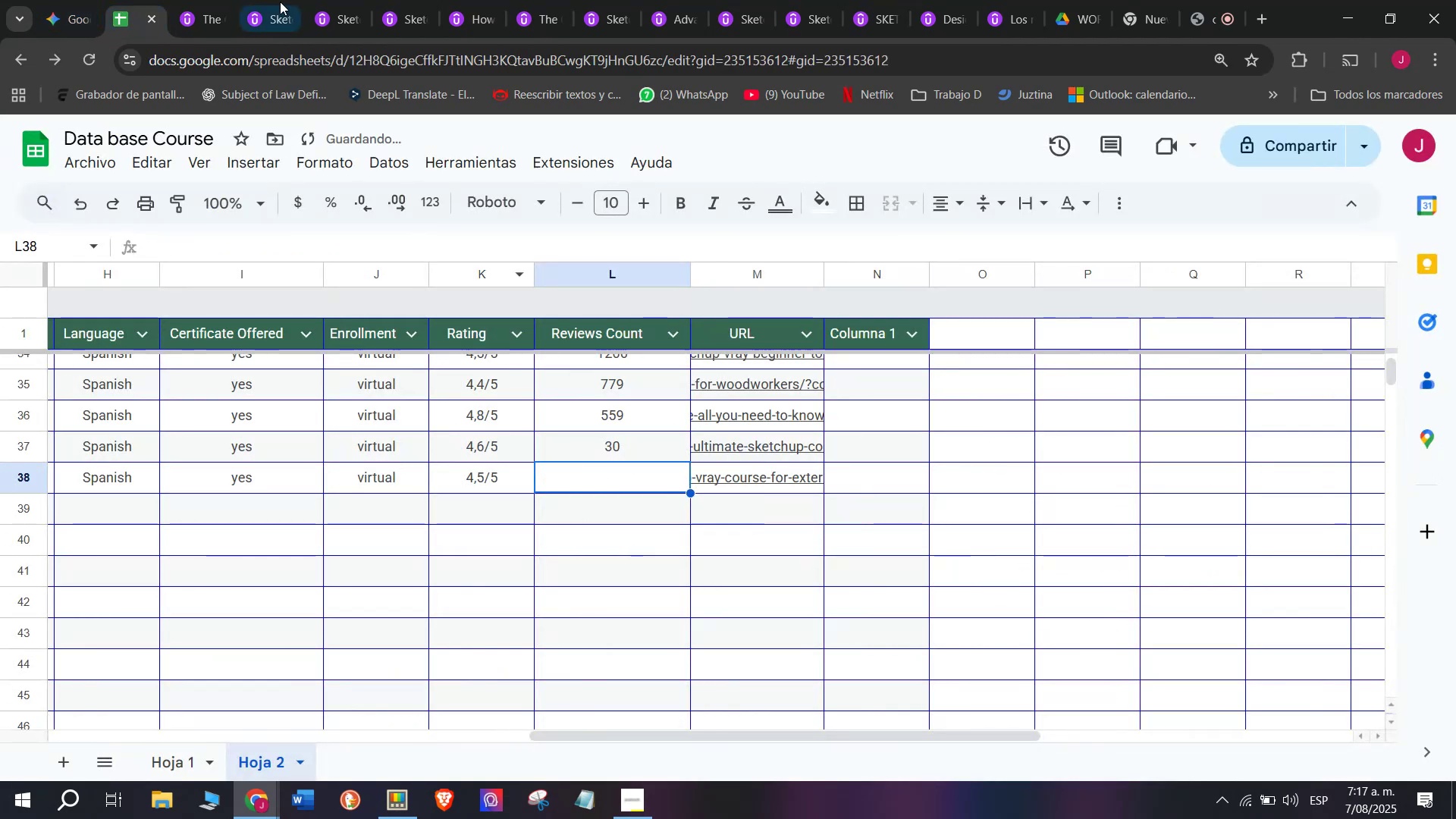 
key(Shift+ShiftLeft)
 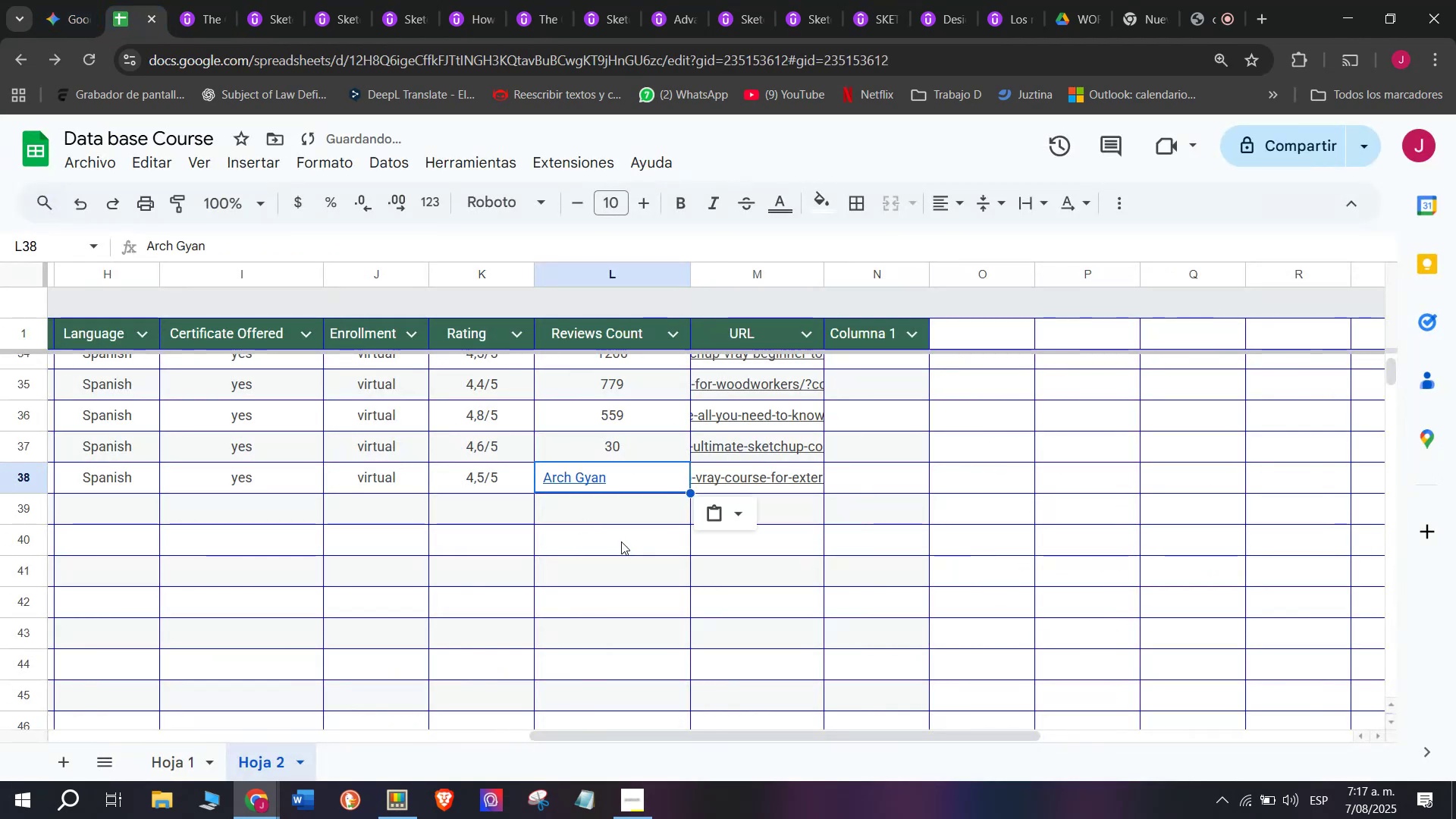 
key(Control+Shift+Z)
 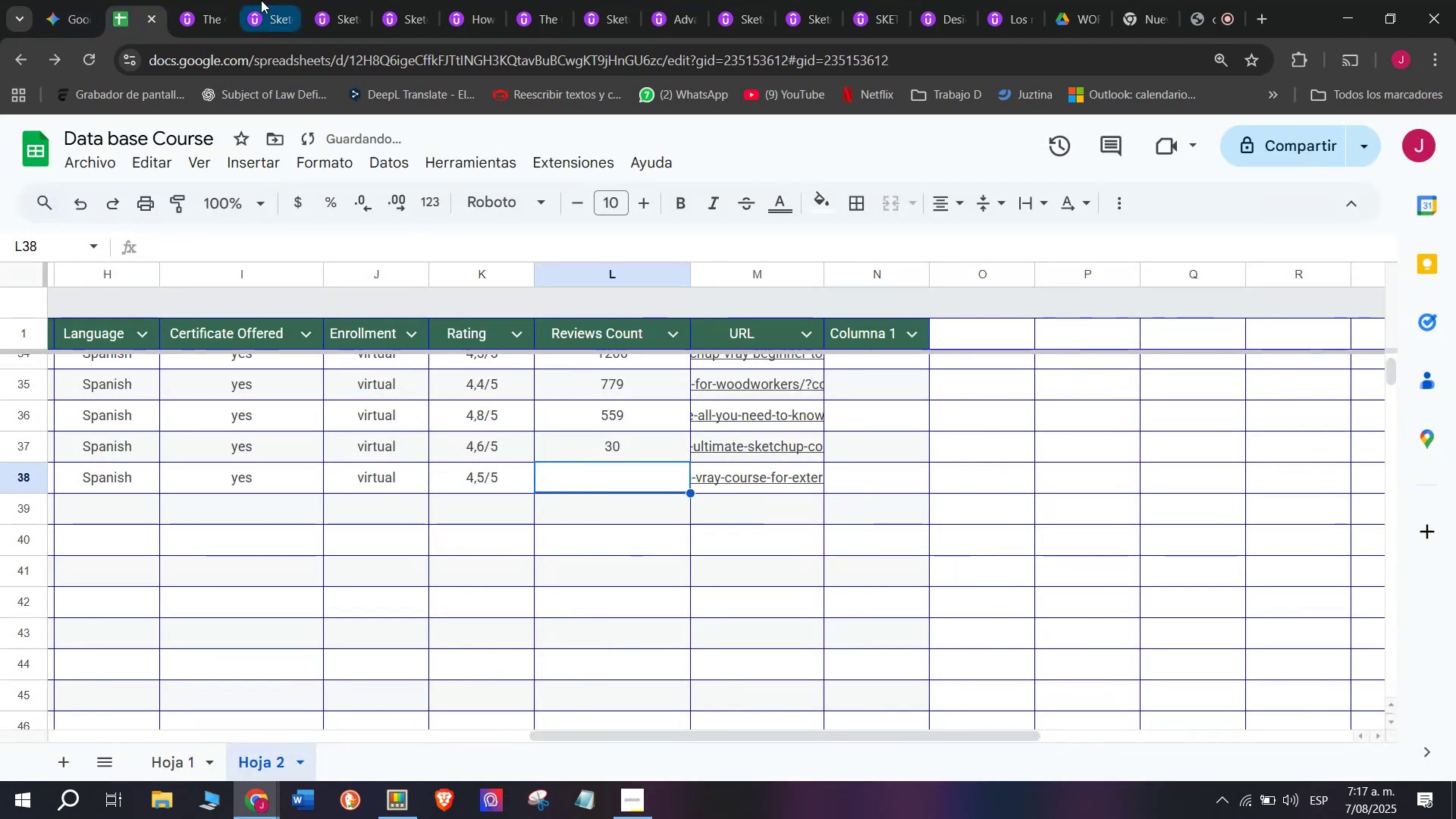 
left_click([206, 0])
 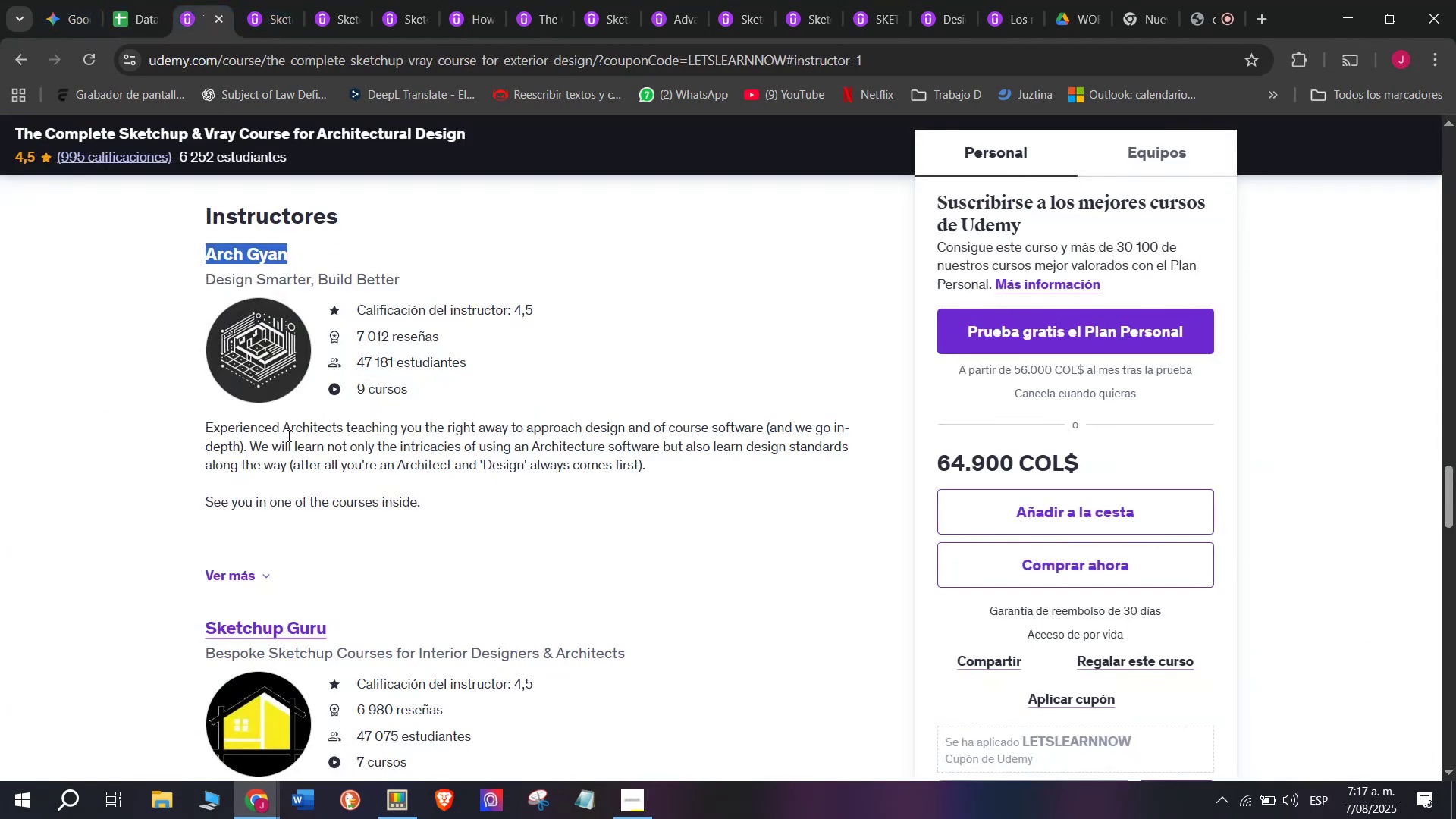 
scroll: coordinate [324, 518], scroll_direction: up, amount: 17.0
 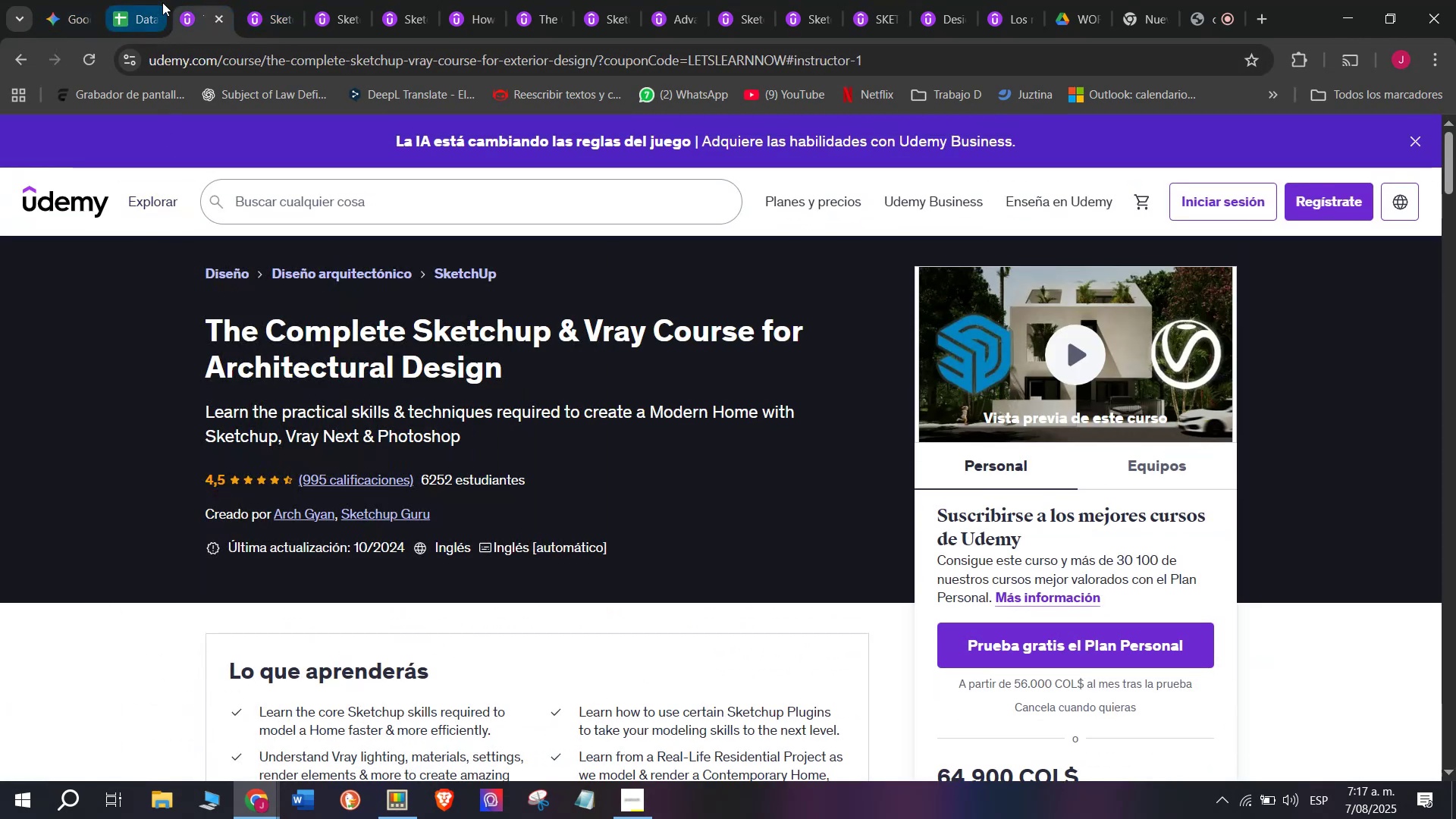 
left_click([136, 0])
 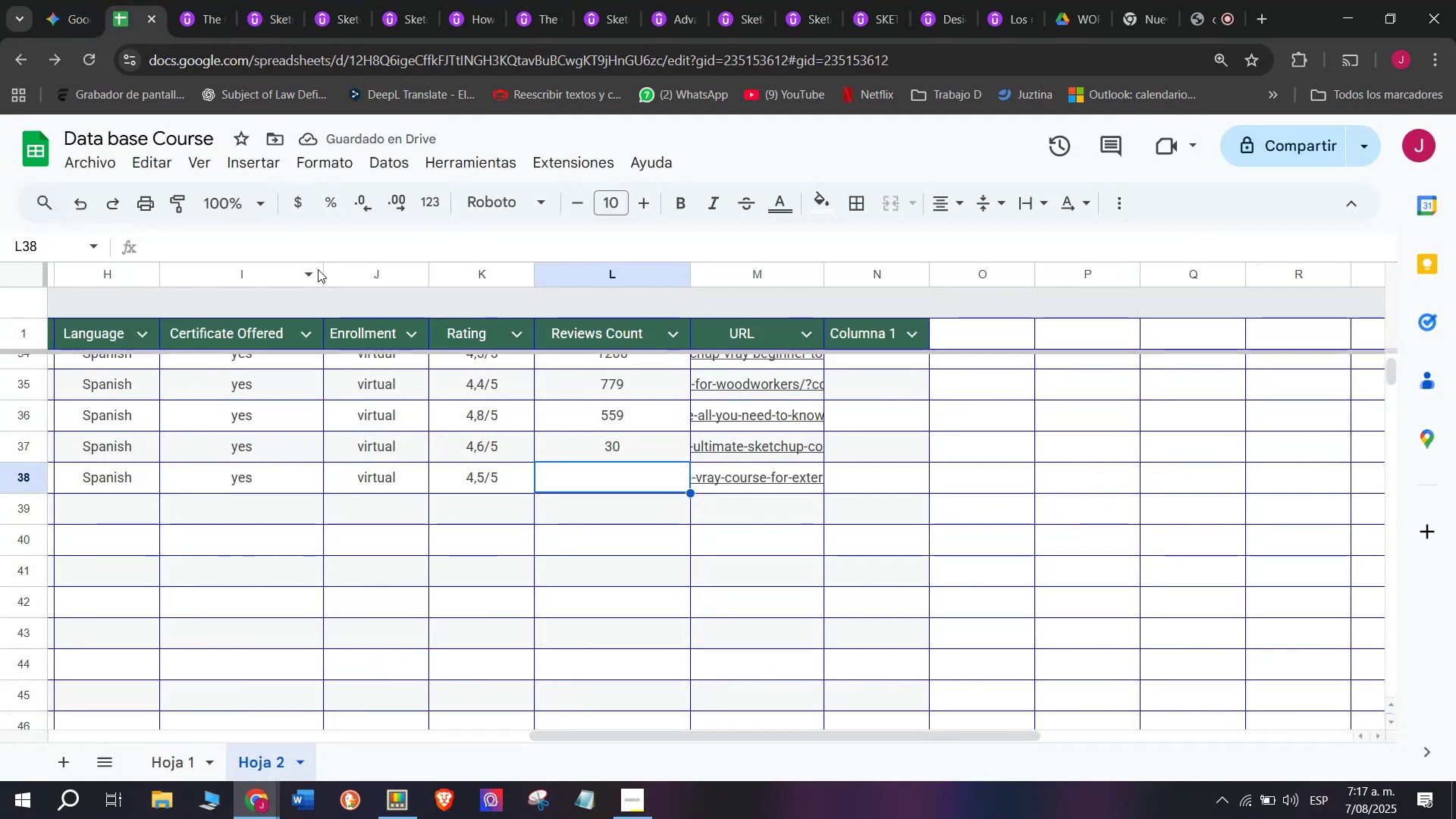 
type(995)
 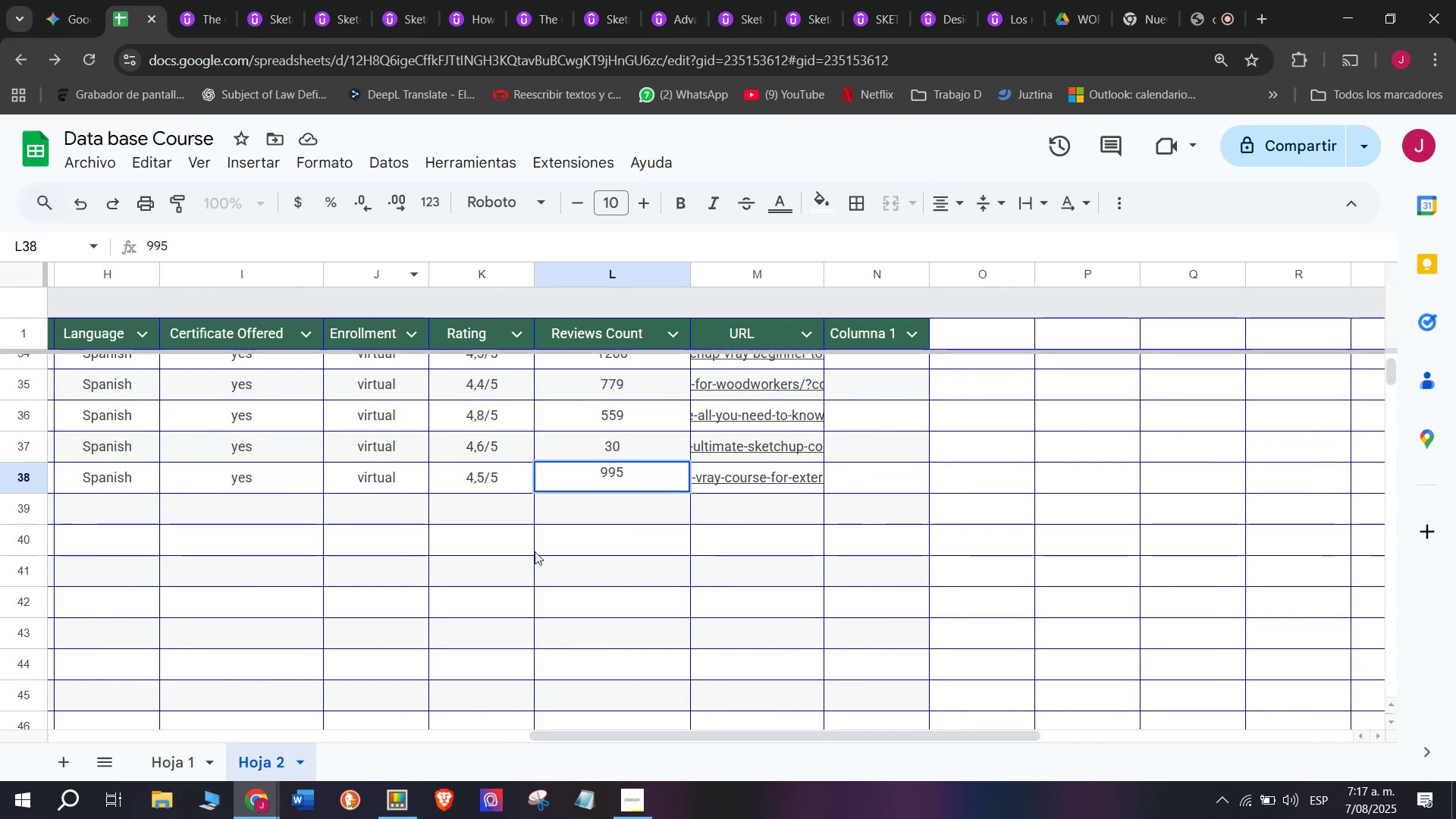 
scroll: coordinate [315, 604], scroll_direction: up, amount: 3.0
 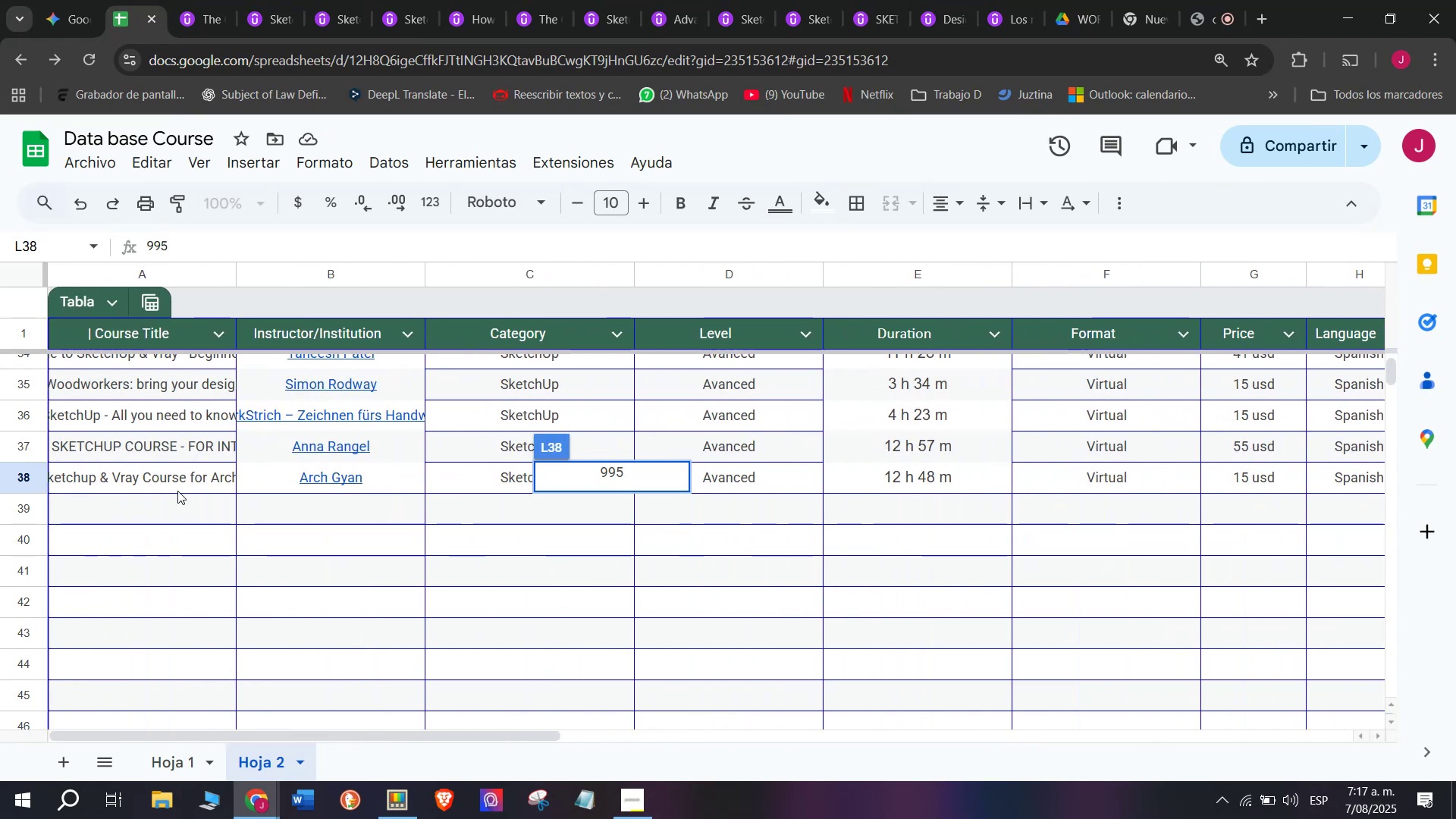 
left_click([177, 497])
 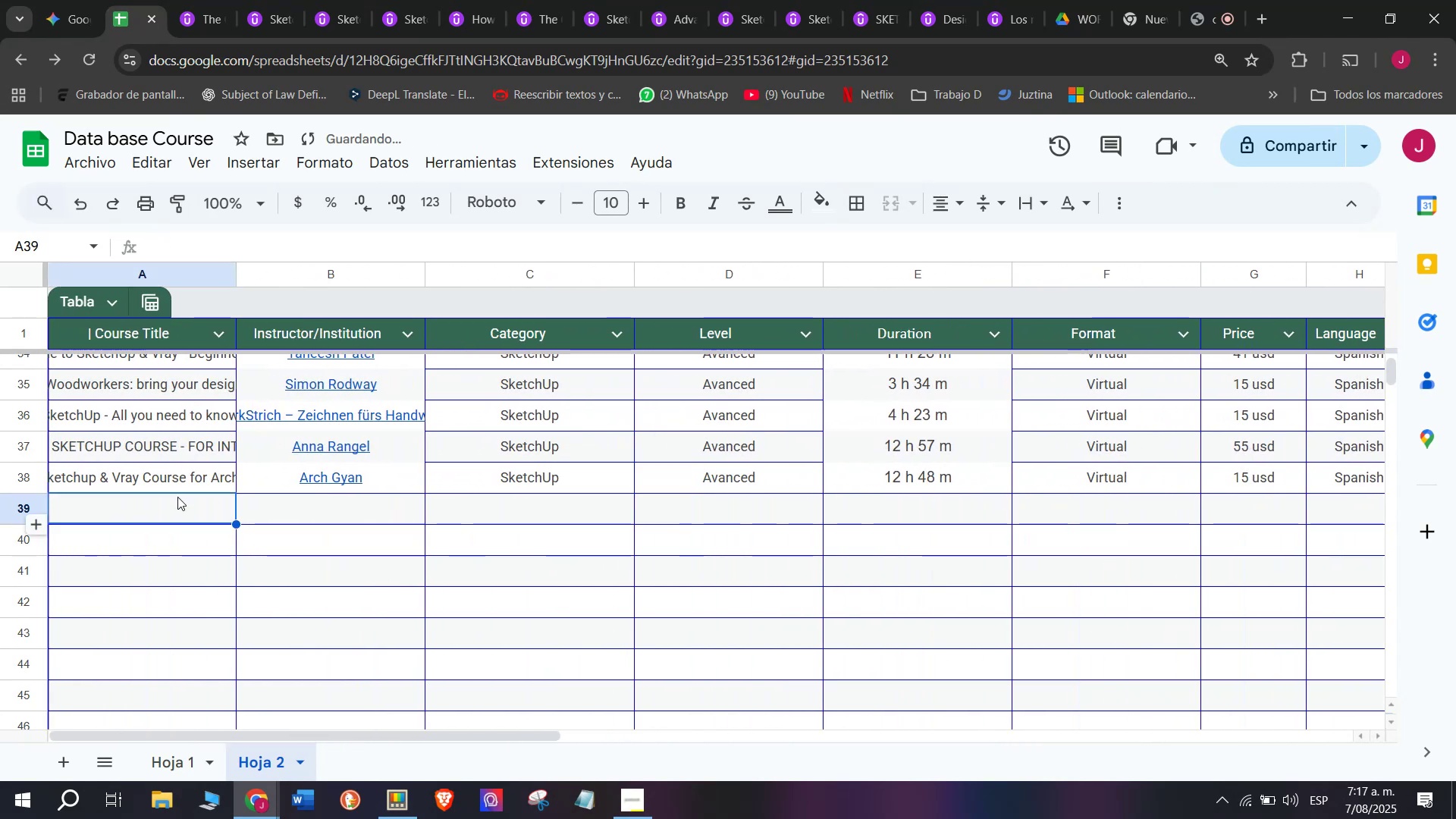 
scroll: coordinate [147, 118], scroll_direction: up, amount: 4.0
 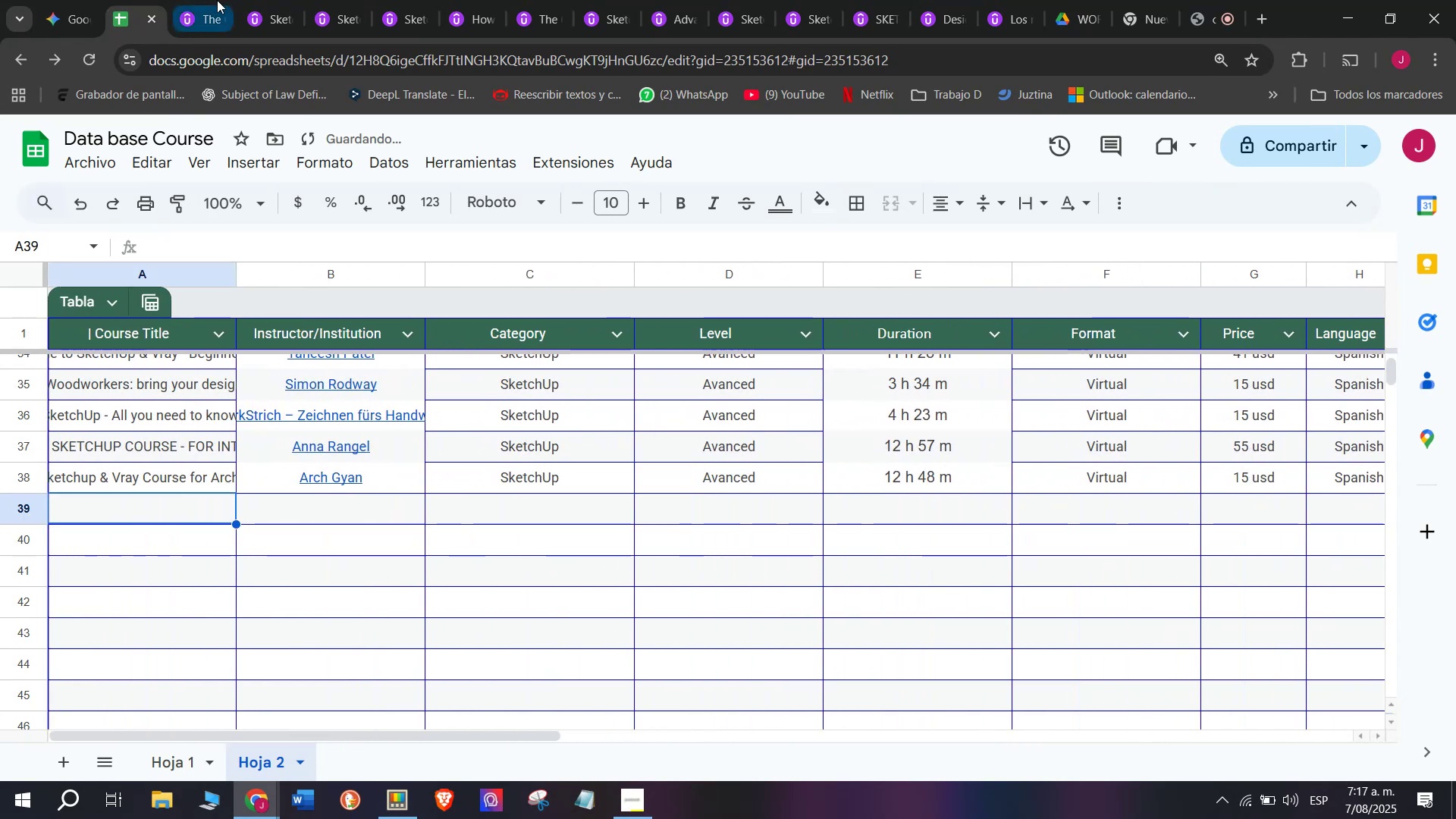 
left_click([217, 0])
 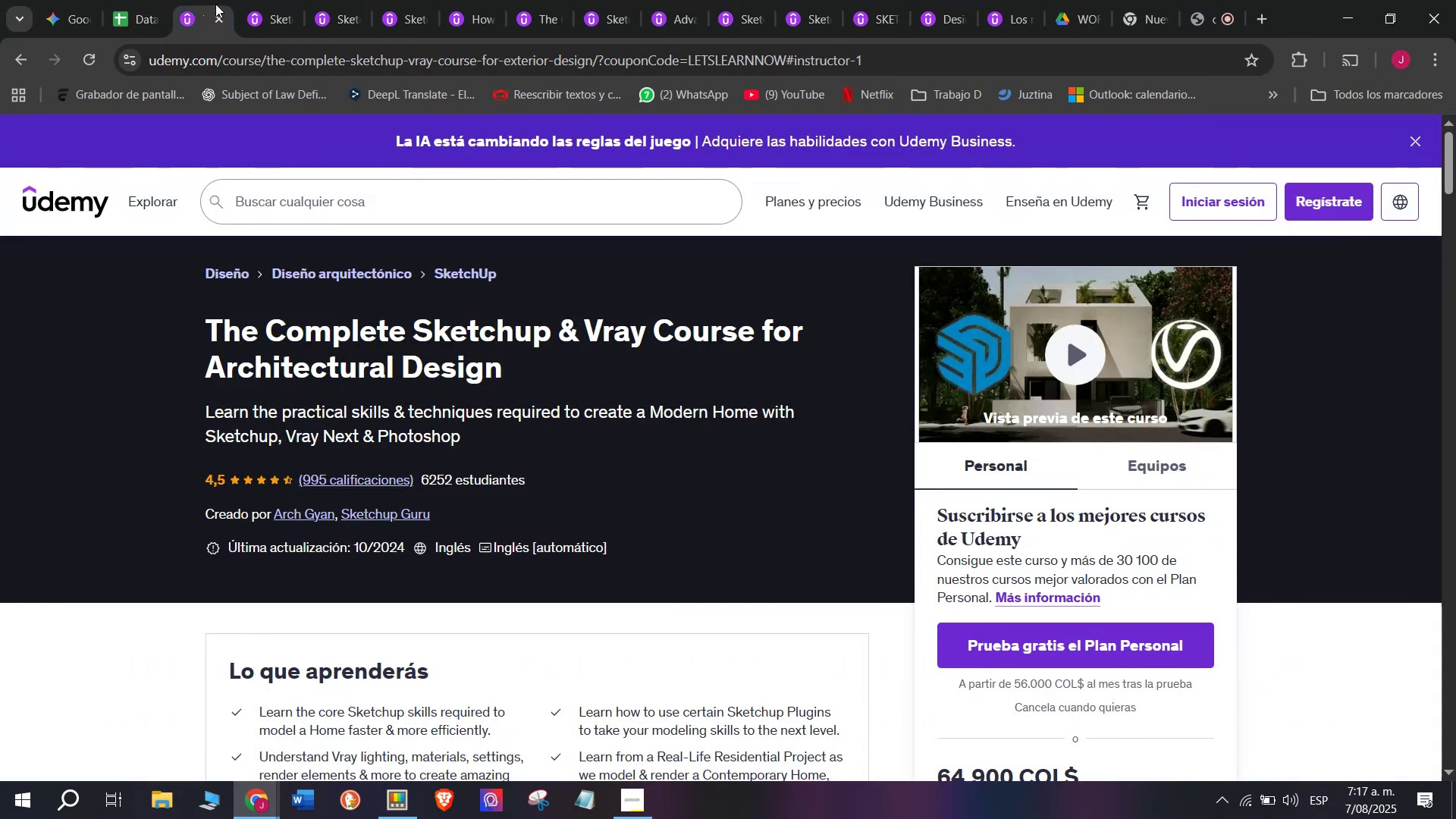 
left_click([218, 14])
 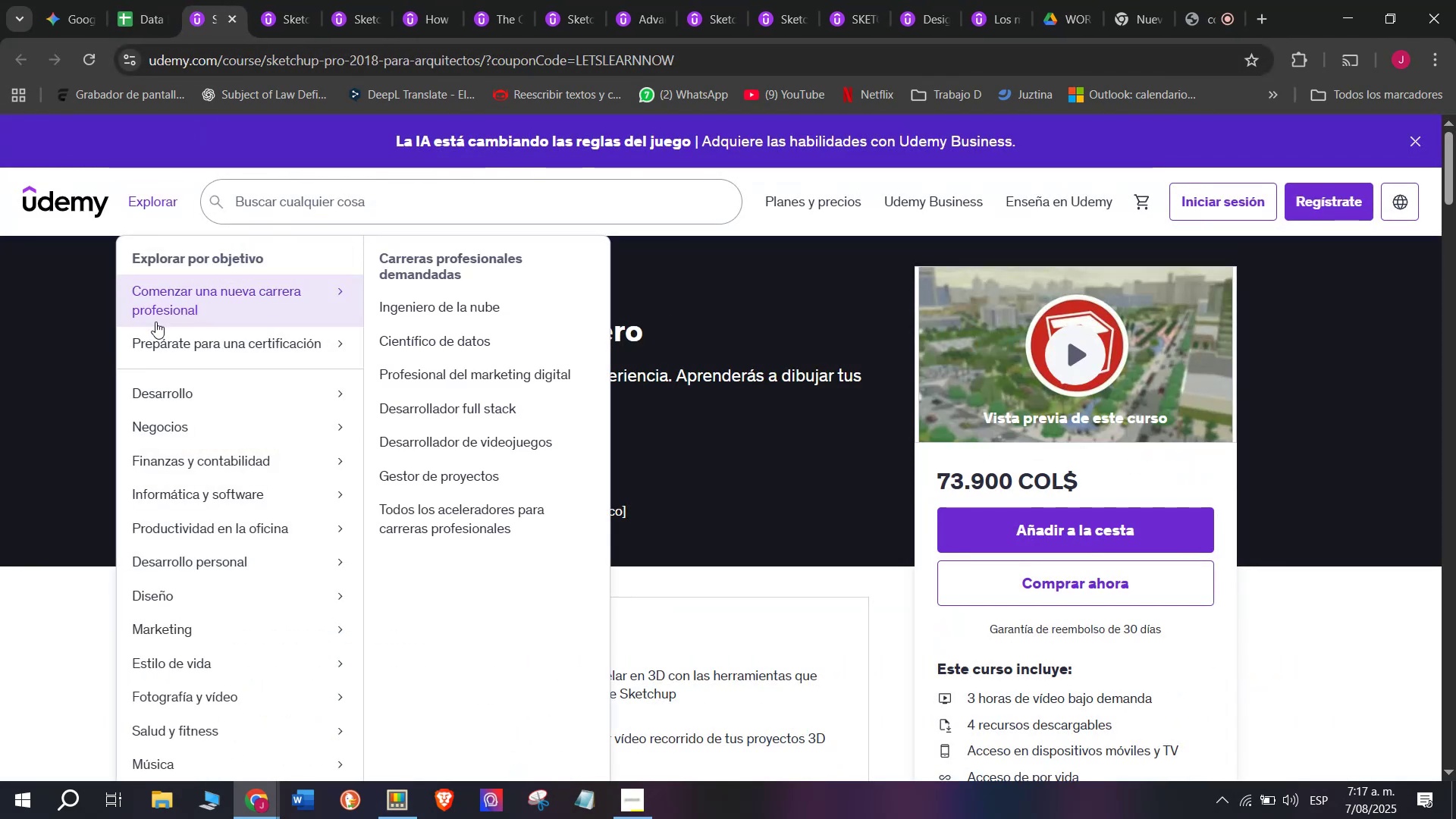 
left_click_drag(start_coordinate=[165, 304], to_coordinate=[645, 328])
 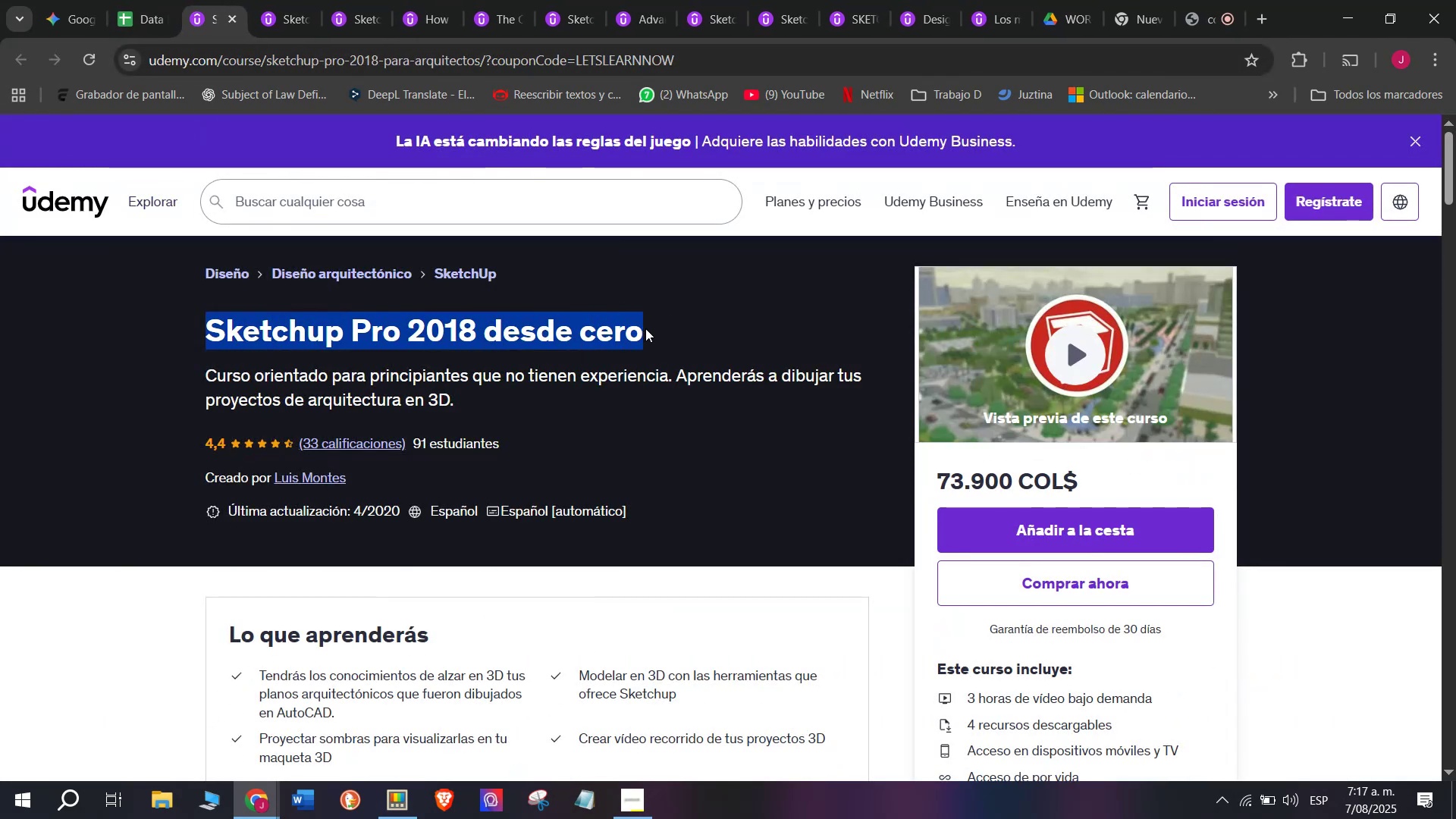 
key(Break)
 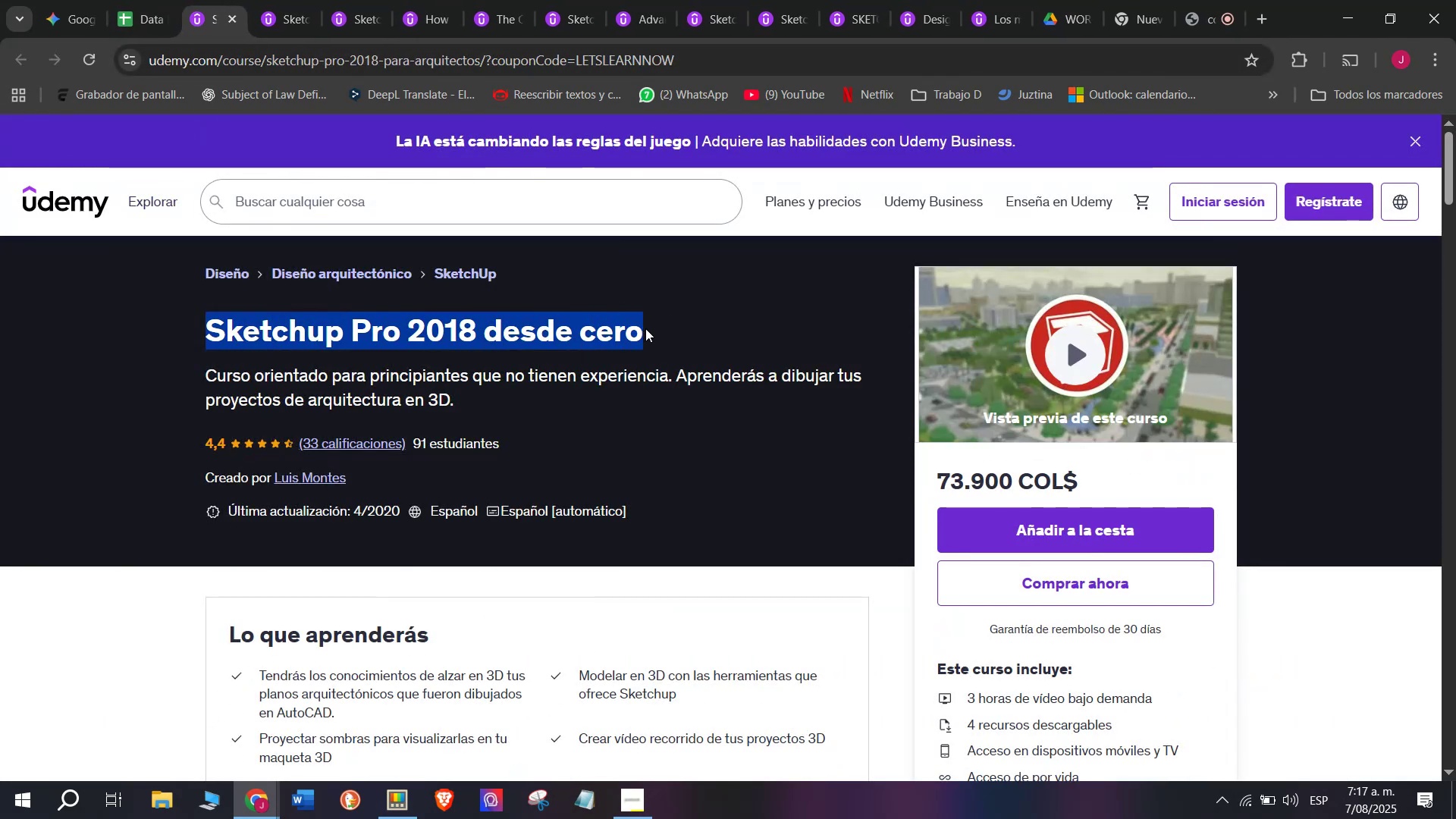 
key(Control+ControlLeft)
 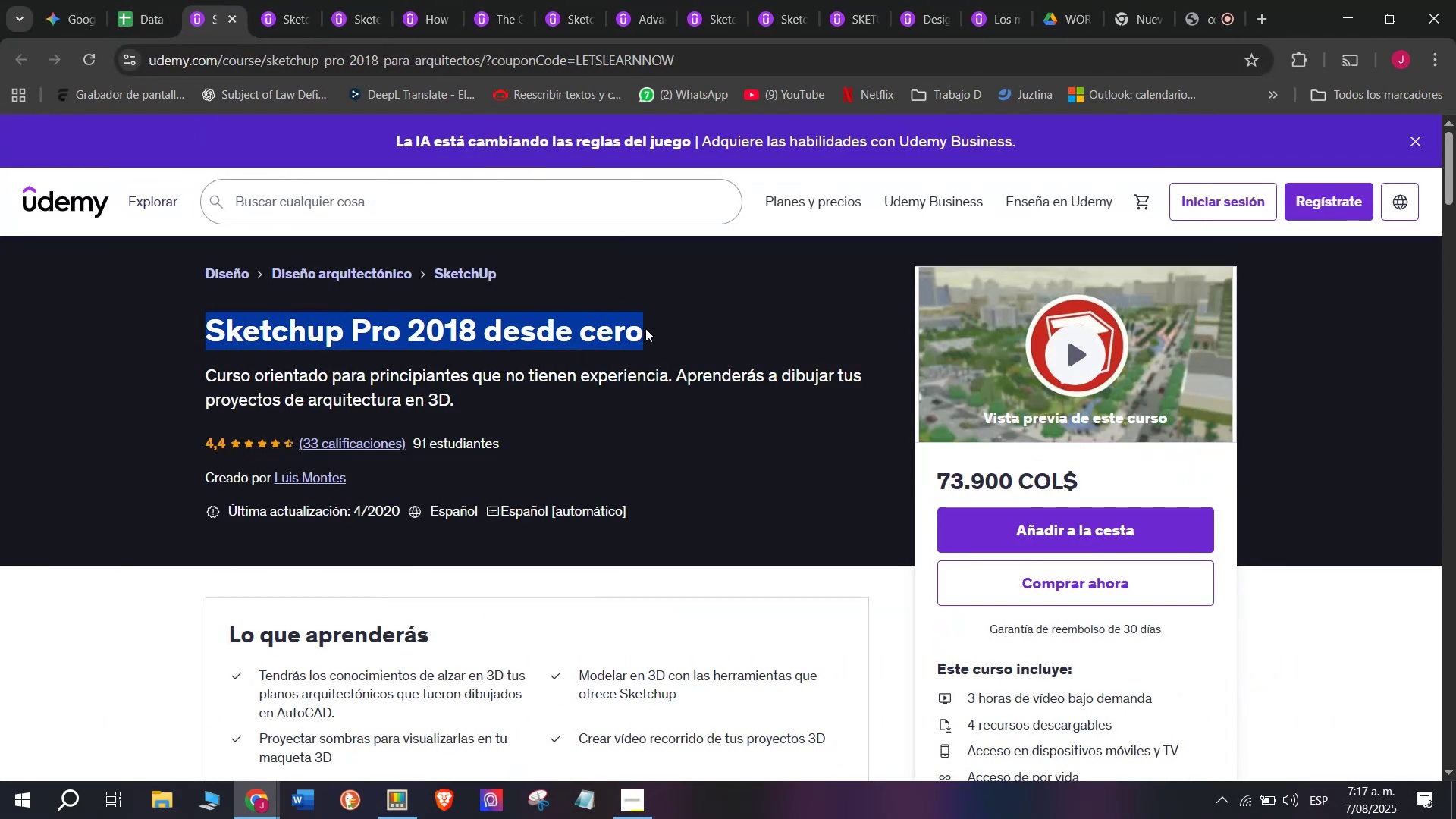 
key(Control+C)
 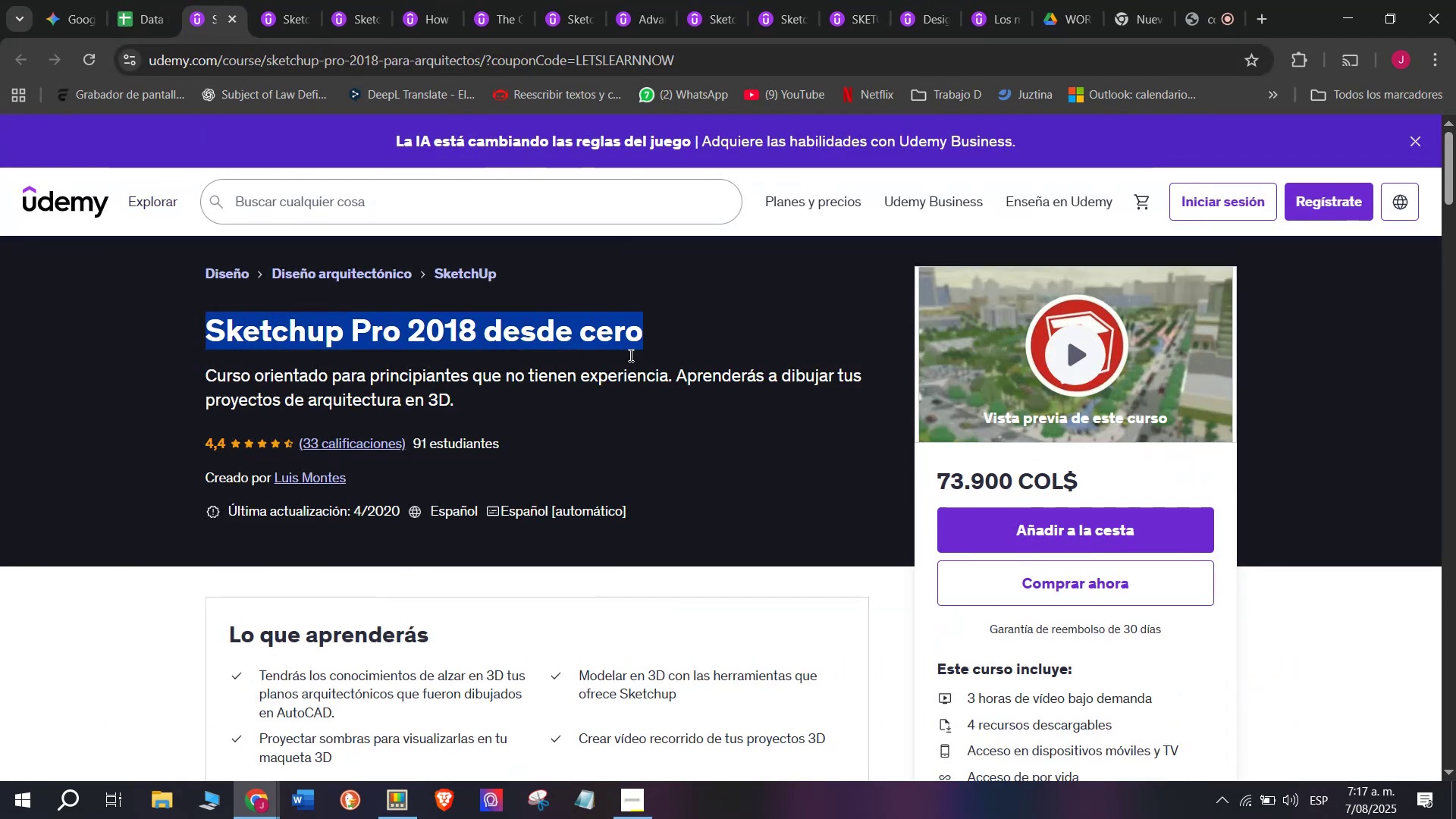 
key(Control+ControlLeft)
 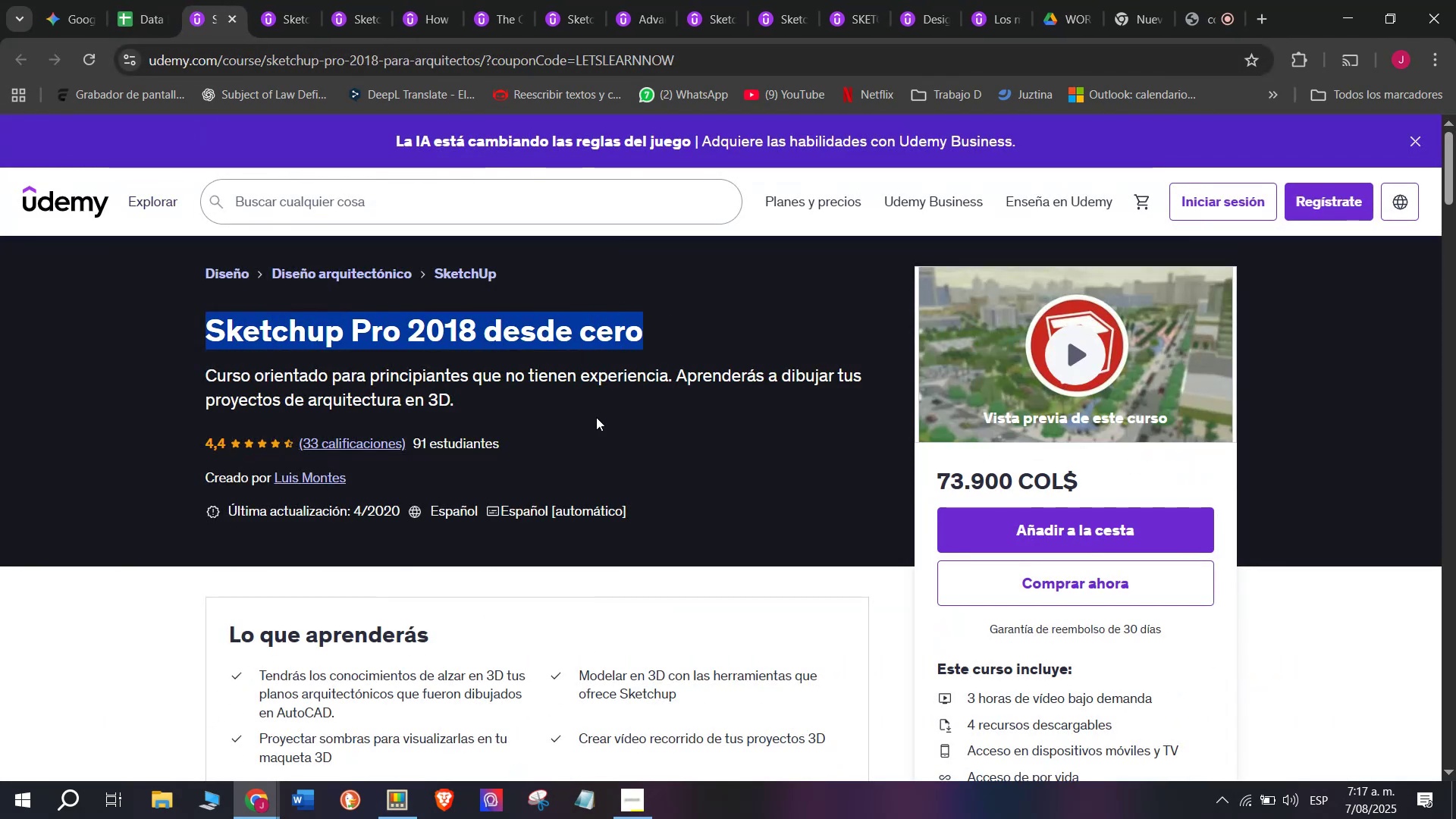 
key(Break)
 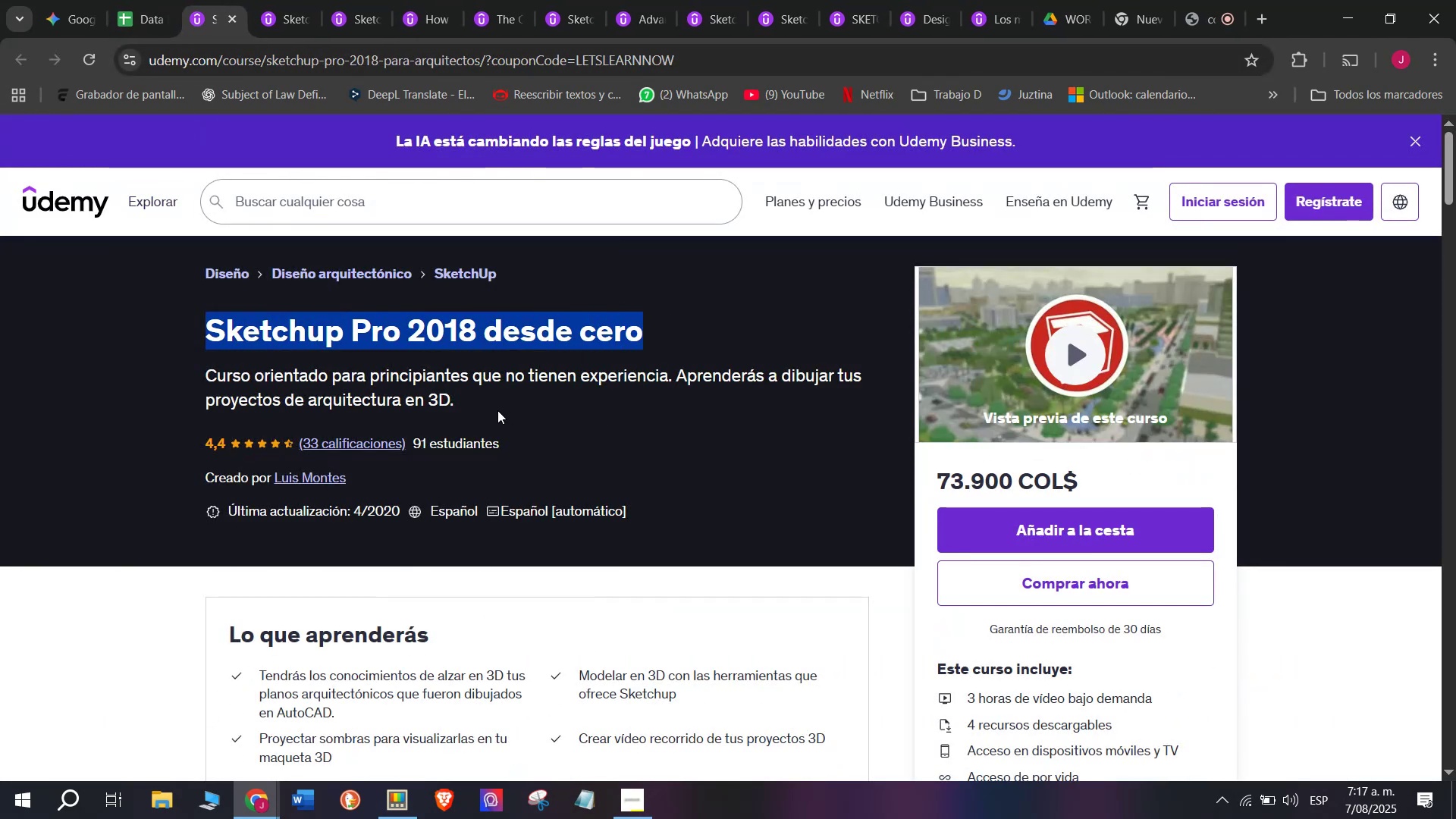 
key(Control+C)
 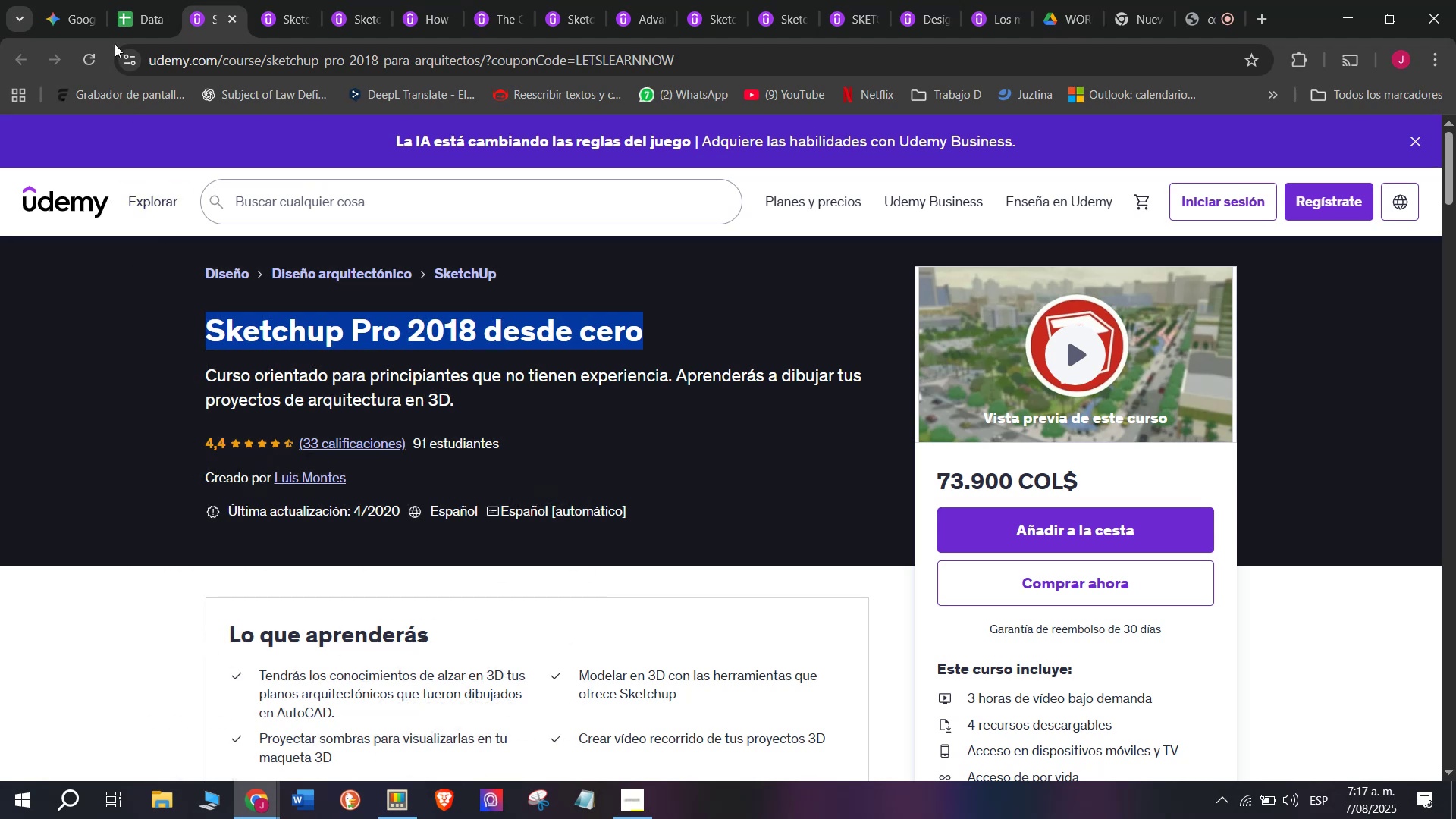 
left_click([153, 0])
 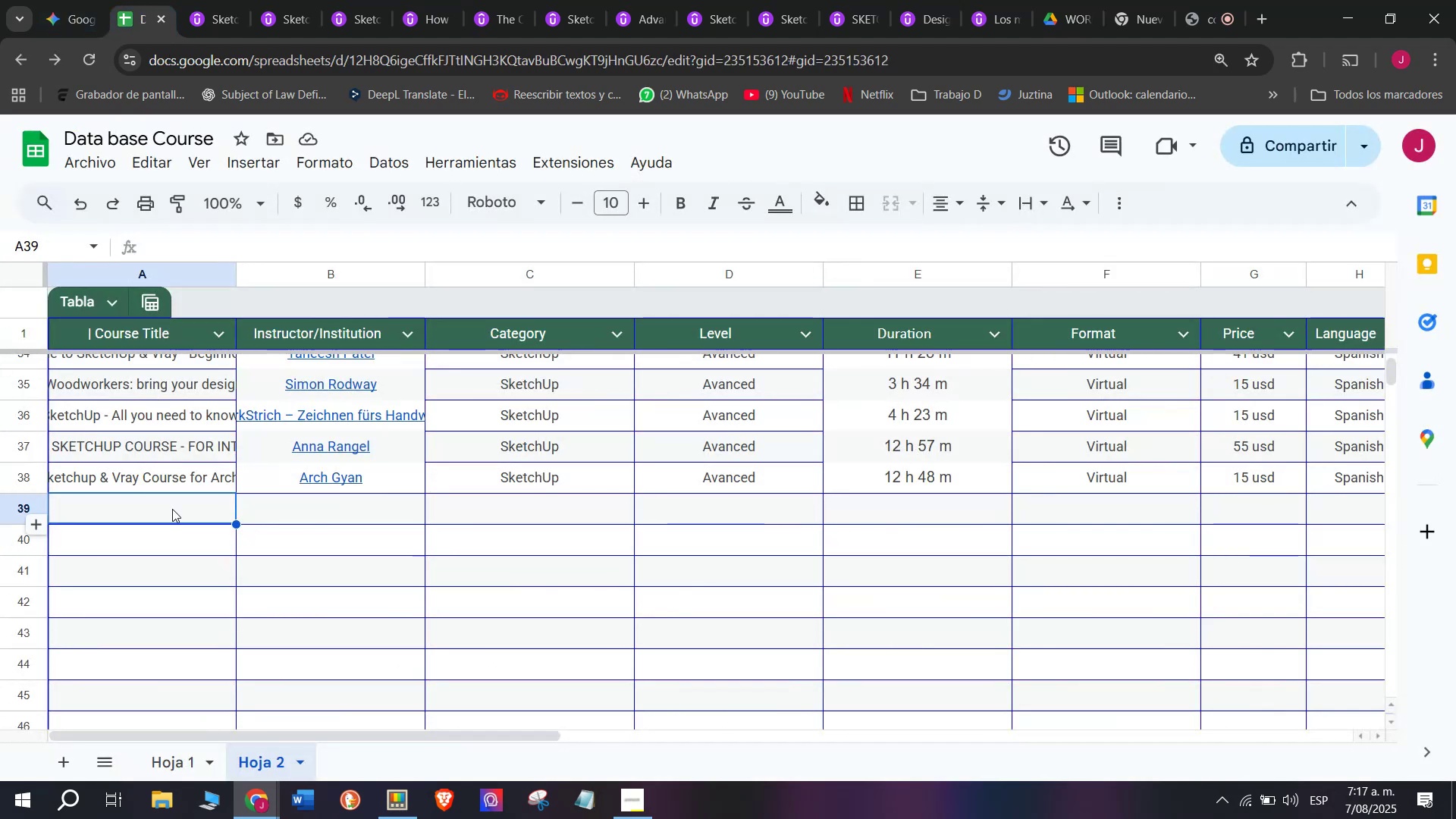 
double_click([172, 509])
 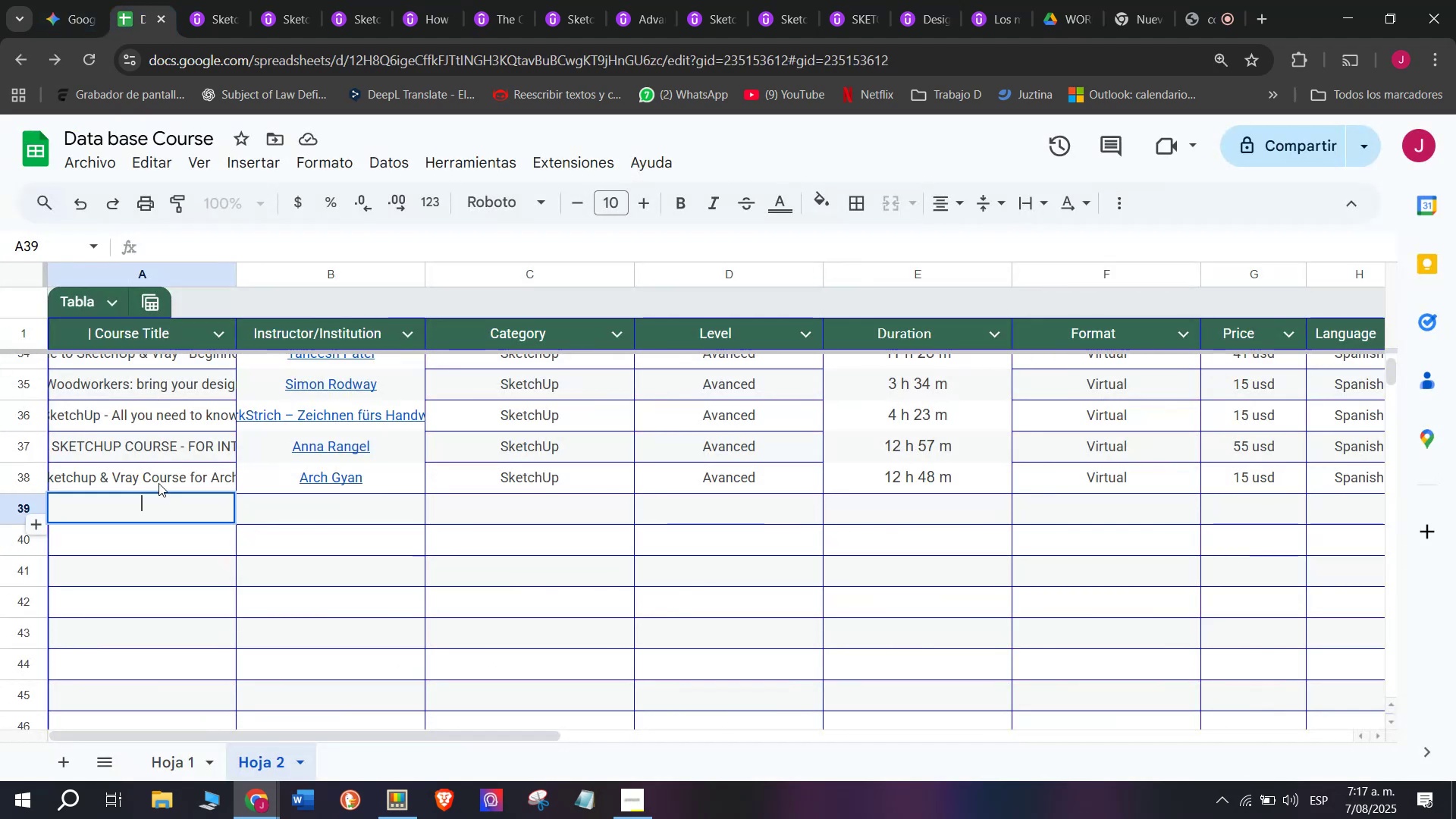 
key(Z)
 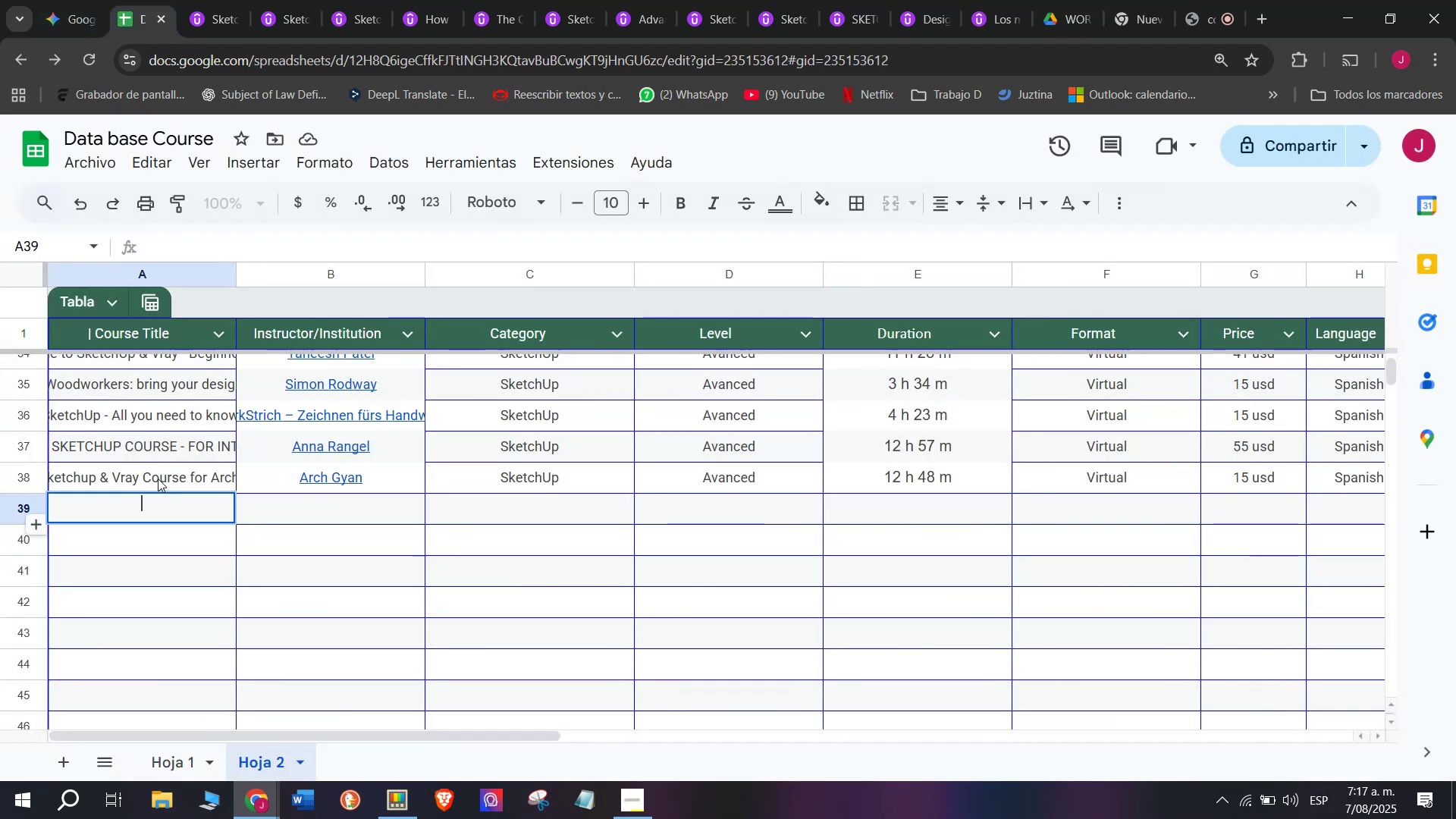 
key(Control+ControlLeft)
 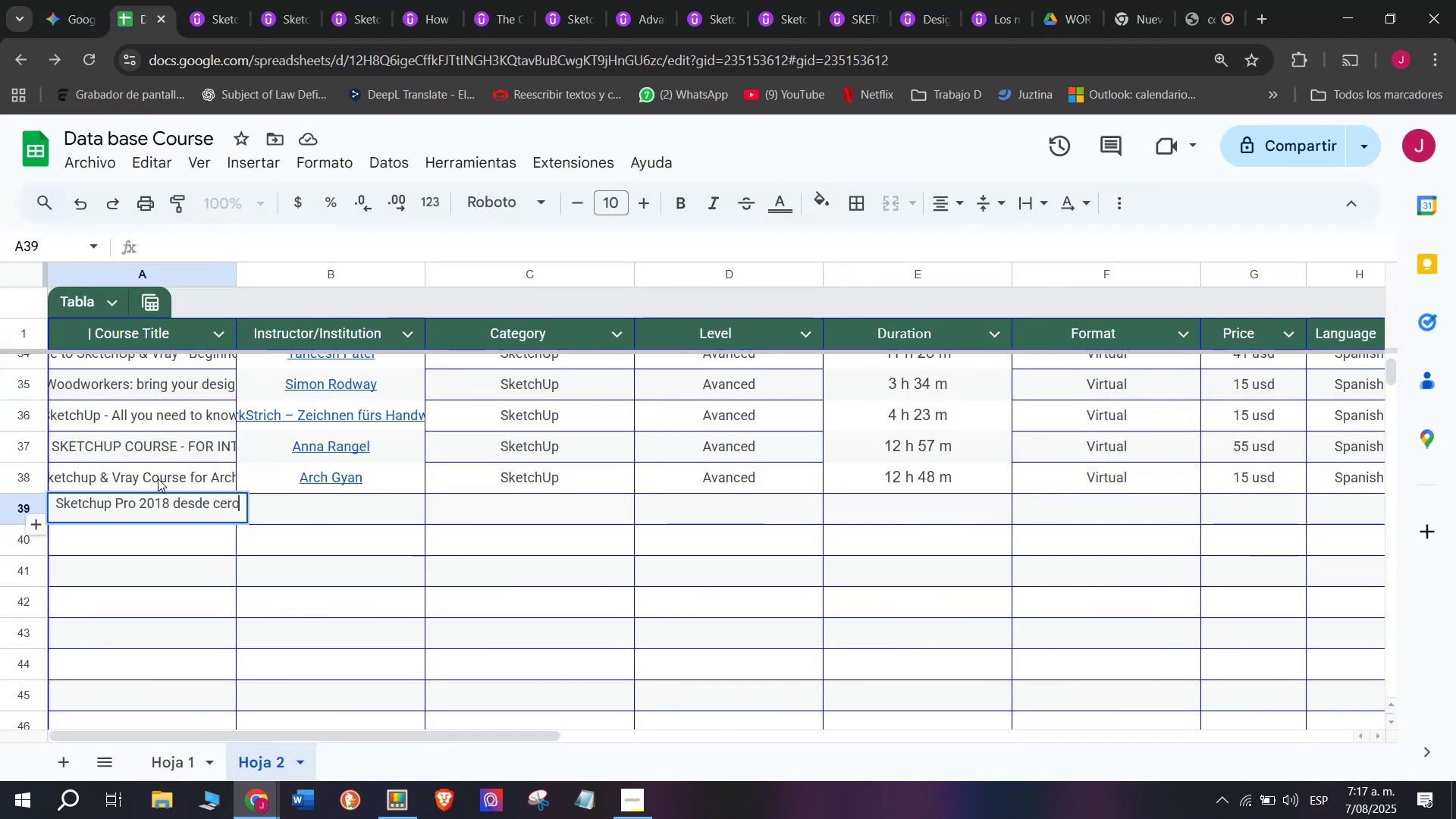 
key(Control+V)
 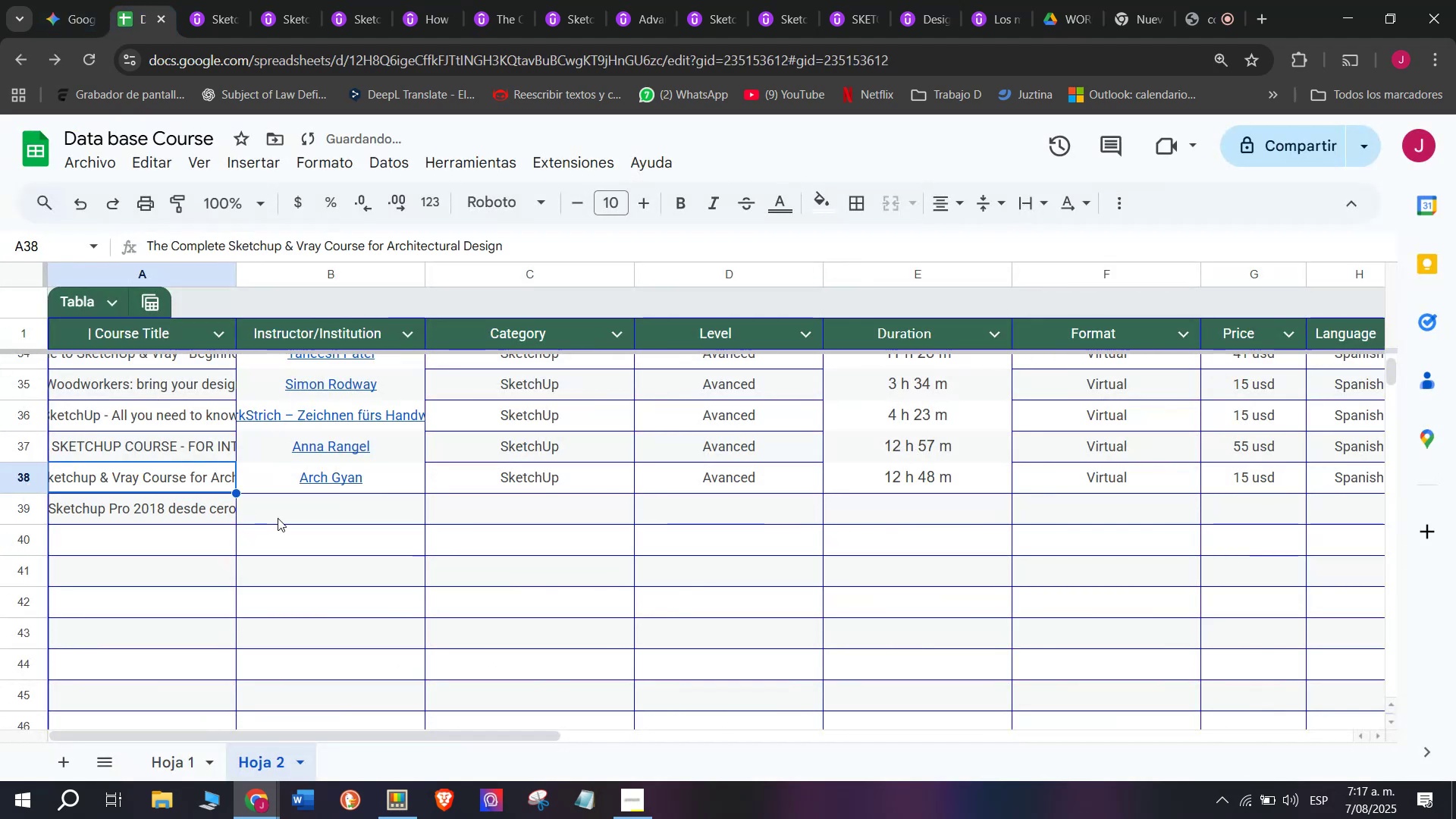 
double_click([279, 518])
 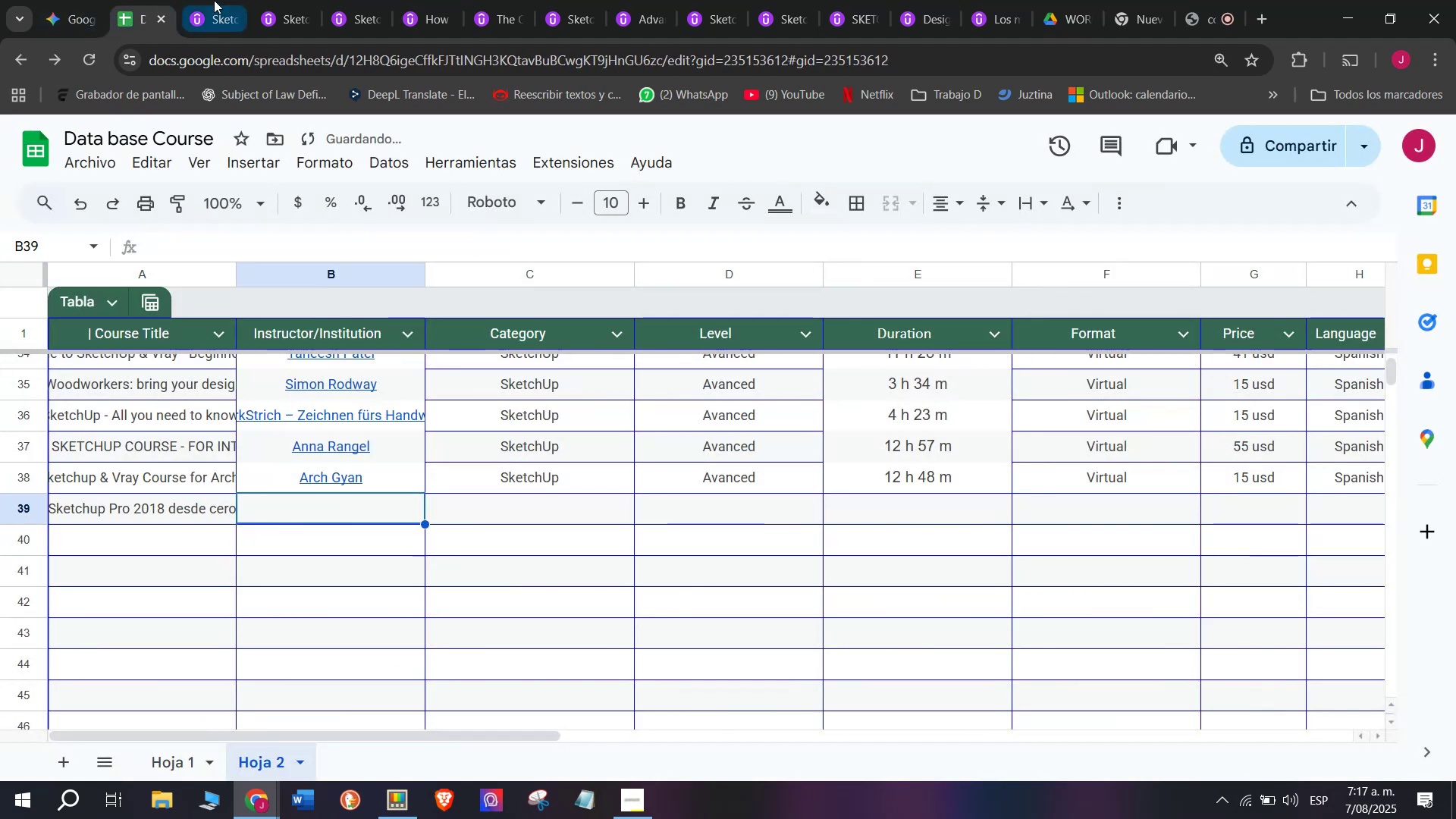 
left_click([214, 0])
 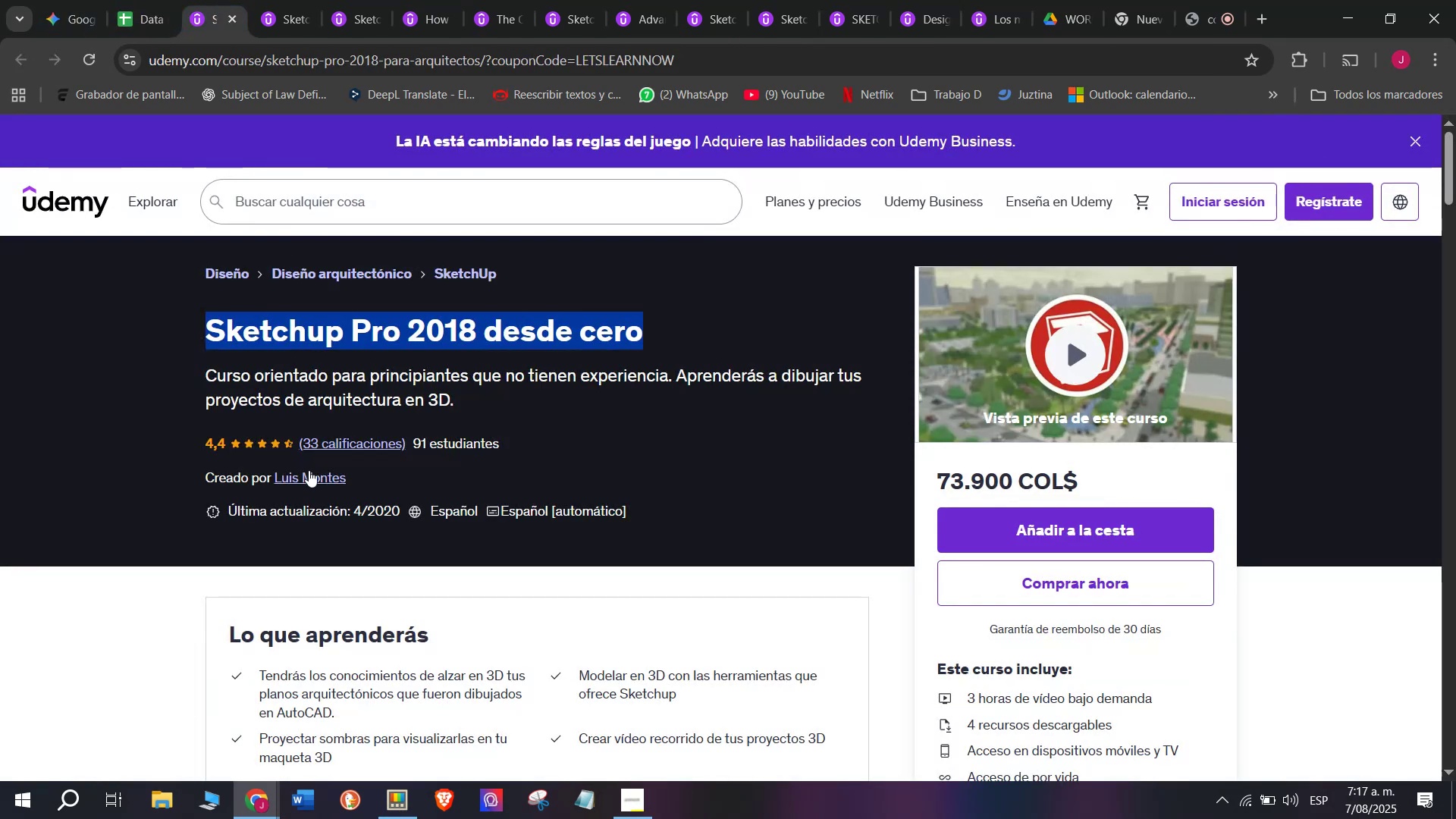 
left_click([309, 470])
 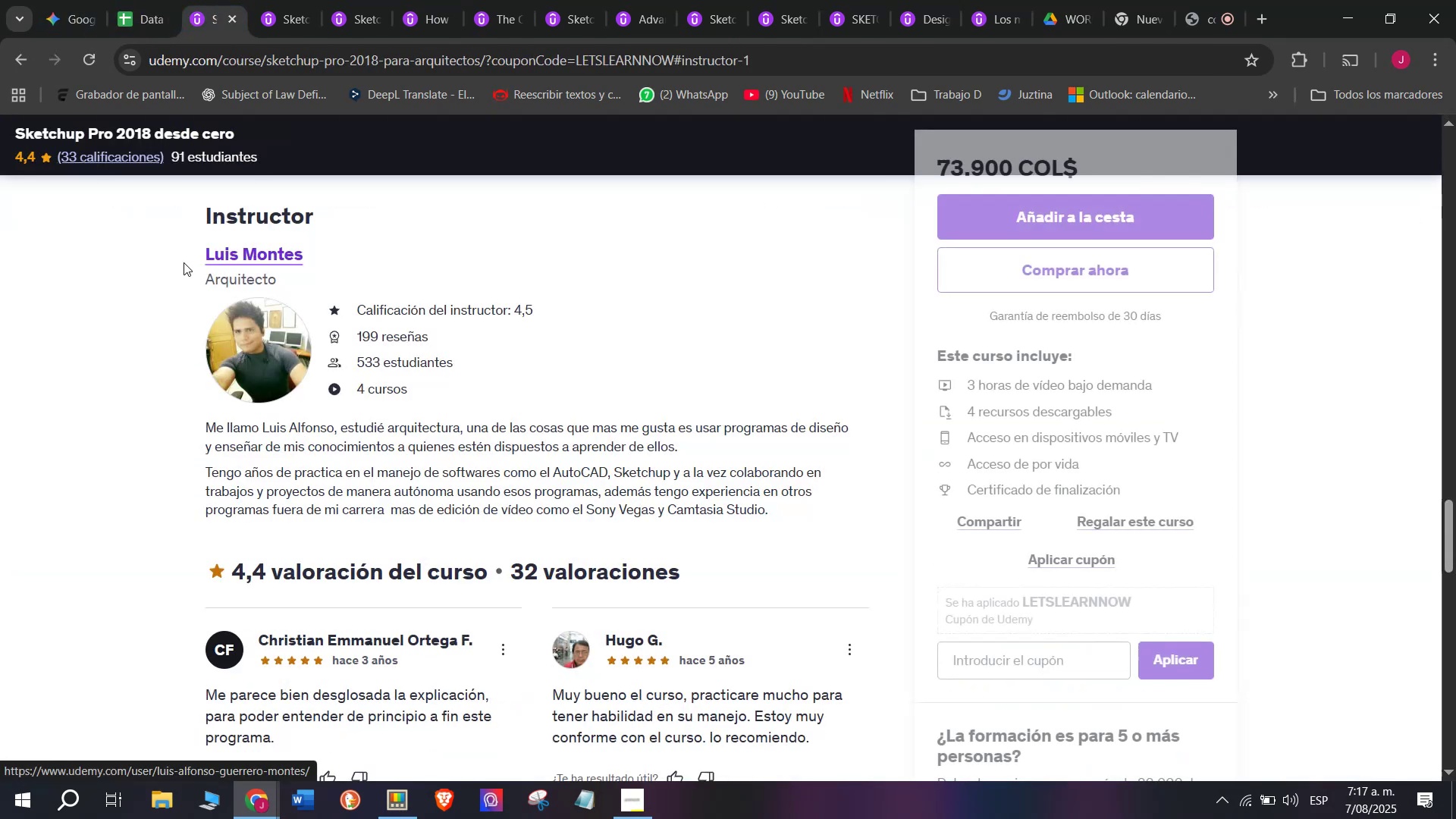 
left_click_drag(start_coordinate=[171, 240], to_coordinate=[319, 249])
 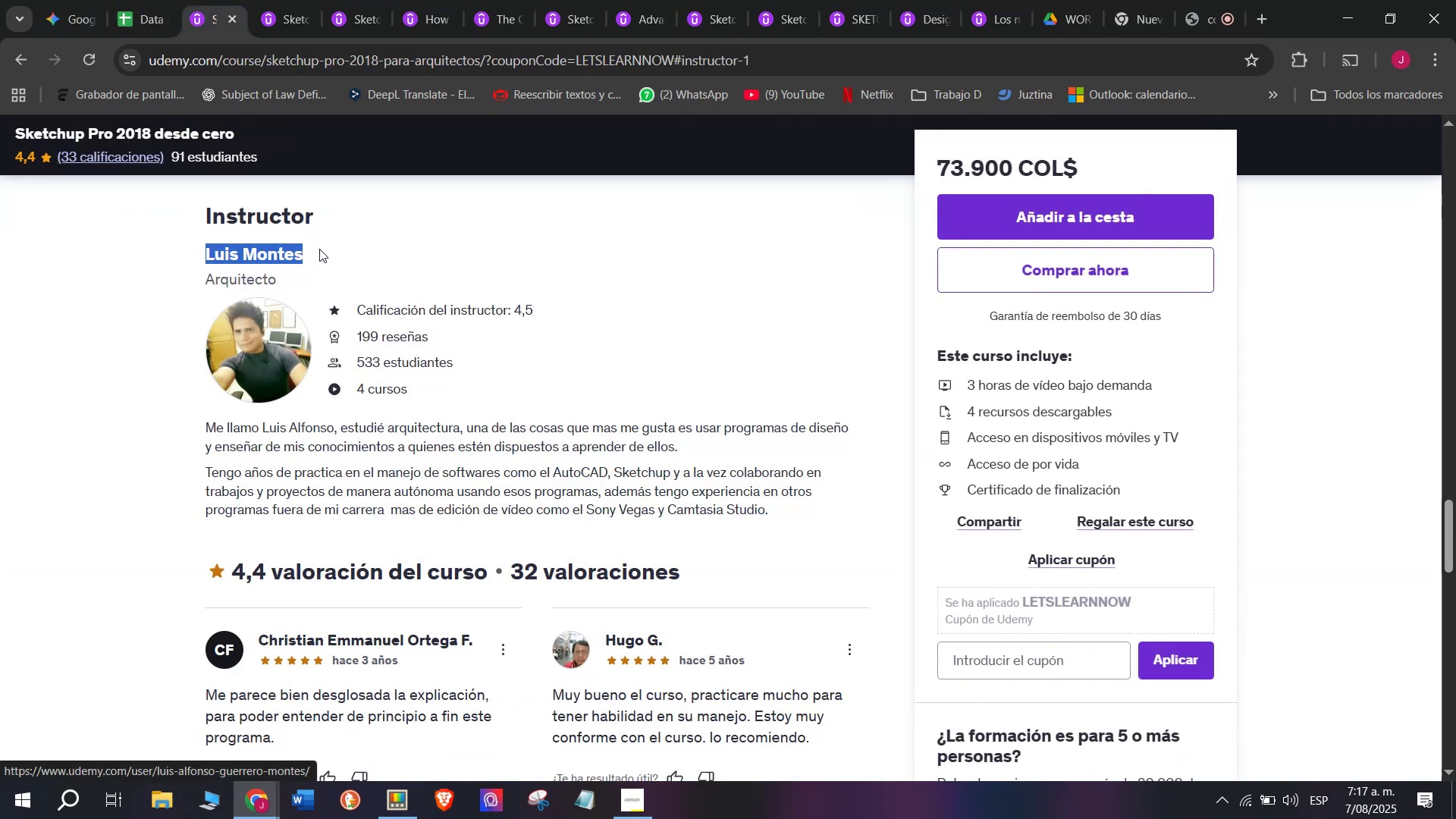 
key(Break)
 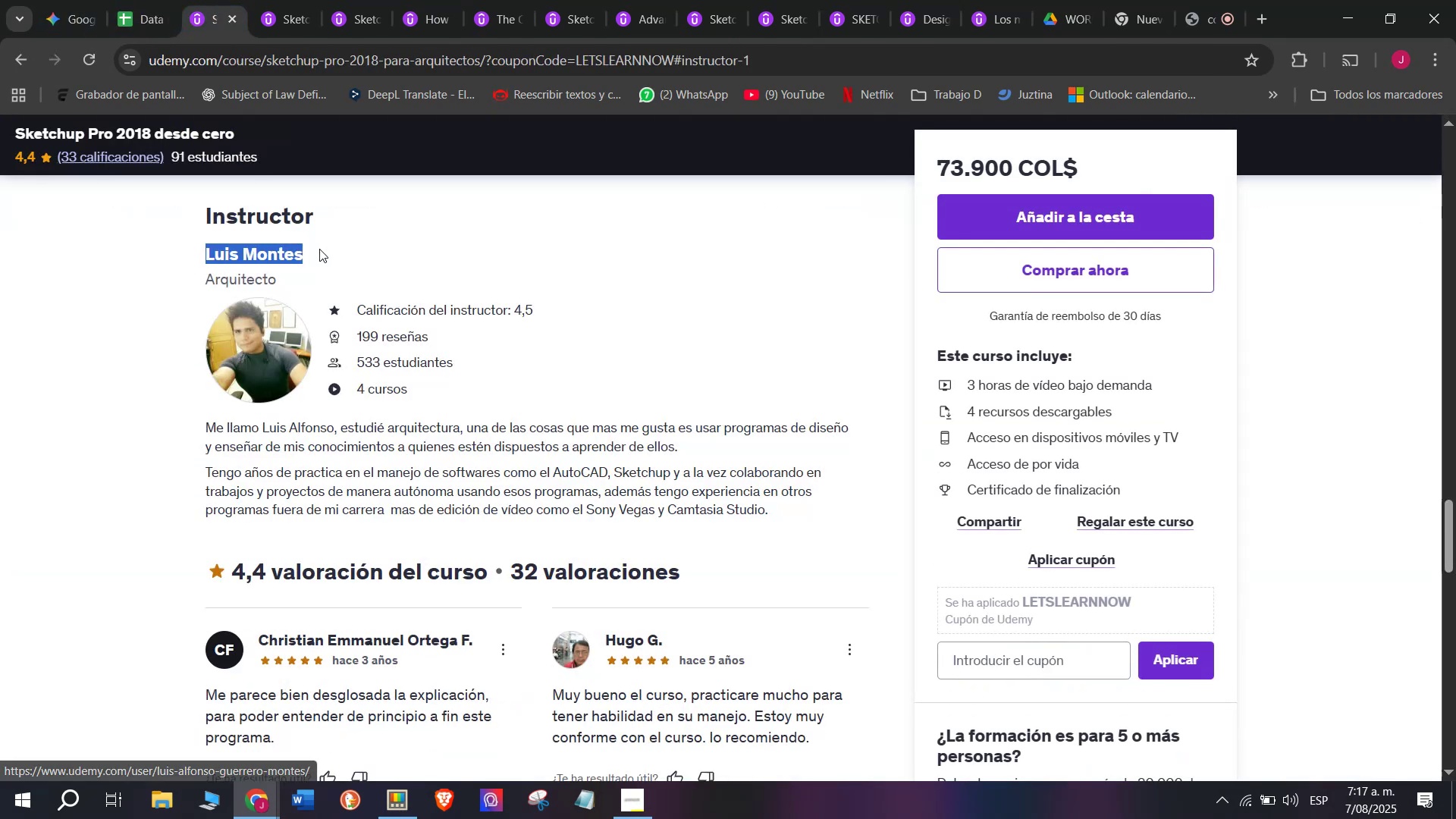 
key(Control+ControlLeft)
 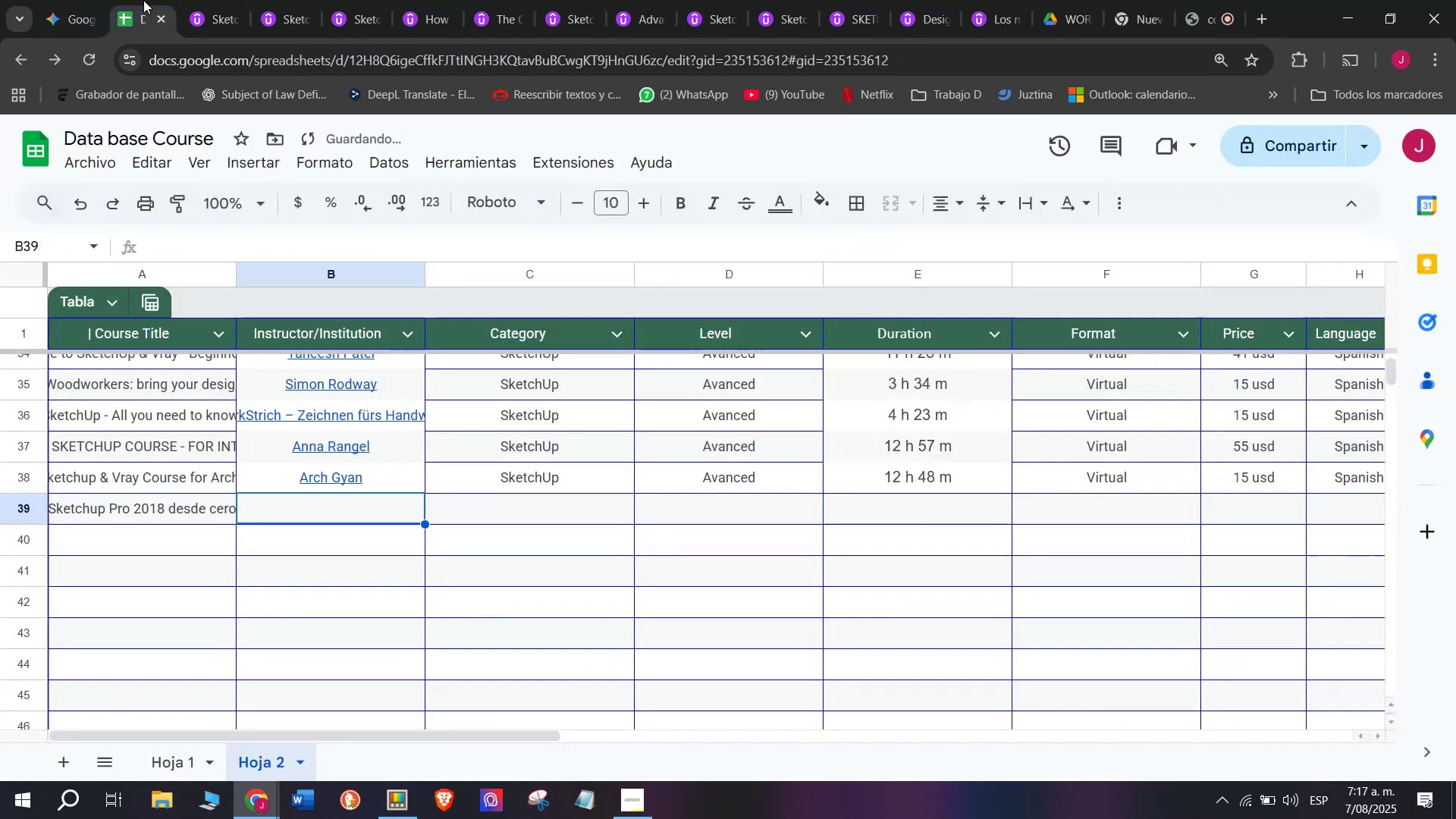 
key(Control+C)
 